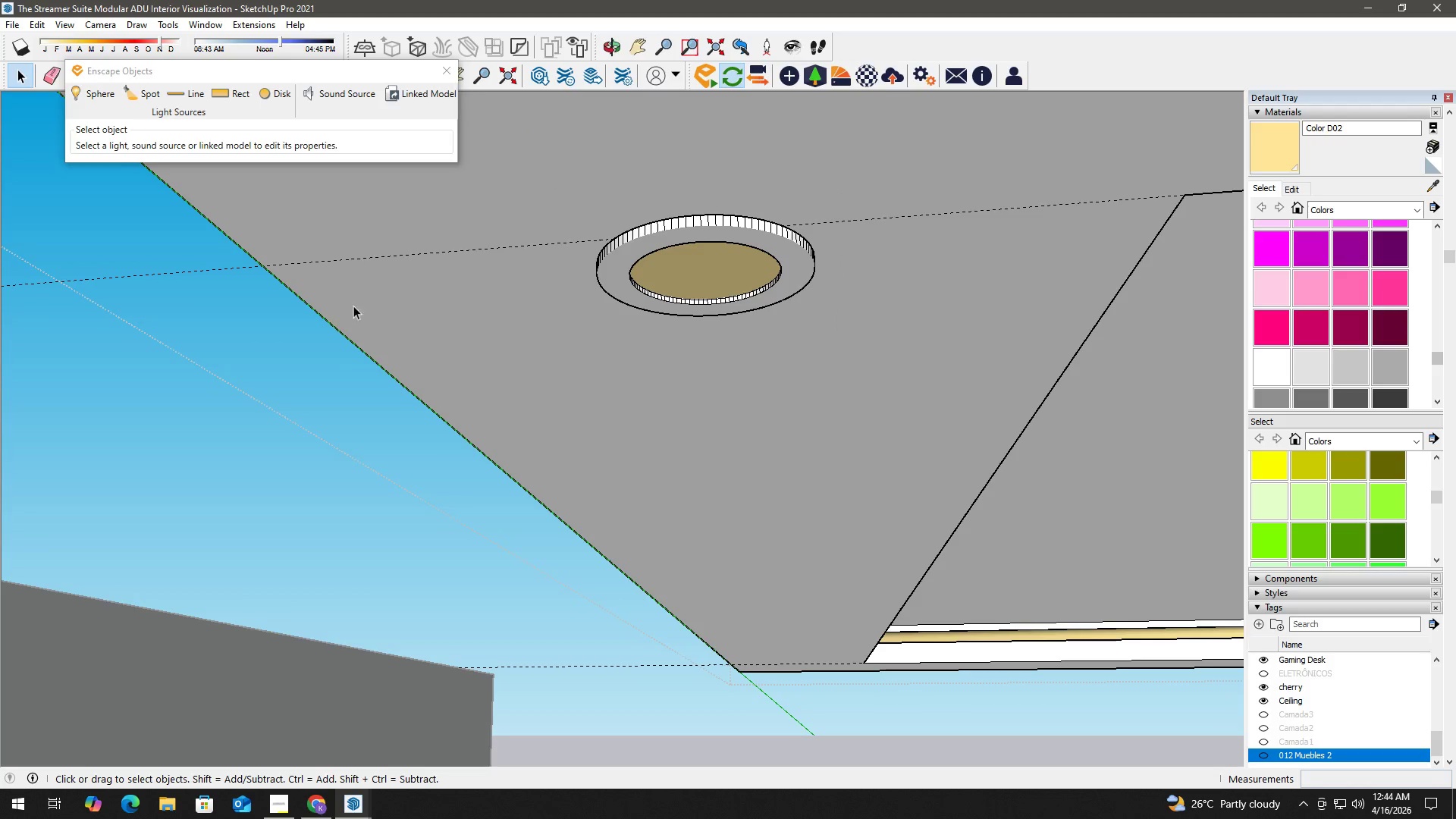 
key(T)
 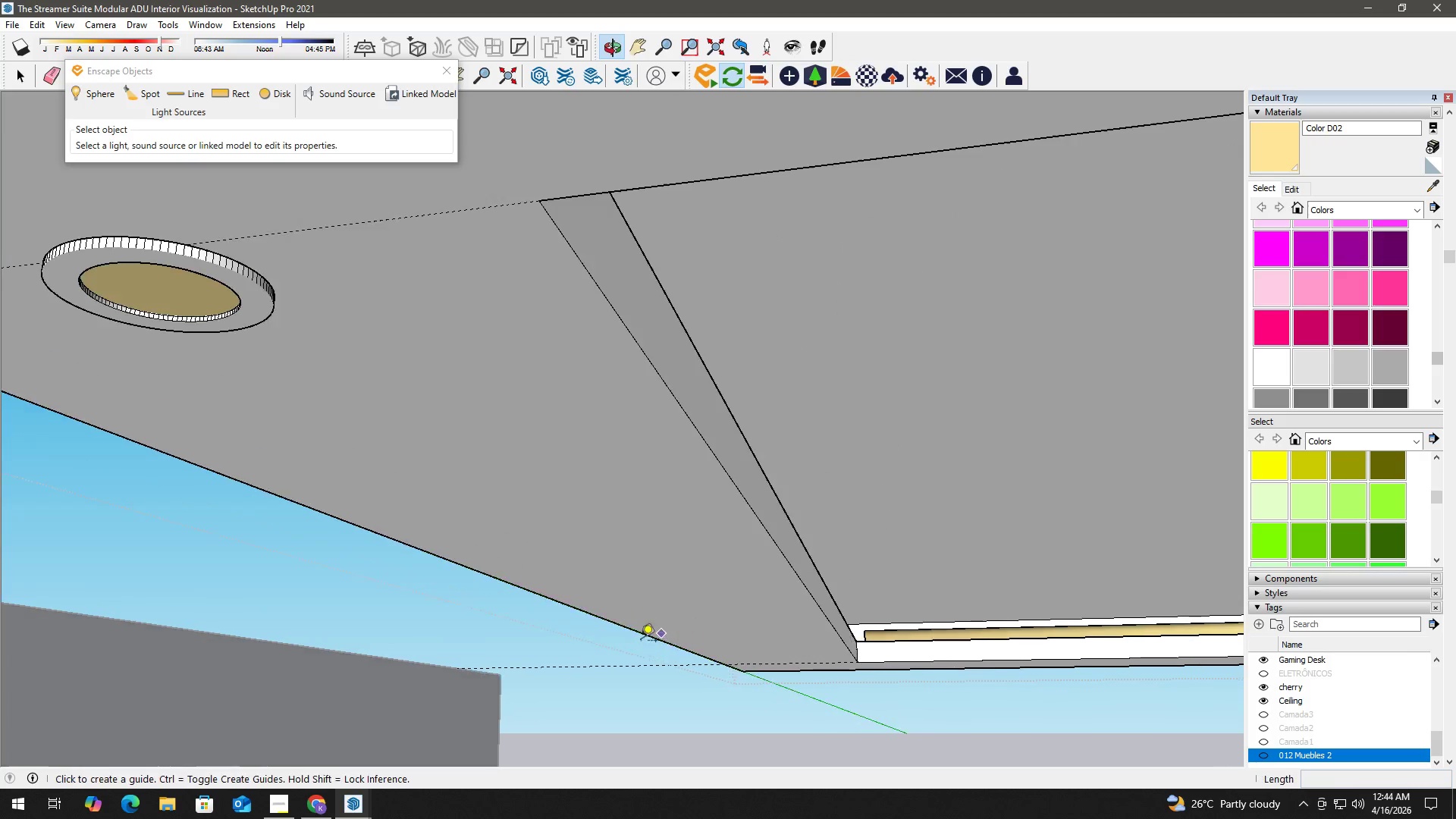 
scroll: coordinate [497, 714], scroll_direction: up, amount: 1.0
 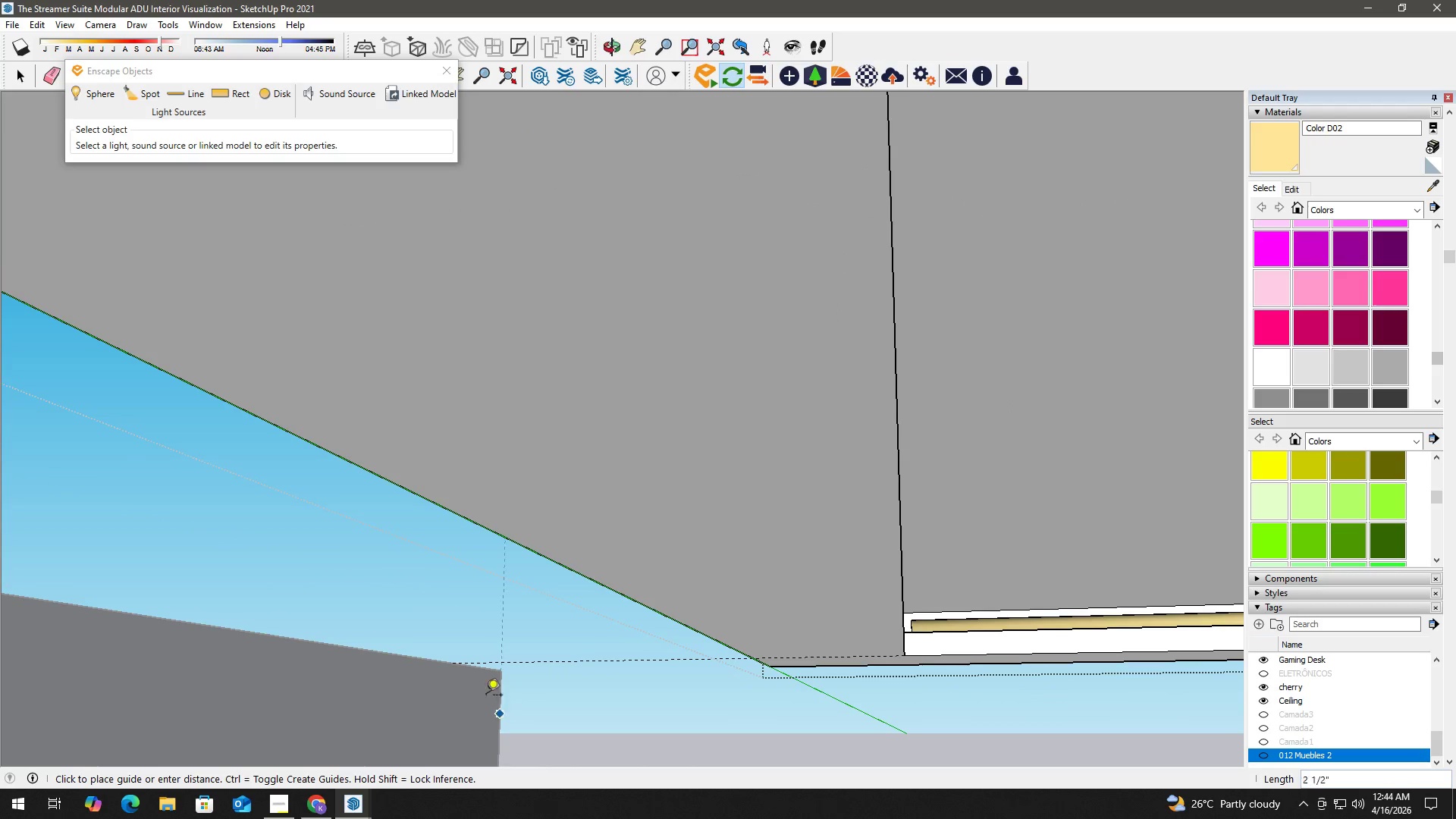 
key(Shift+ShiftLeft)
 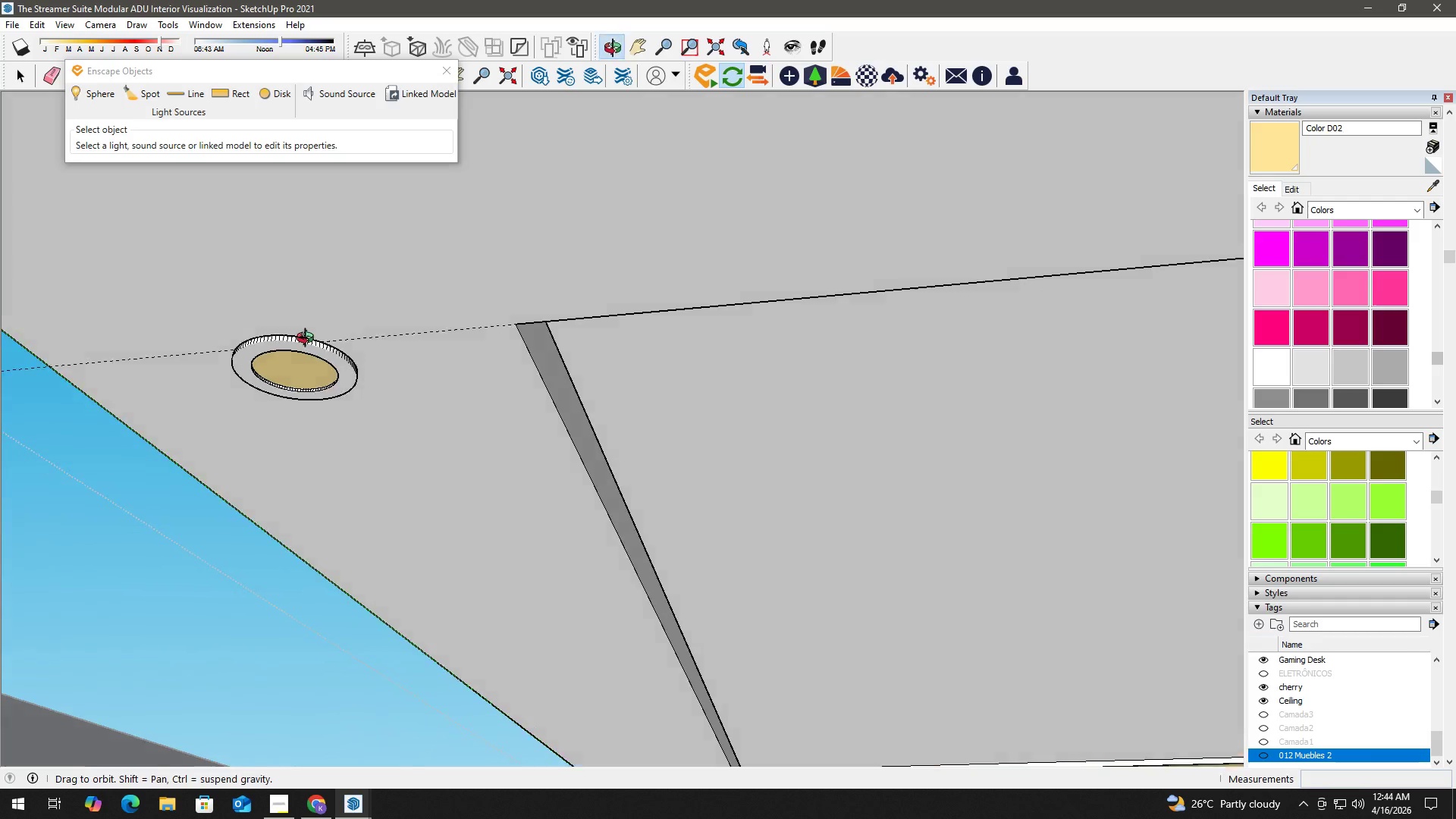 
scroll: coordinate [268, 435], scroll_direction: down, amount: 3.0
 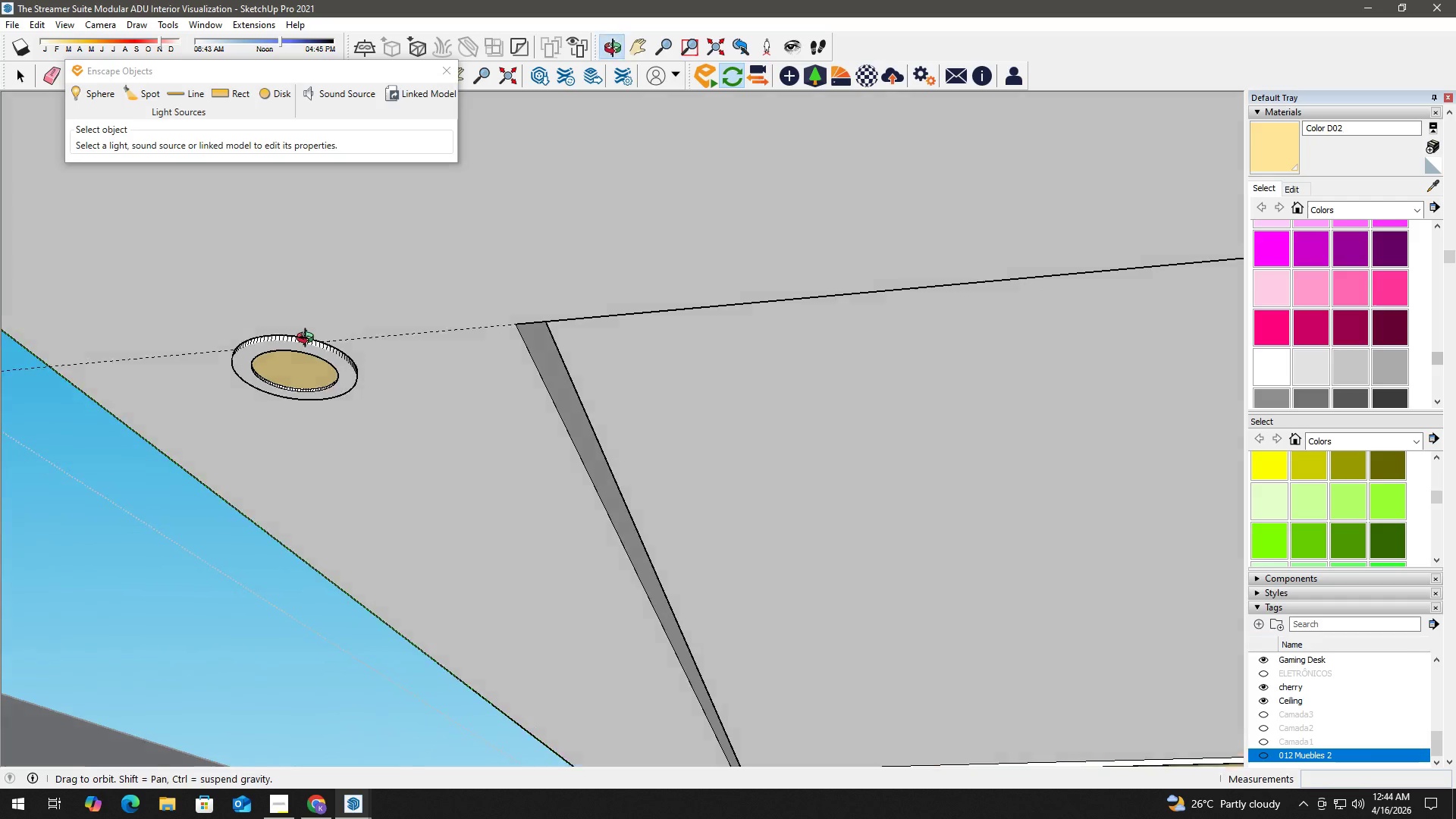 
scroll: coordinate [295, 320], scroll_direction: up, amount: 5.0
 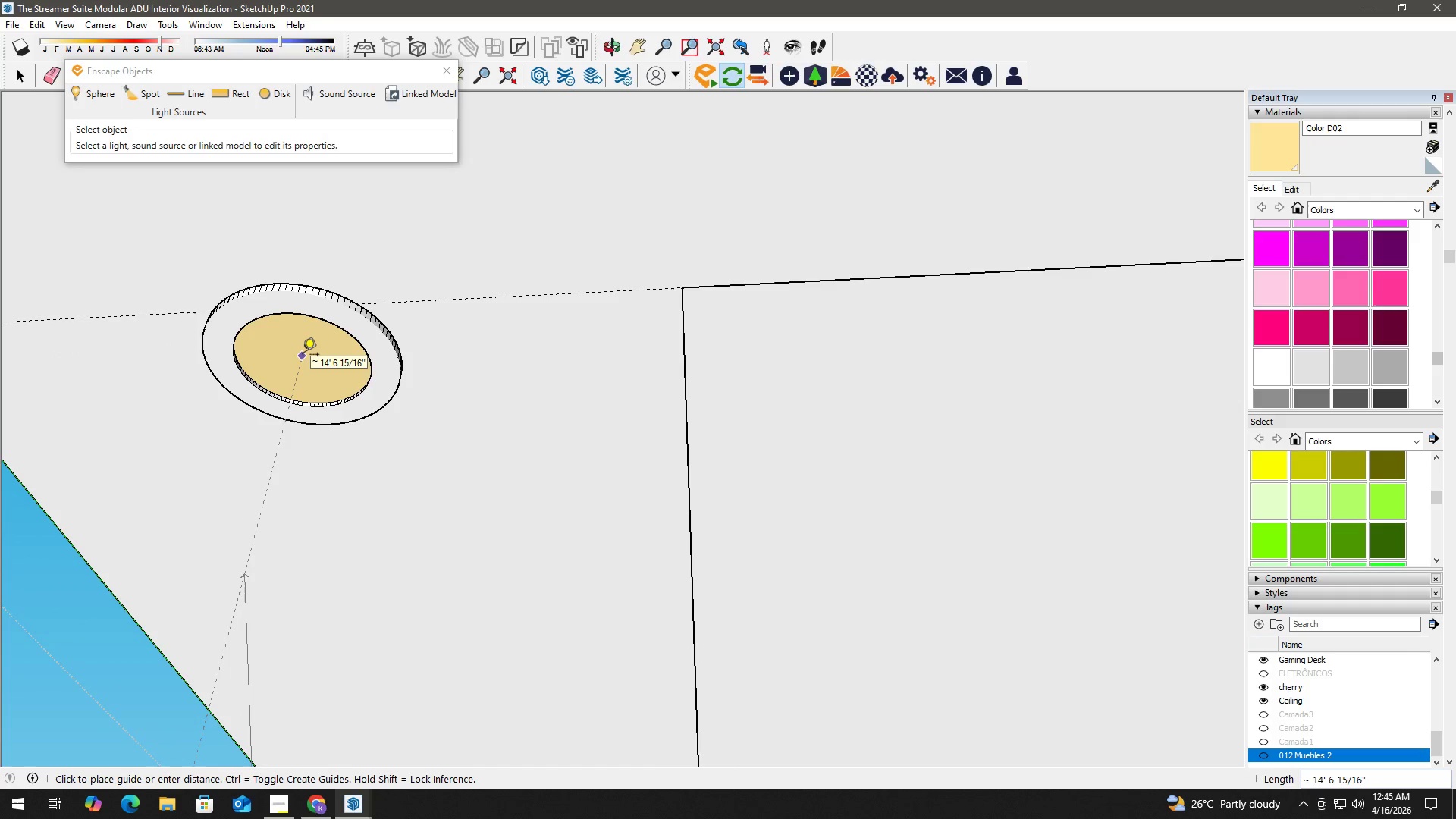 
left_click([303, 356])
 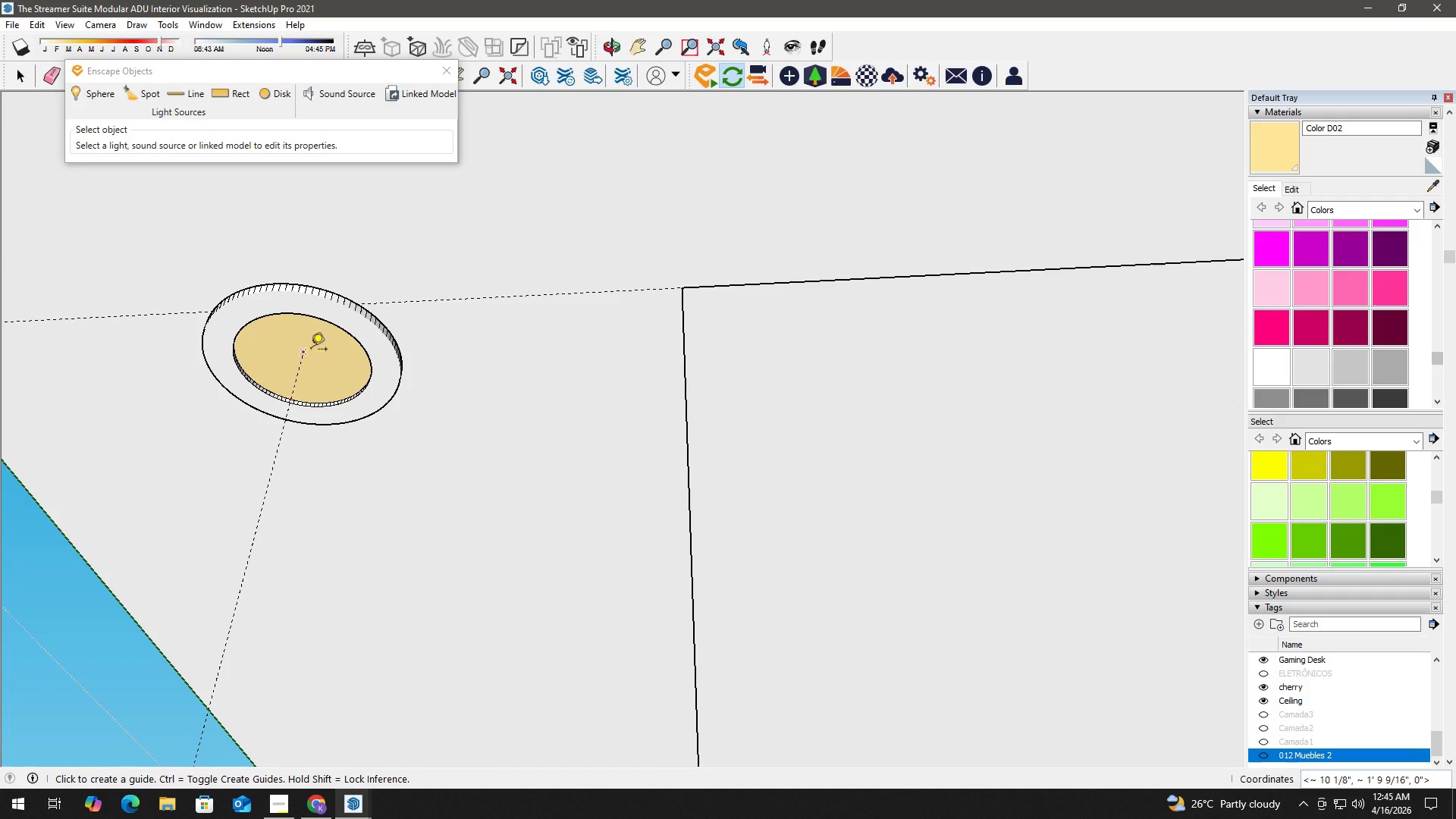 
key(Space)
 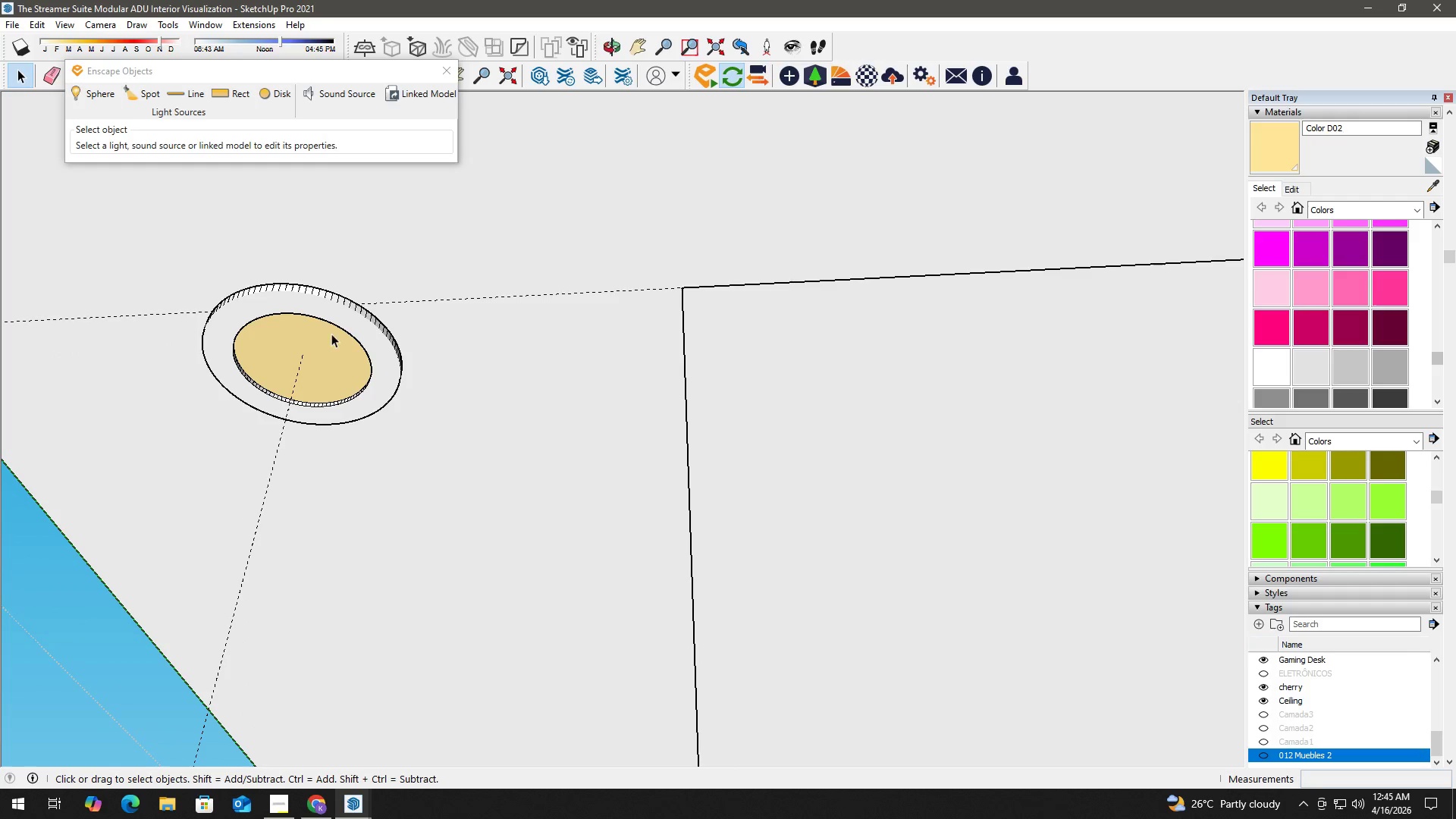 
double_click([331, 334])
 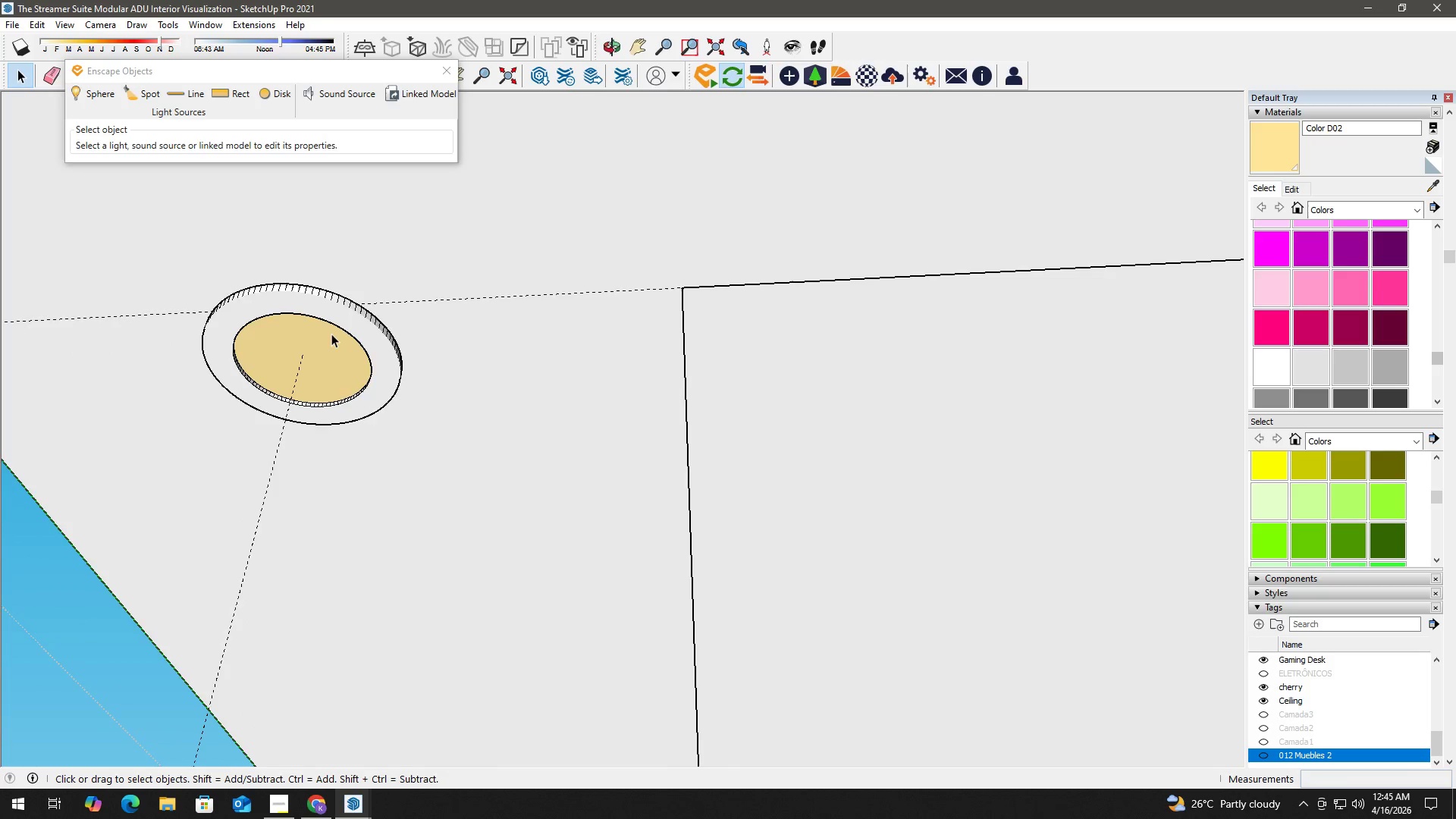 
triple_click([331, 334])
 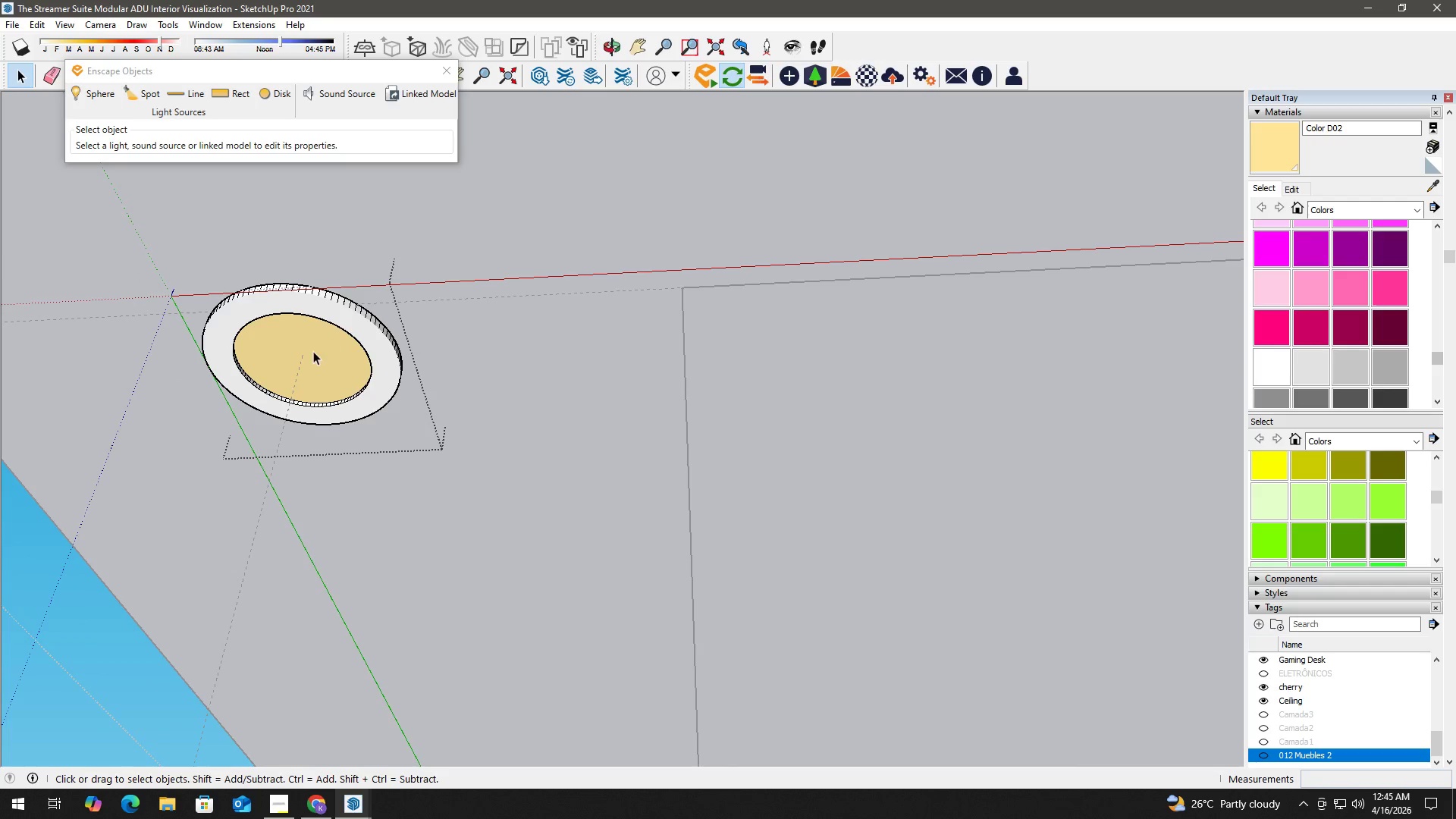 
triple_click([313, 351])
 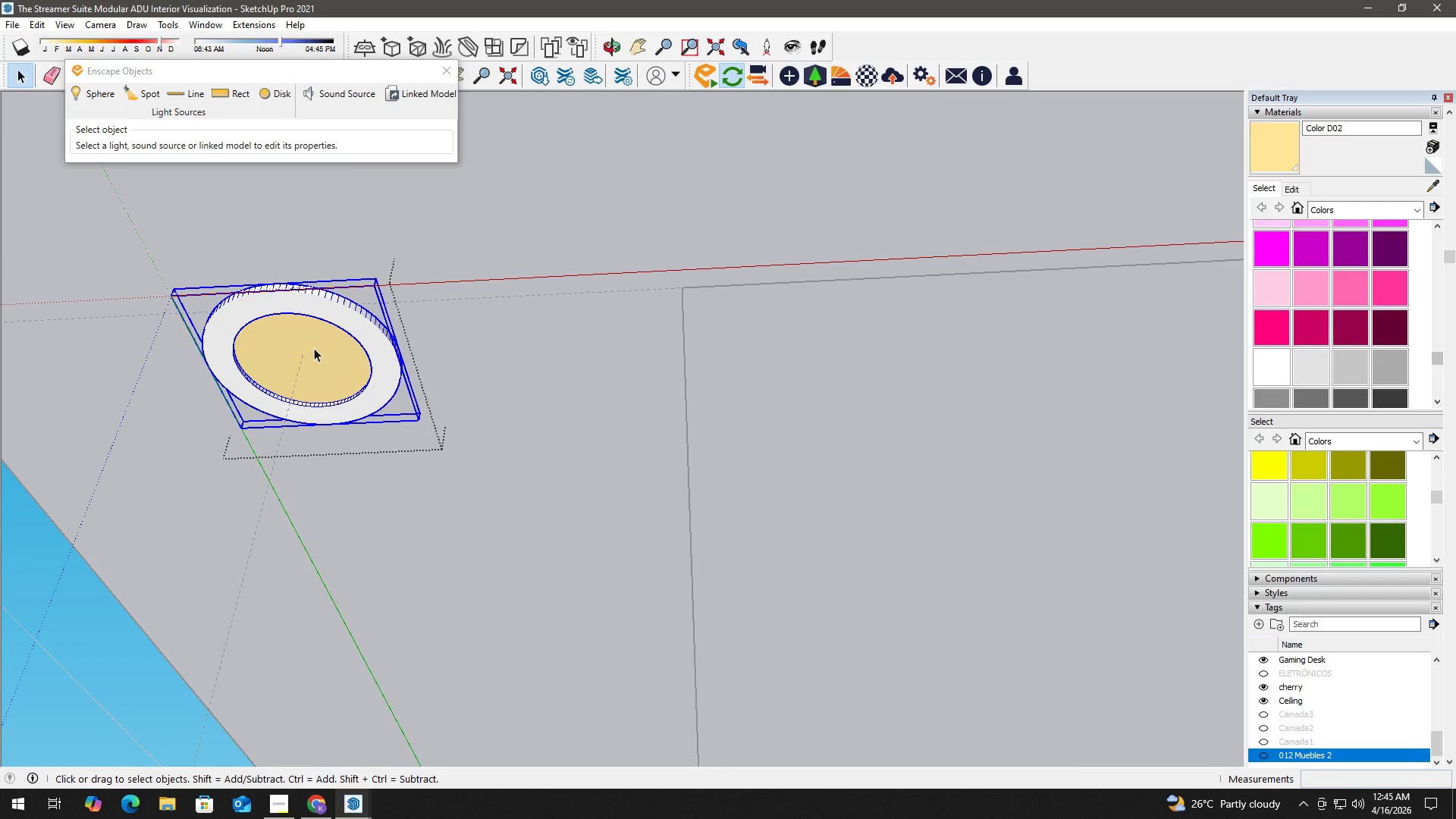 
double_click([314, 348])
 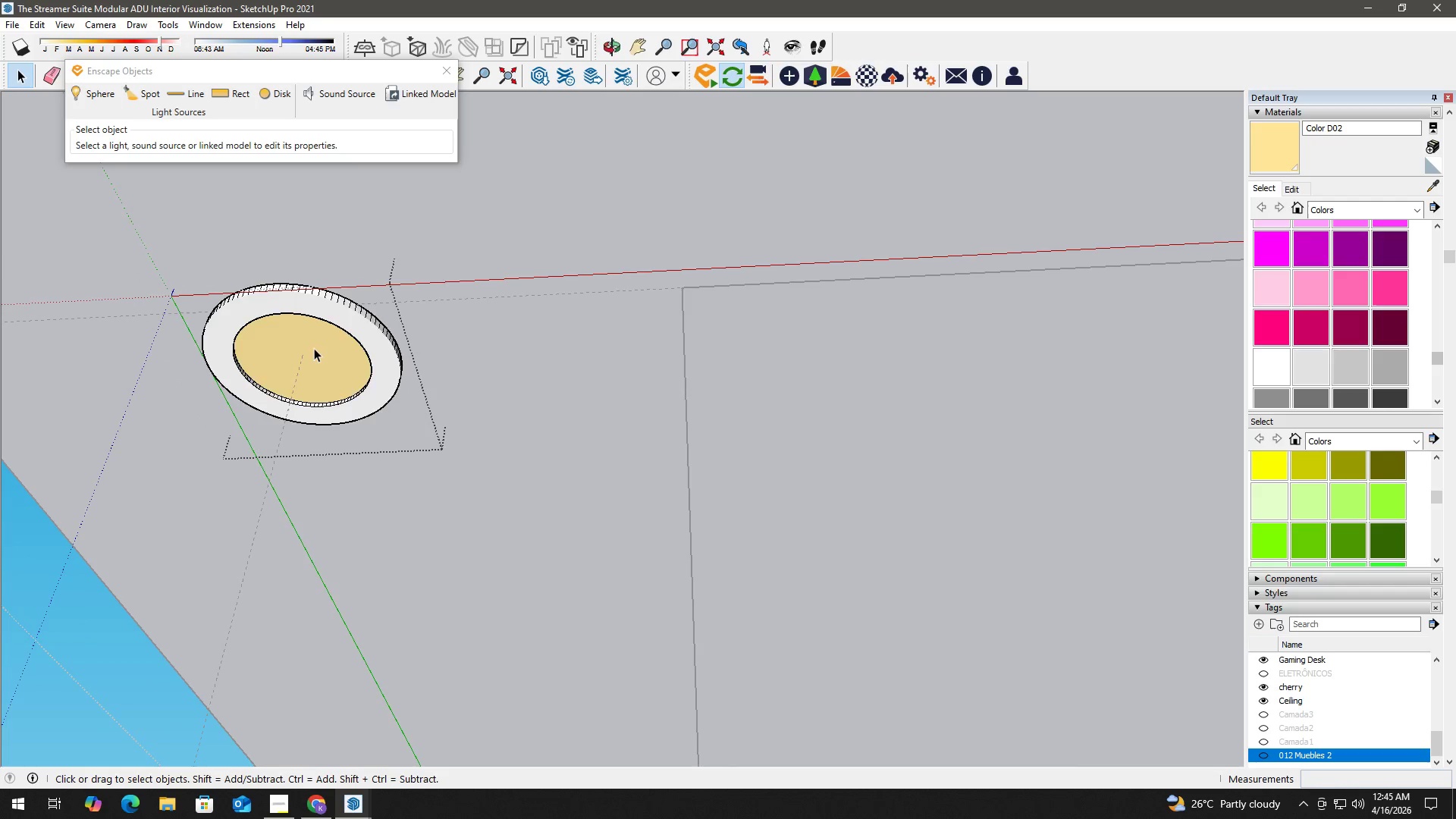 
triple_click([314, 348])
 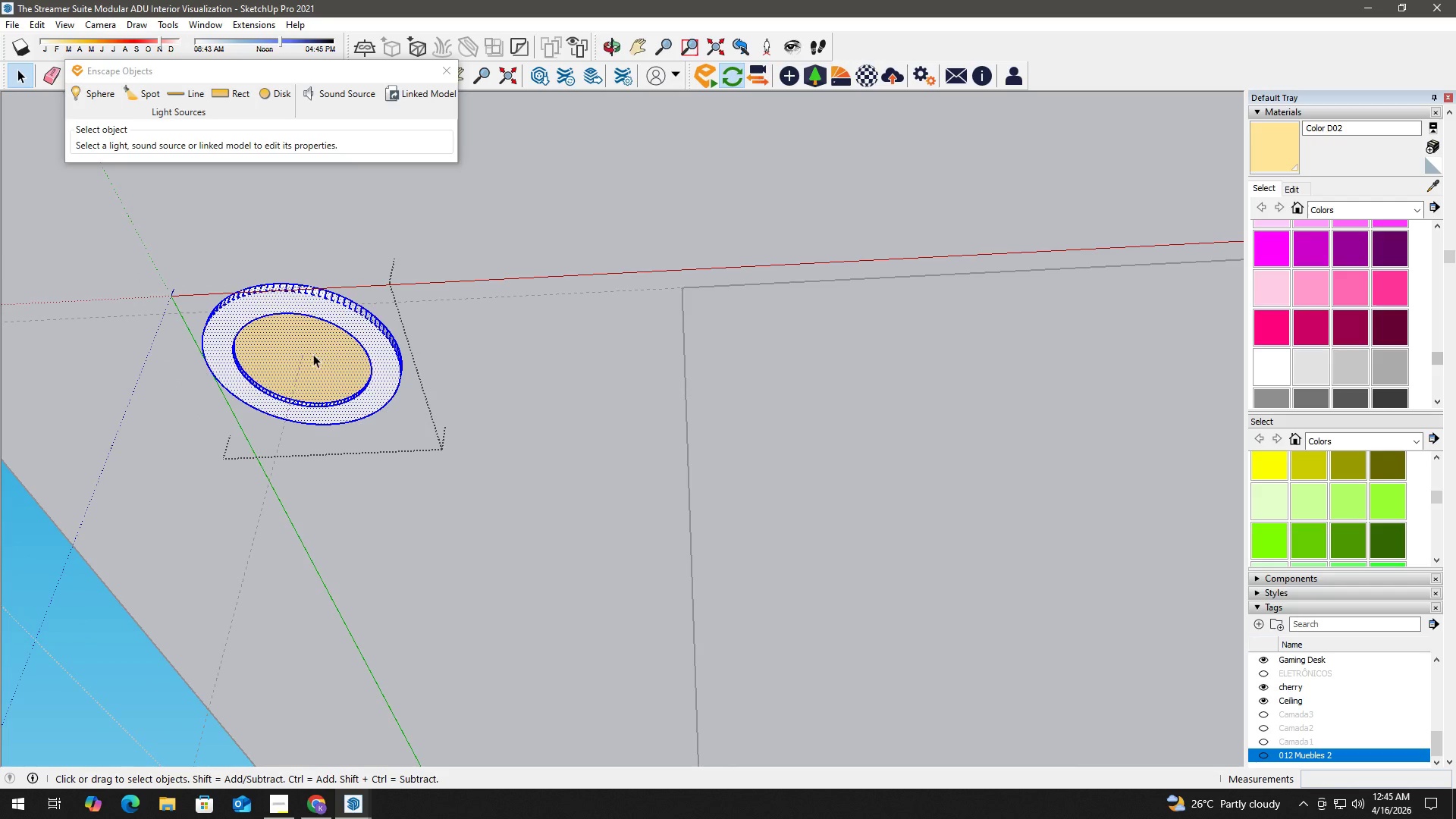 
key(Escape)
 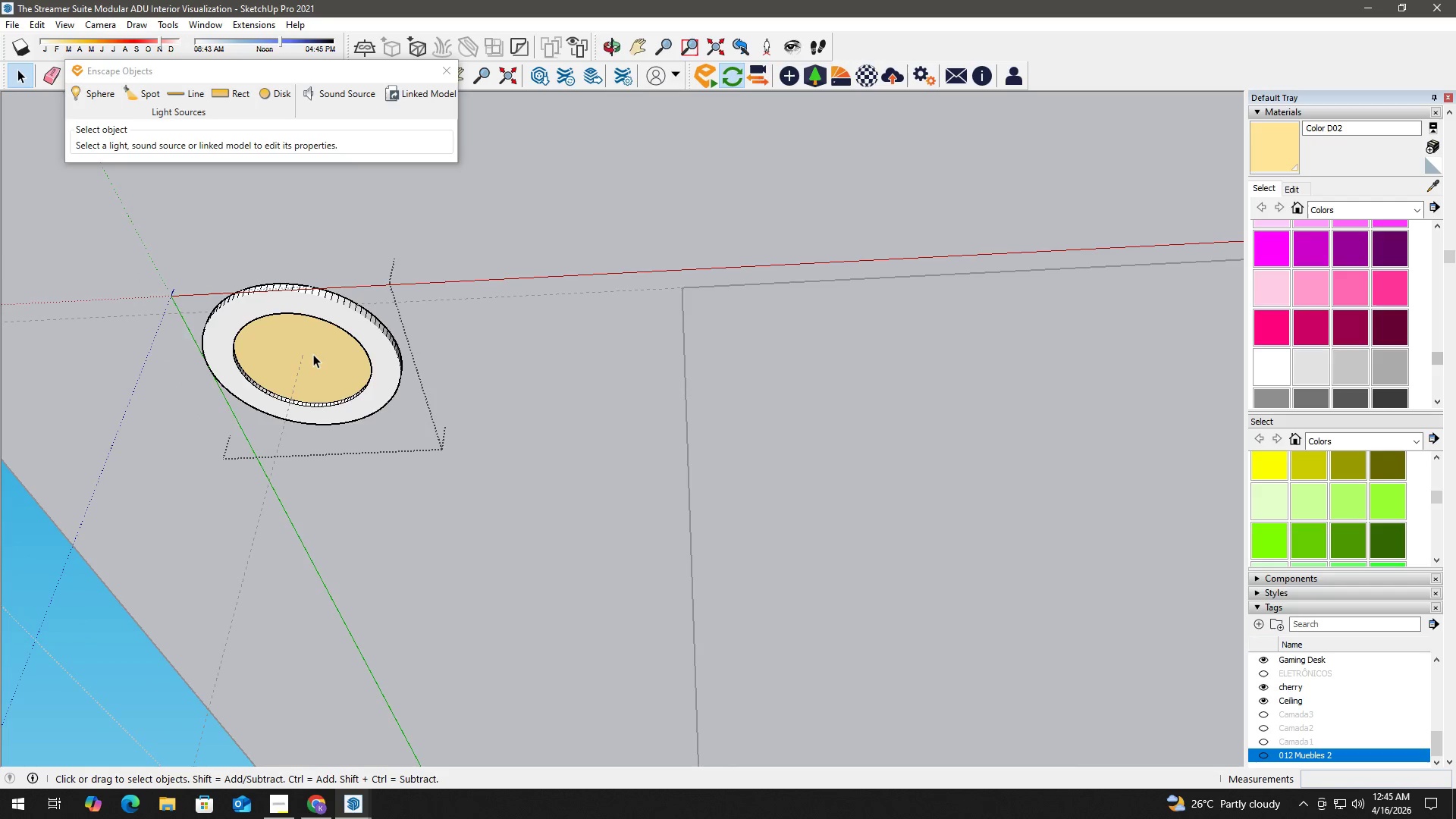 
left_click([313, 354])
 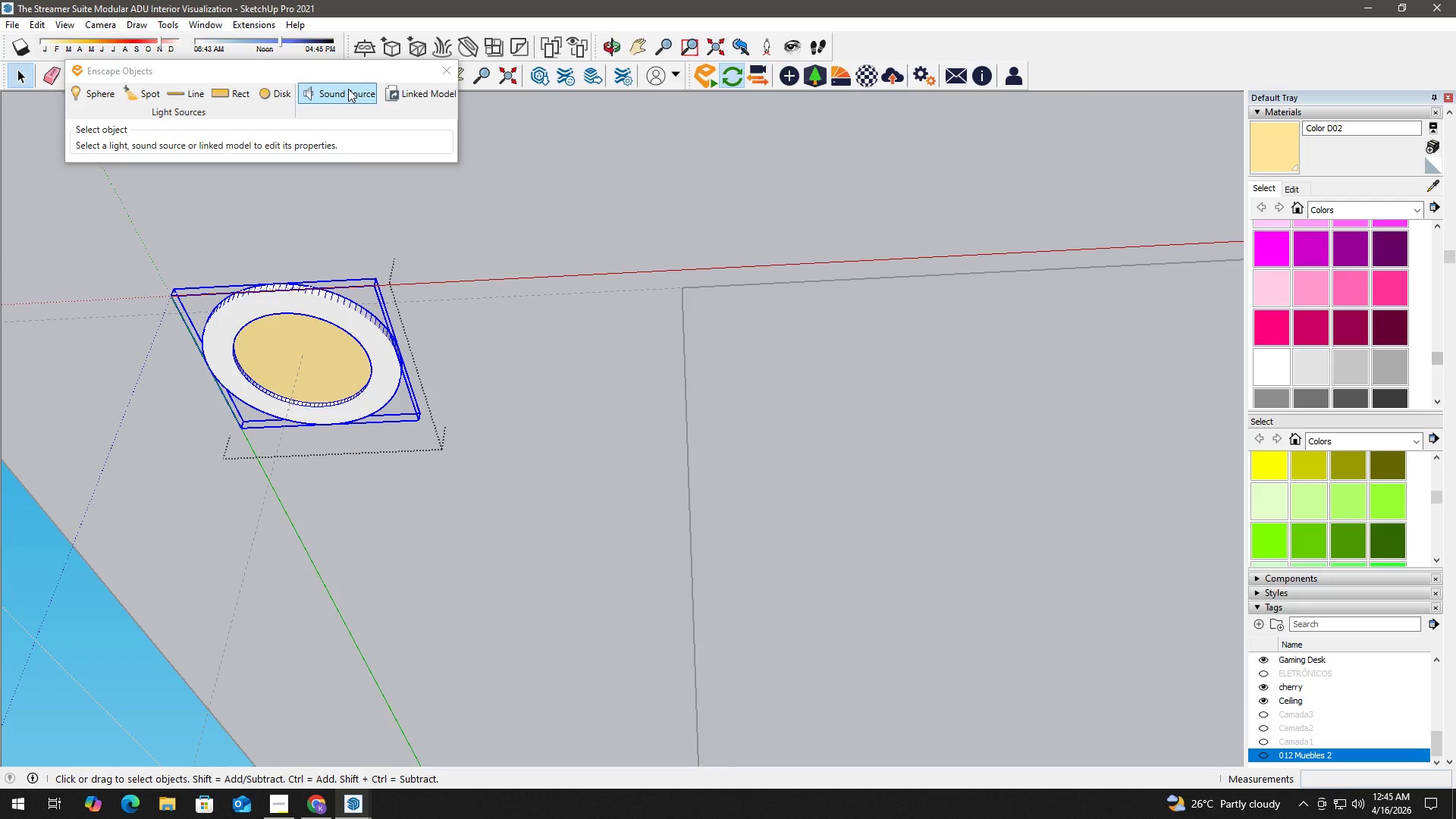 
left_click([138, 96])
 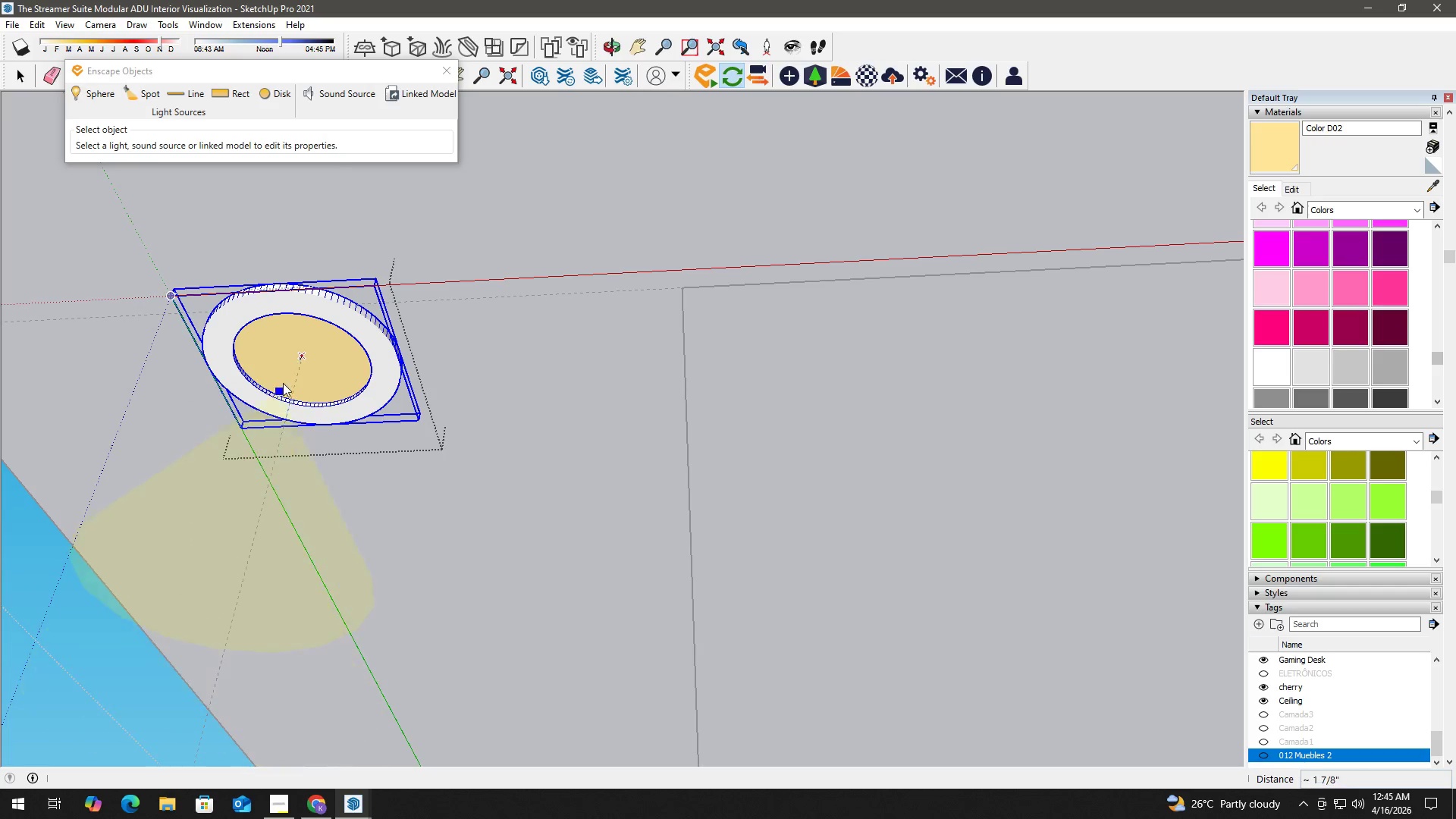 
left_click([302, 353])
 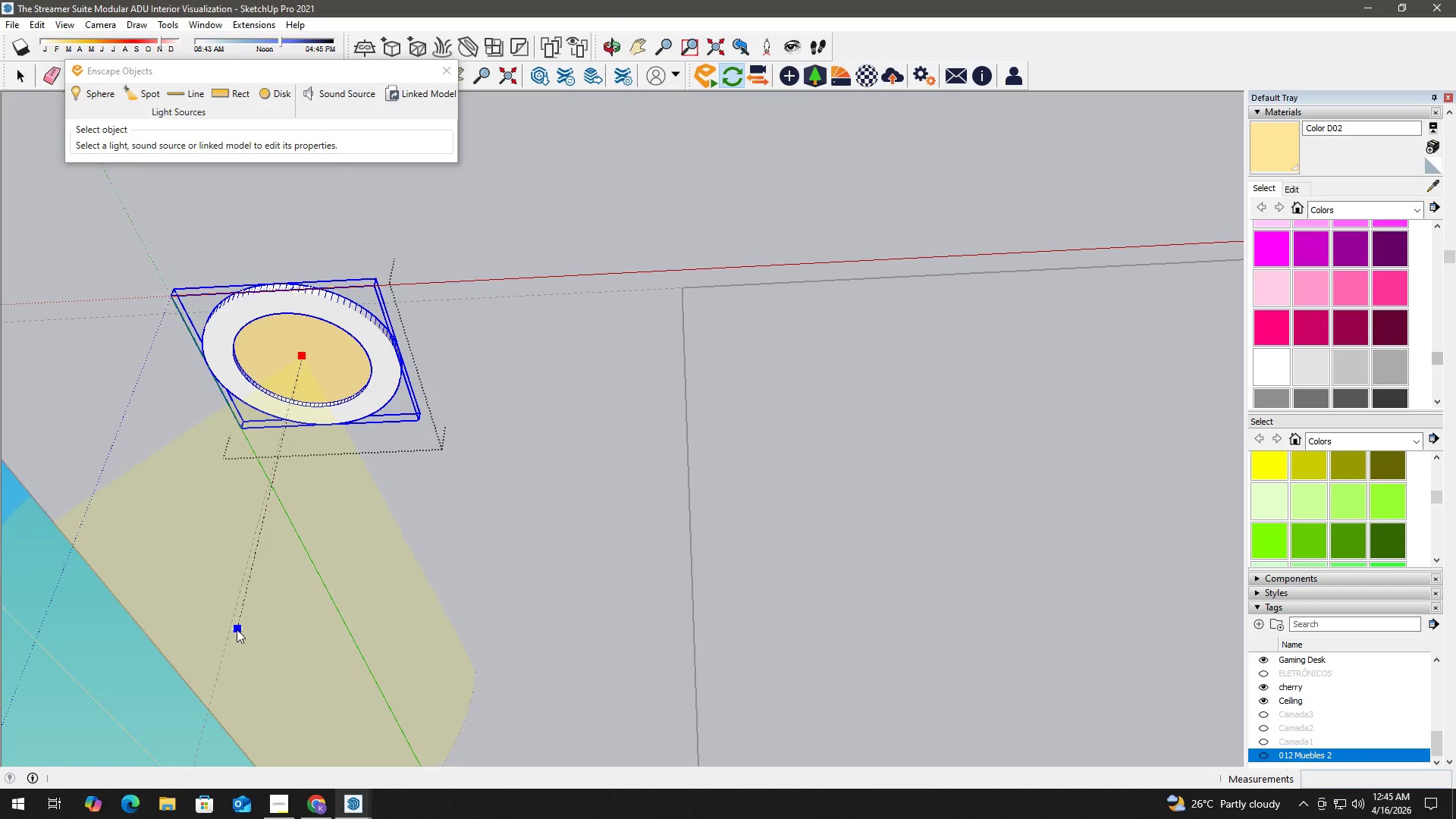 
scroll: coordinate [213, 695], scroll_direction: down, amount: 4.0
 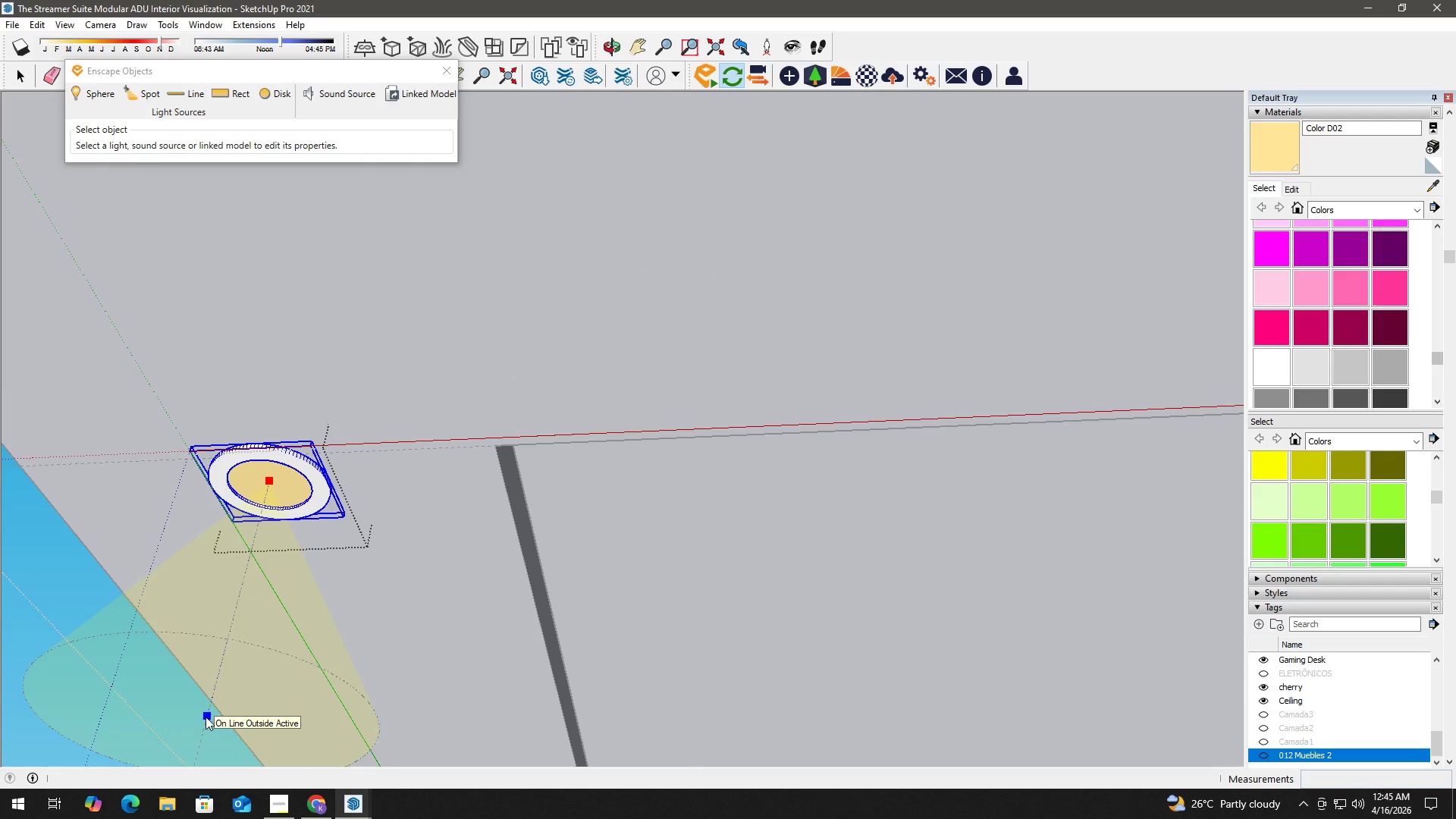 
hold_key(key=ShiftLeft, duration=0.81)
scroll: coordinate [203, 721], scroll_direction: down, amount: 2.0
 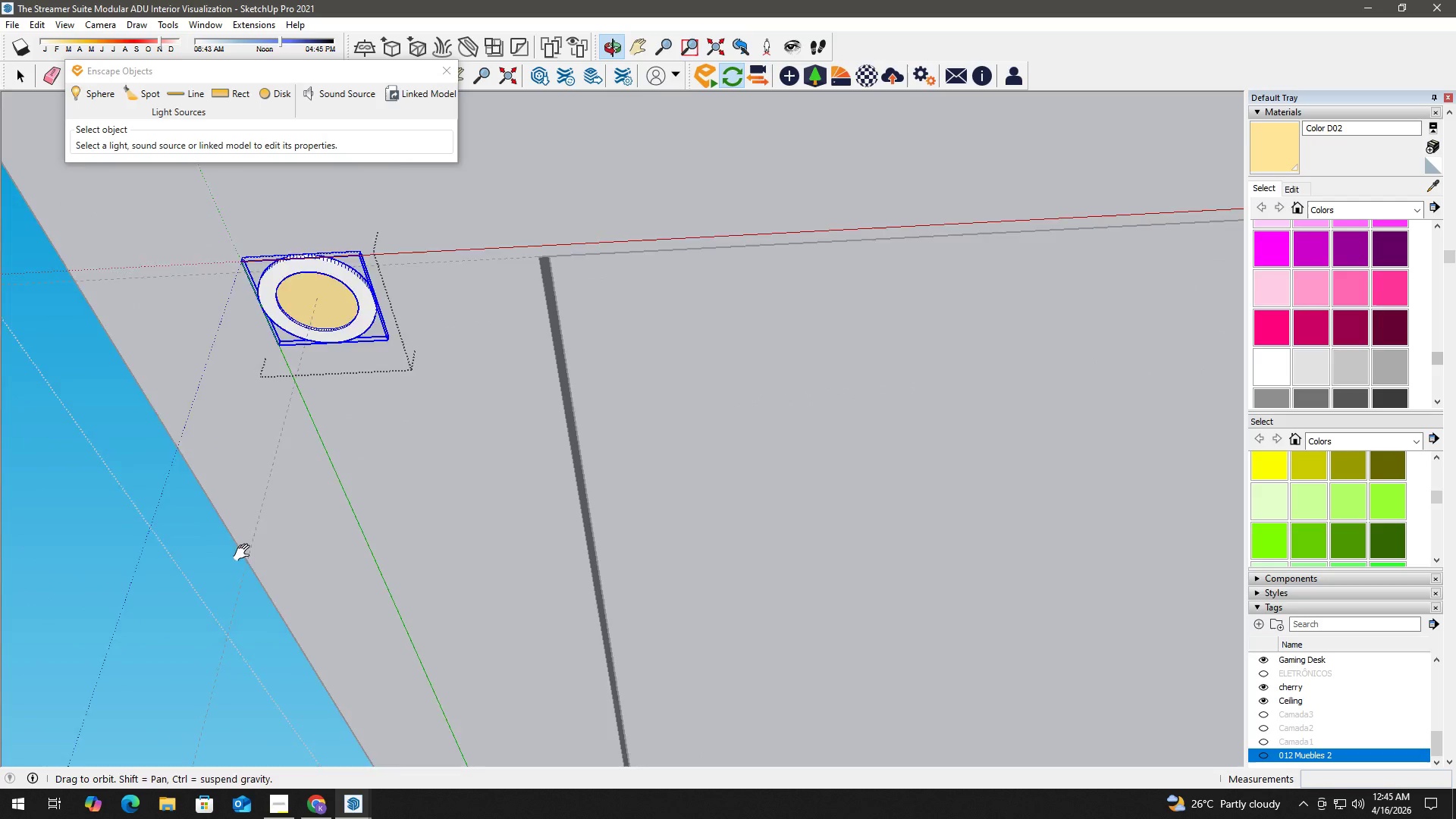 
left_click([231, 578])
 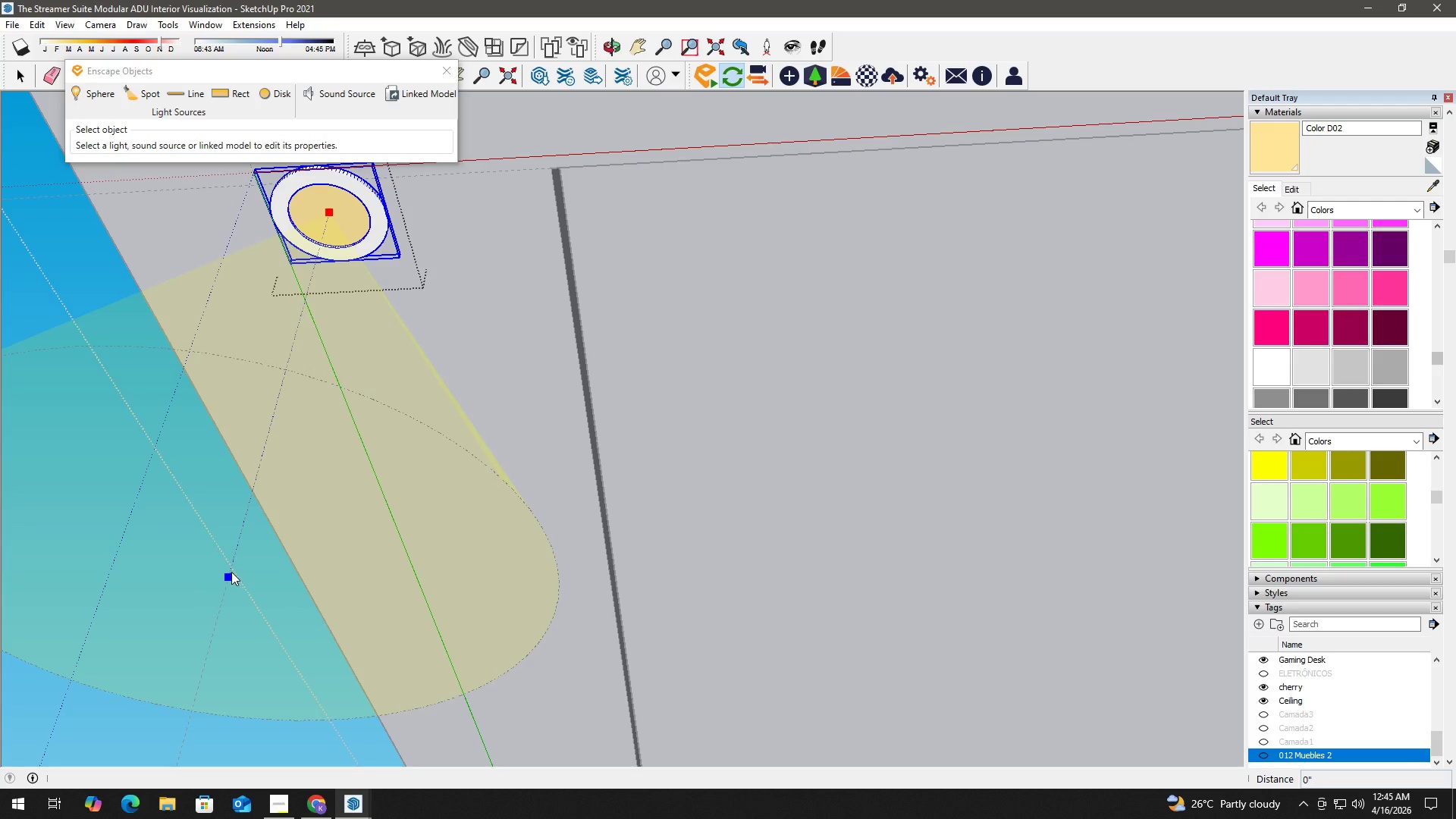 
left_click([230, 573])
 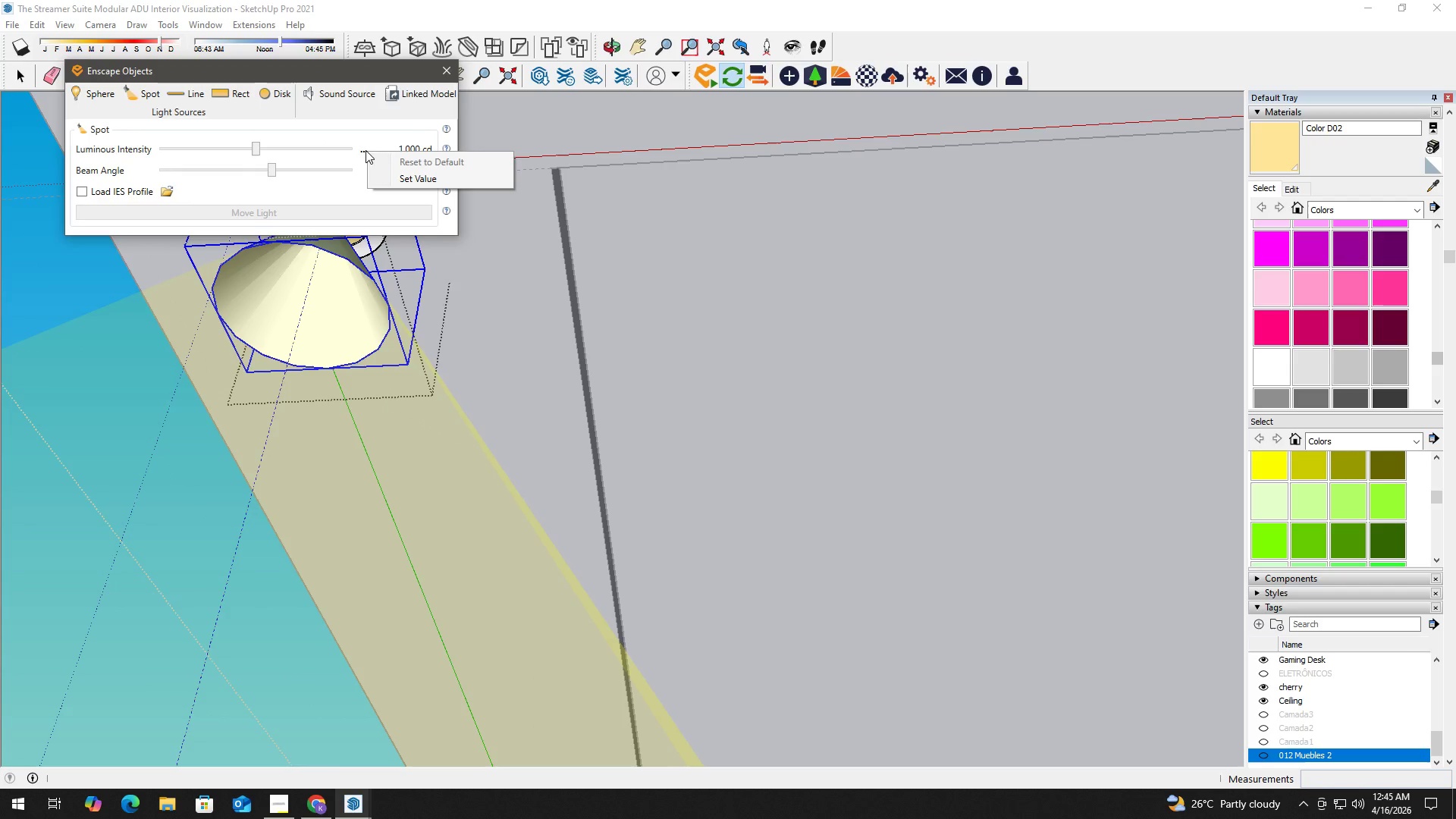 
left_click([405, 177])
 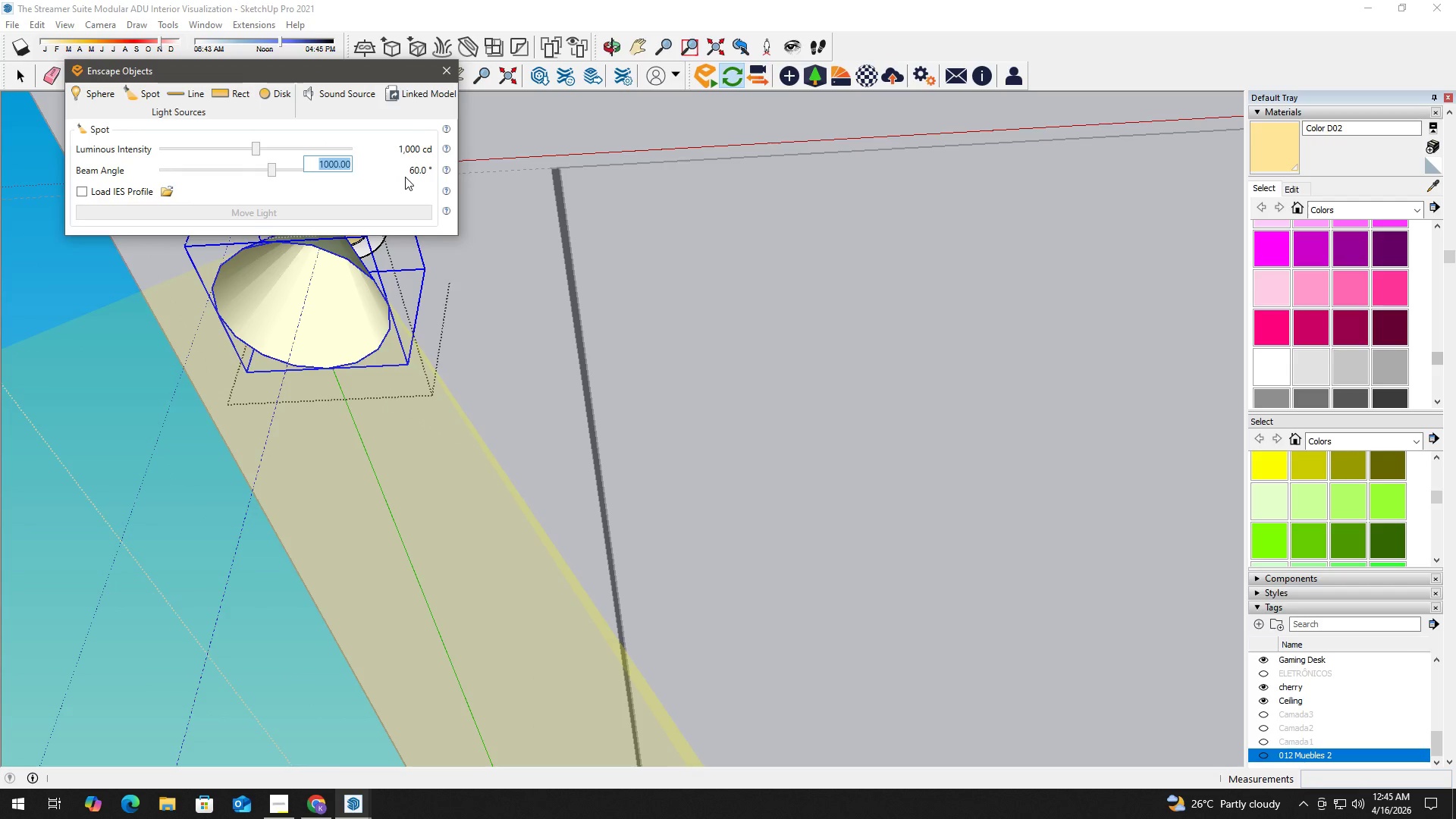 
key(Numpad2)
 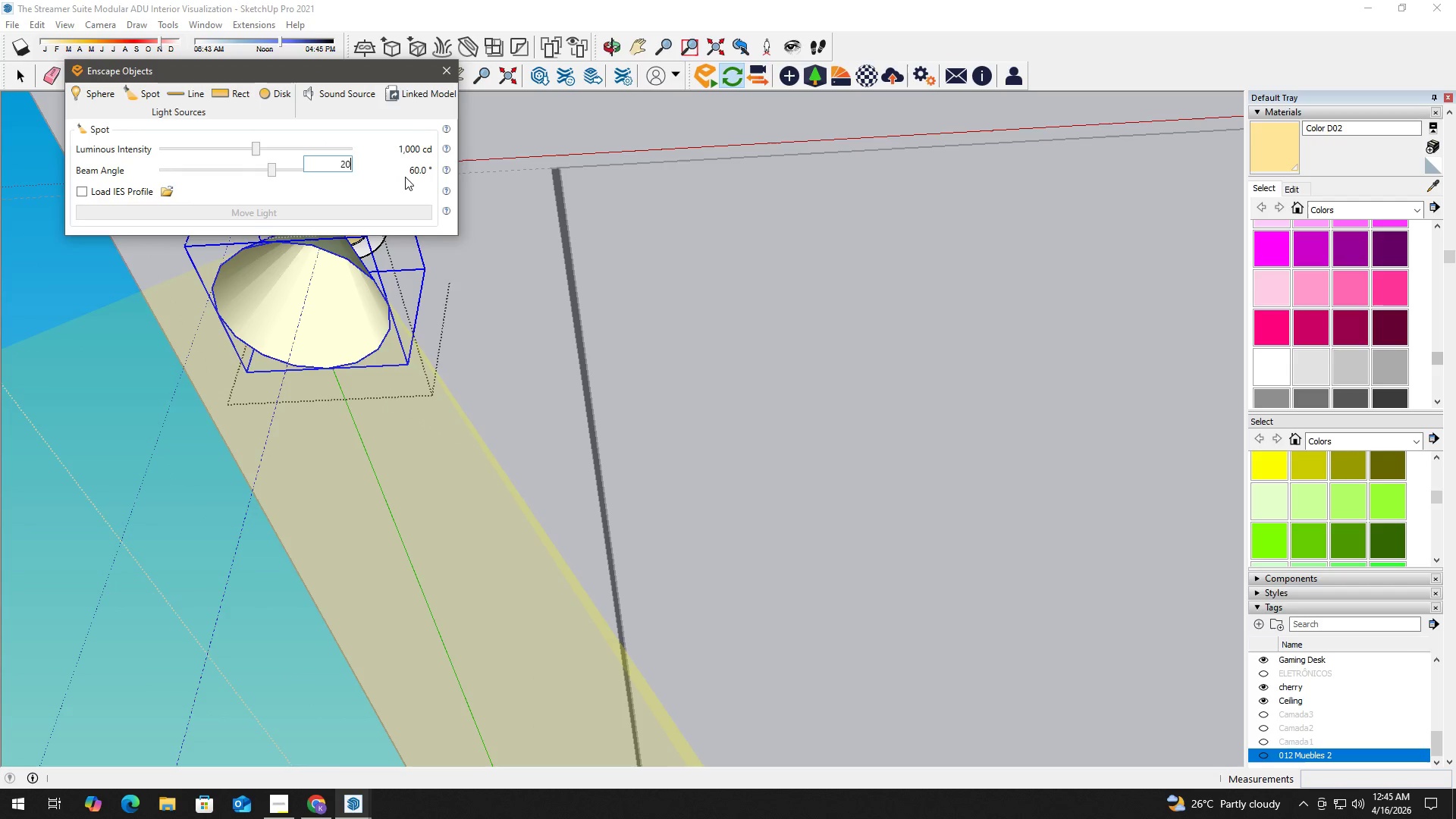 
key(Numpad0)
 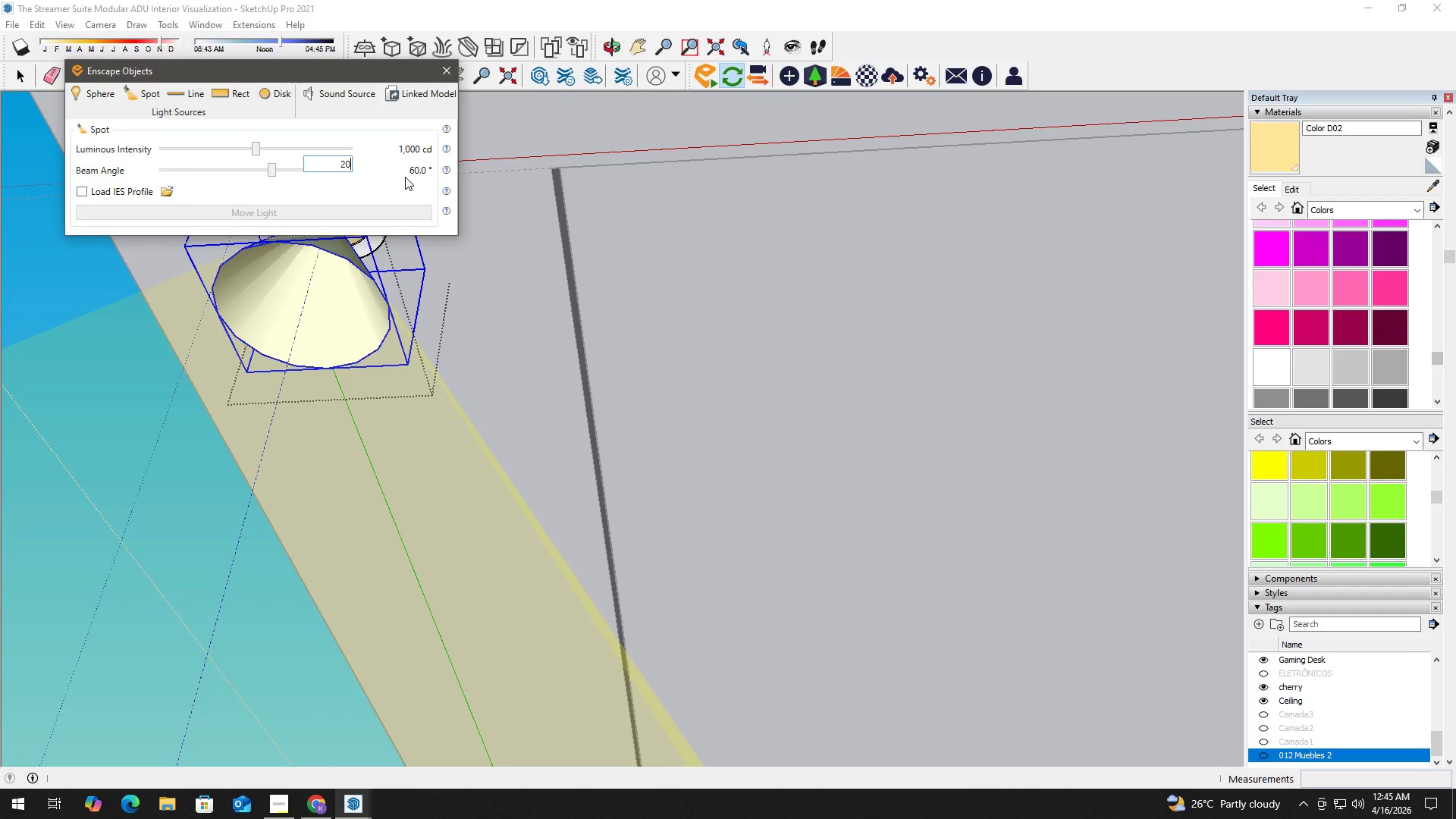 
key(Numpad0)
 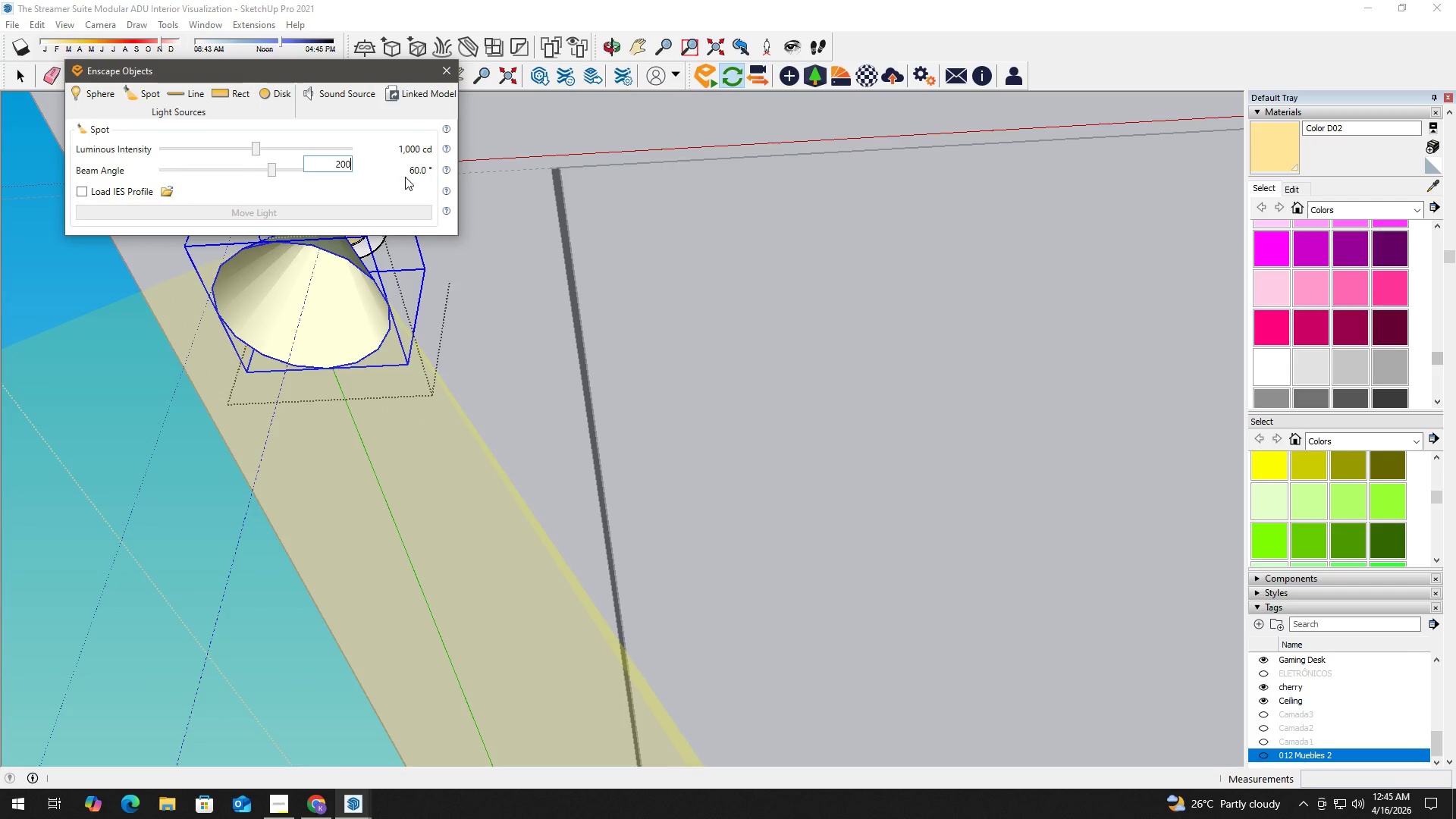 
key(NumpadEnter)
 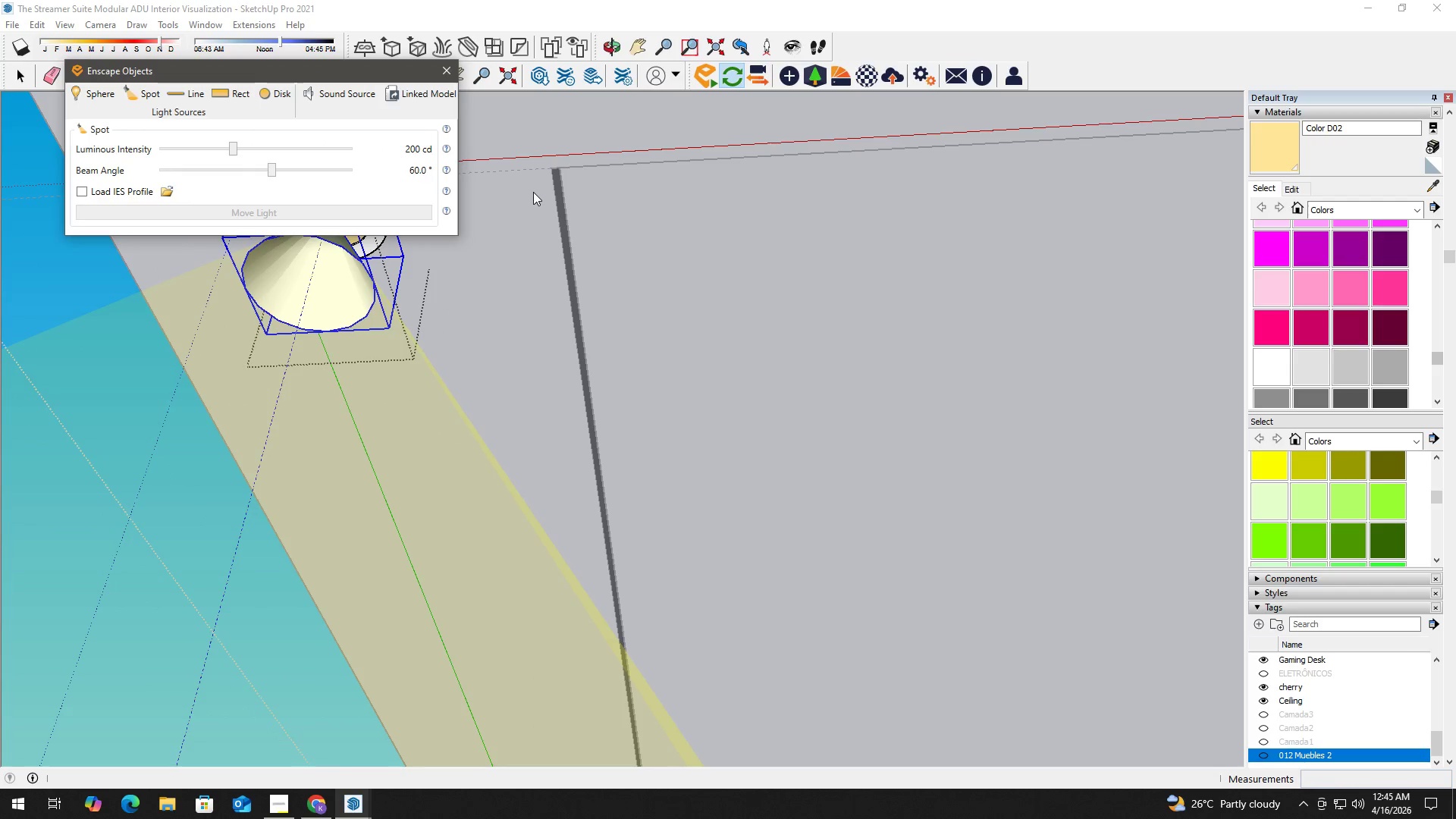 
left_click([533, 193])
 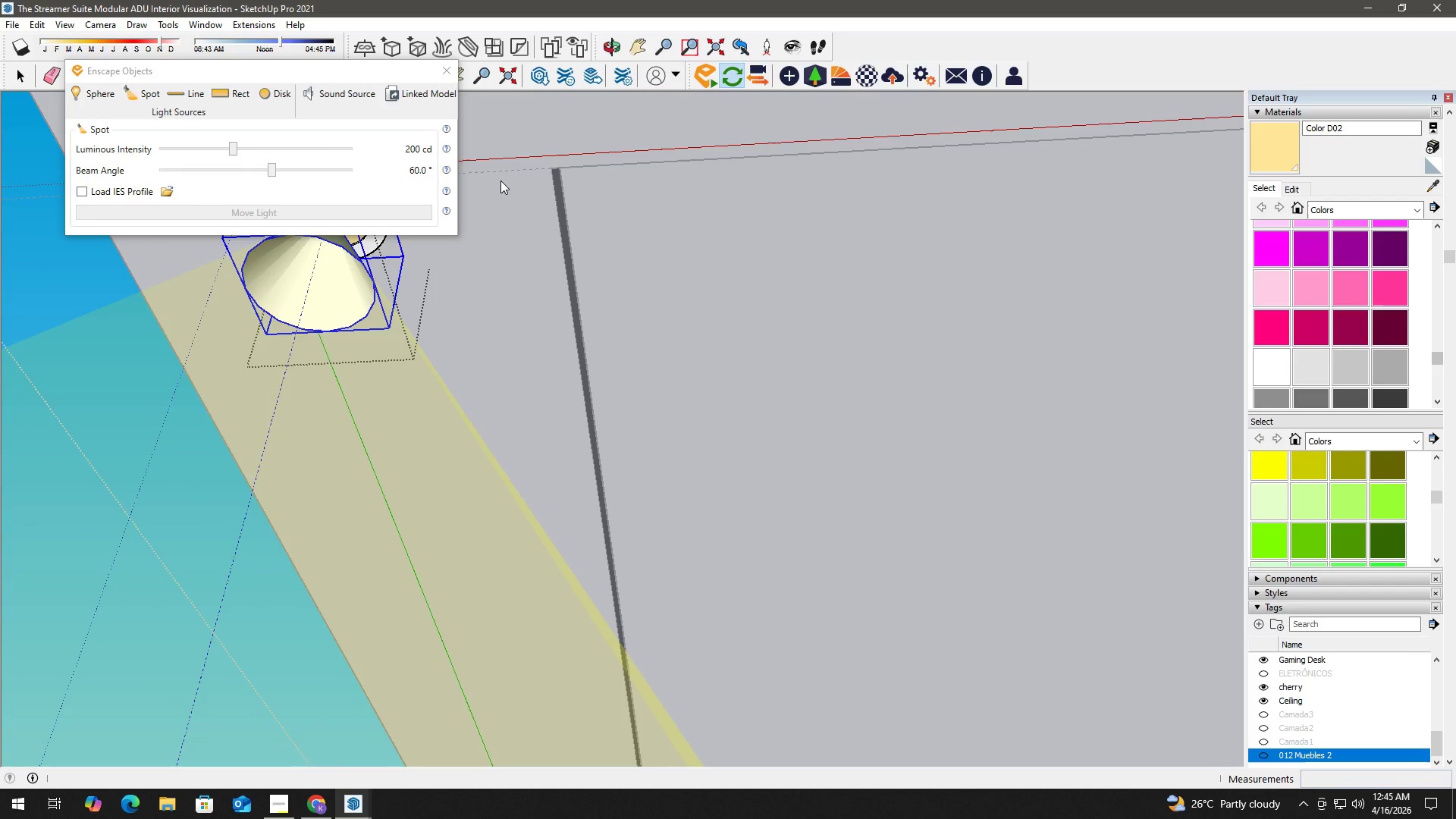 
key(Escape)
 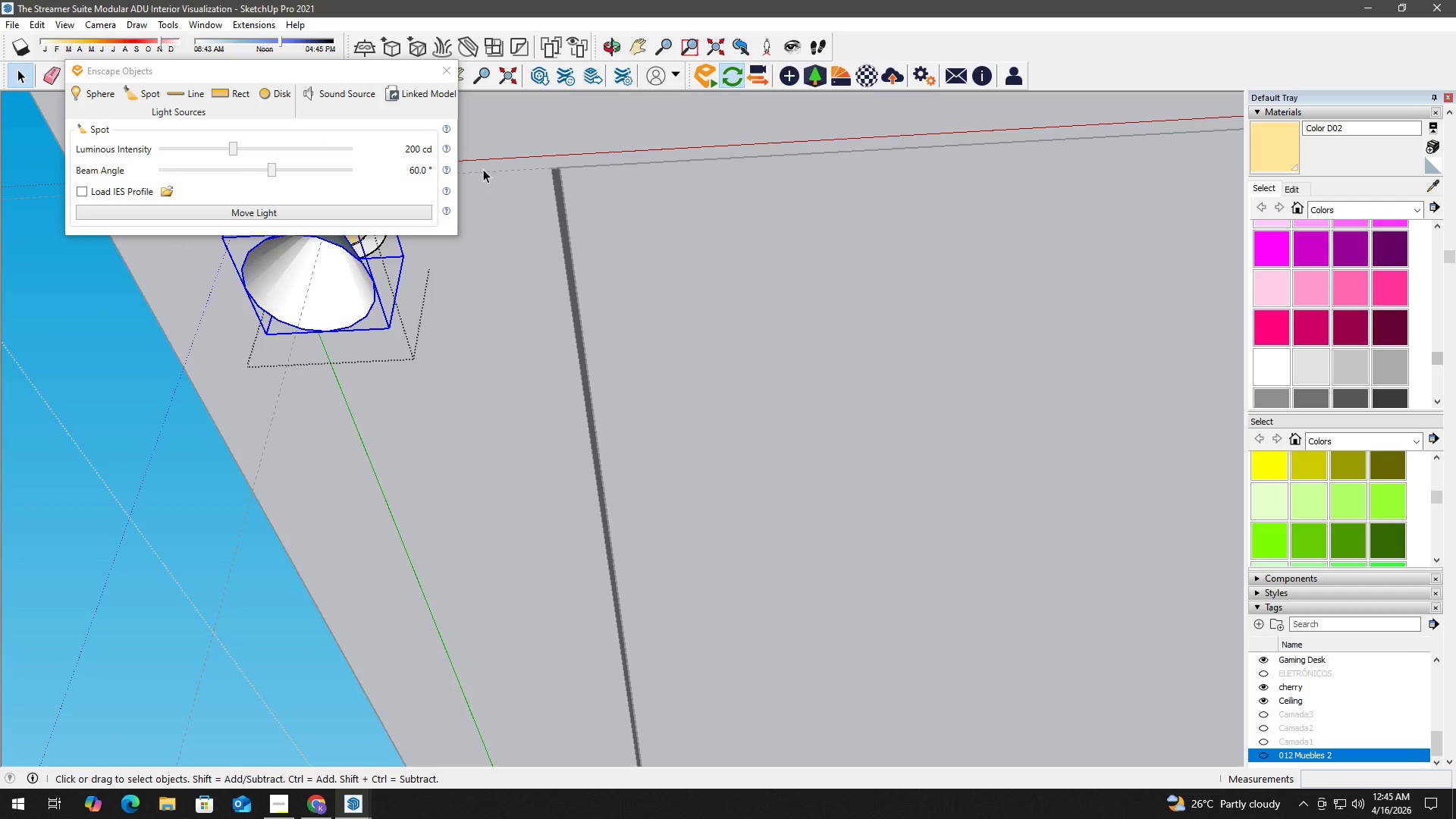 
key(Escape)
 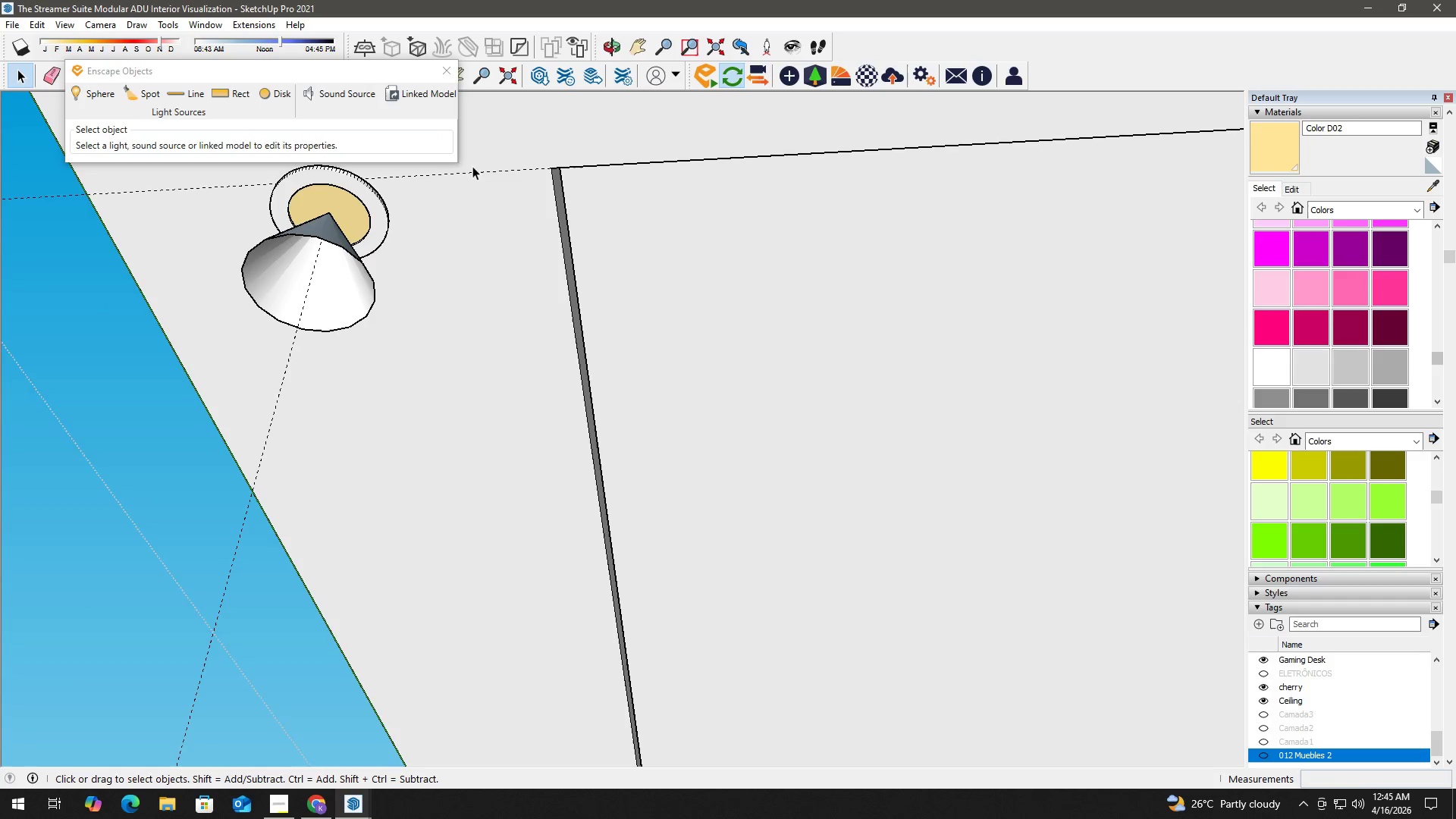 
key(Escape)
 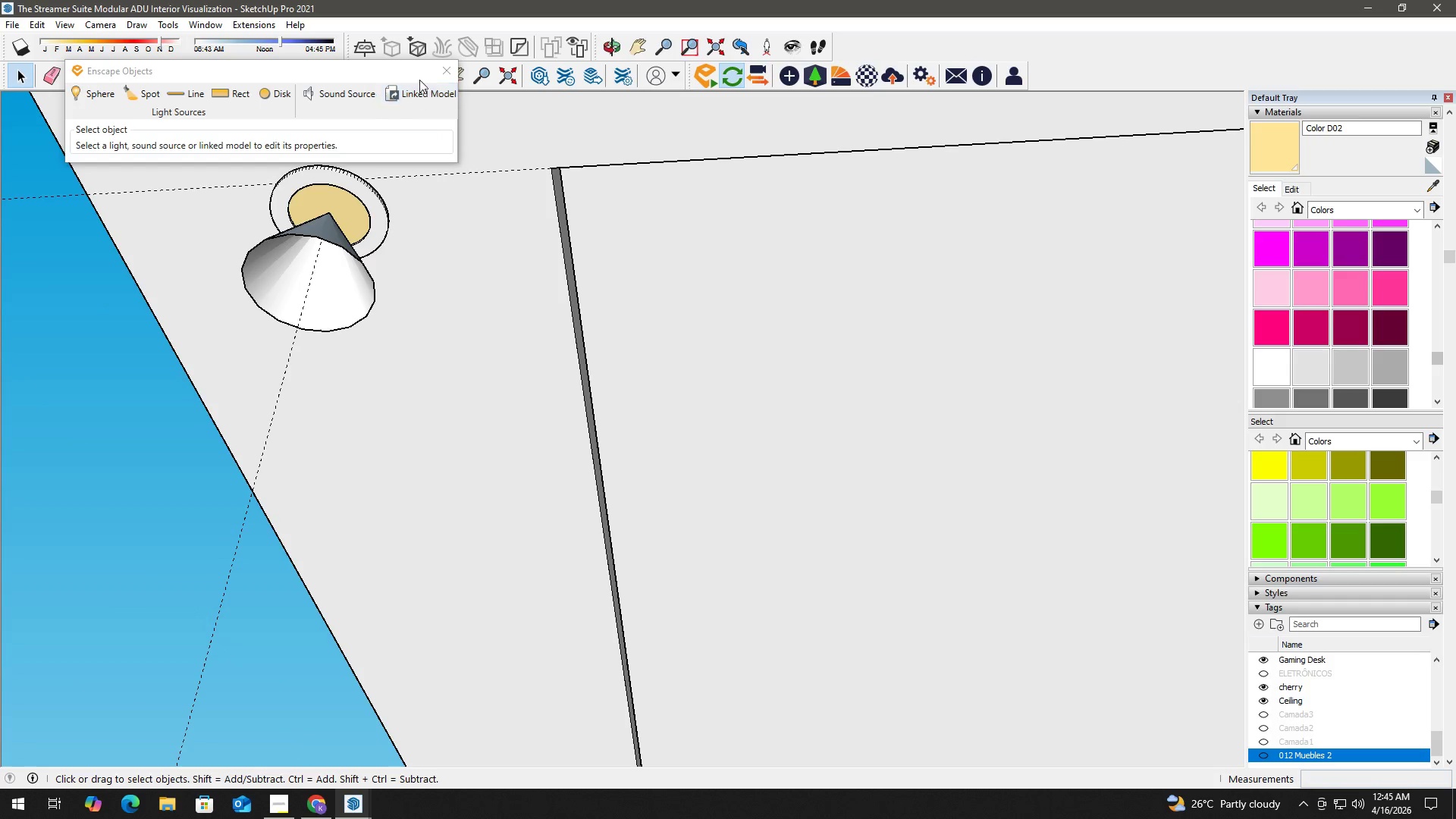 
left_click([444, 71])
 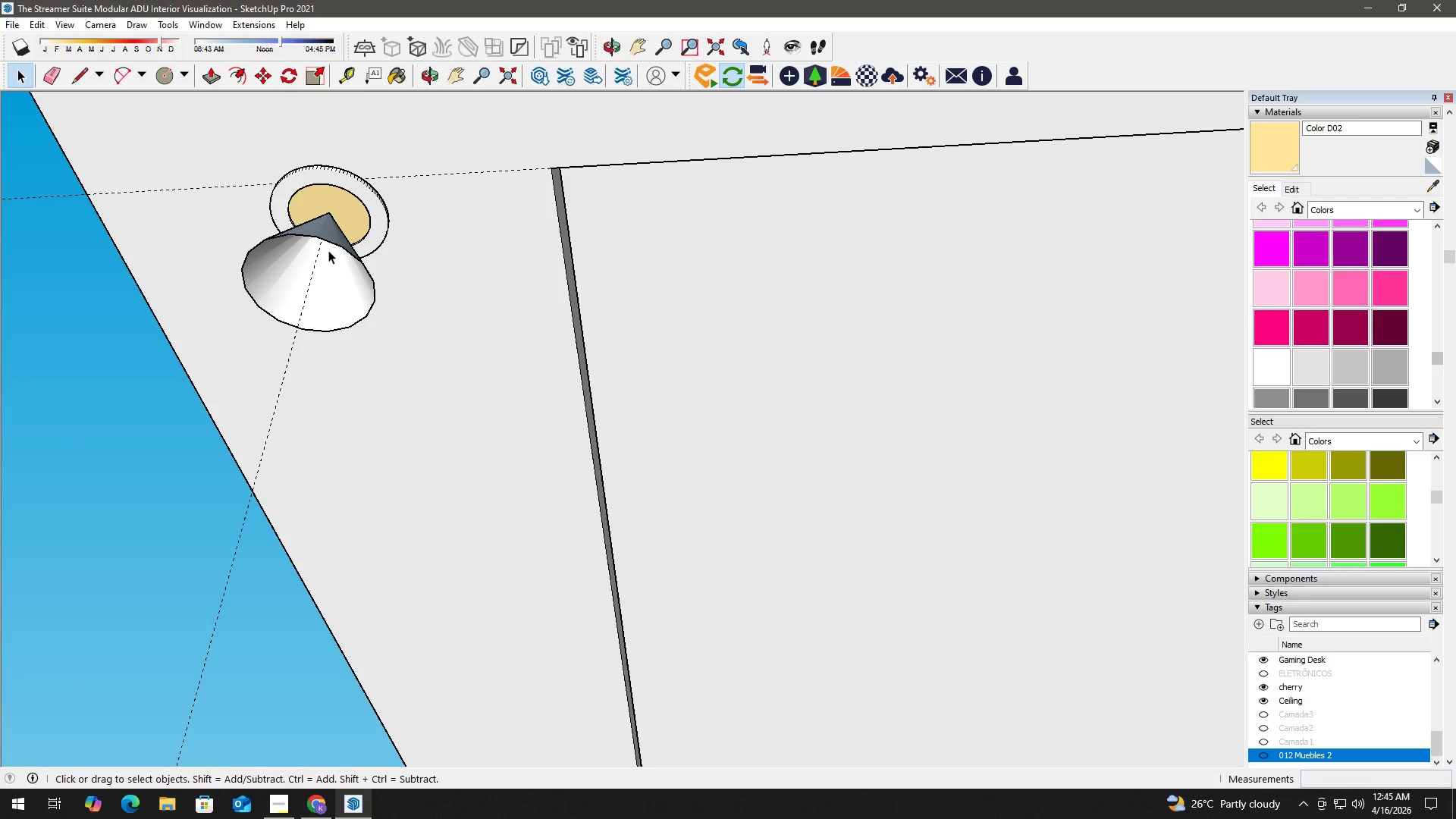 
key(E)
 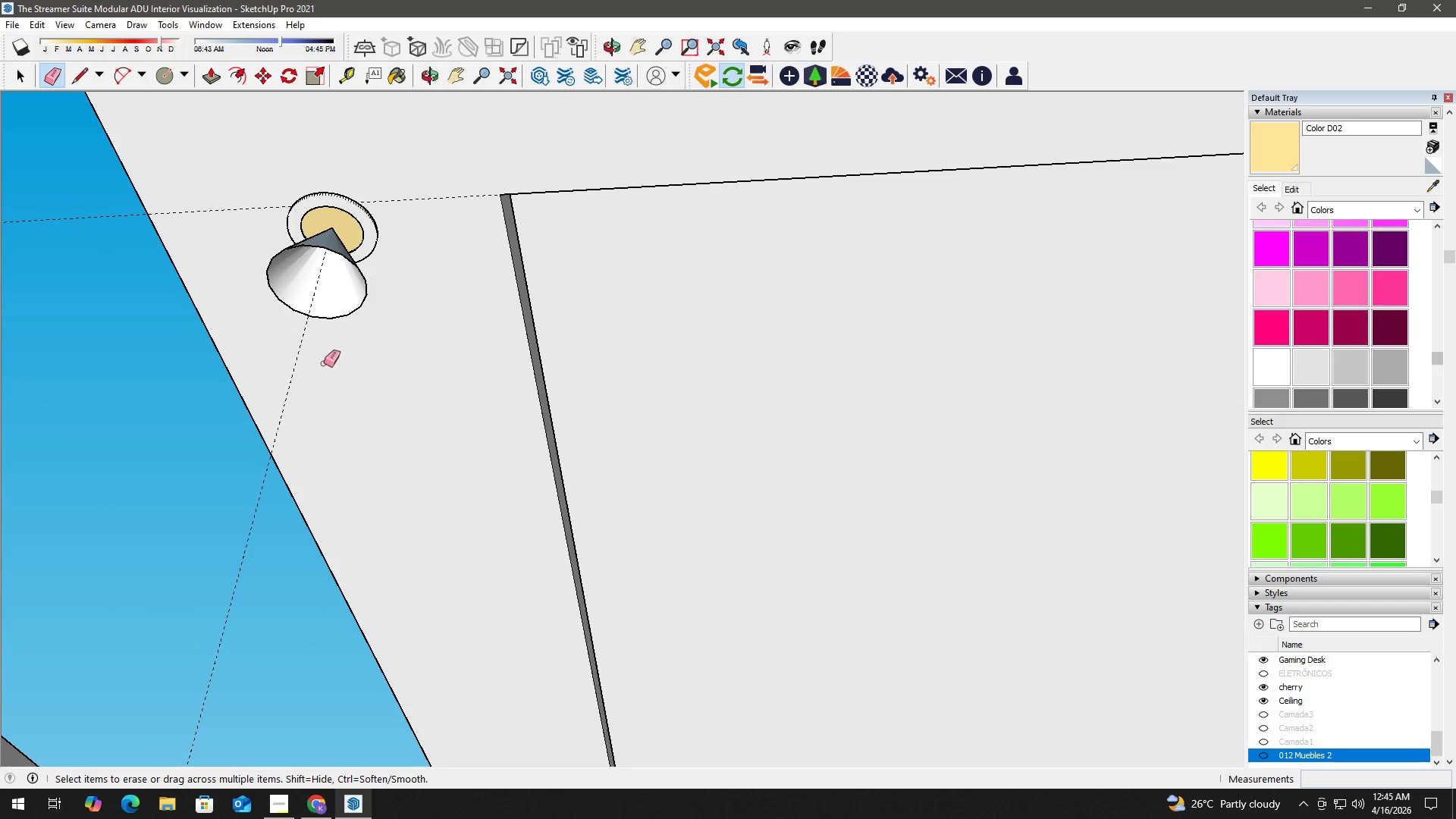 
left_click_drag(start_coordinate=[317, 364], to_coordinate=[288, 350])
 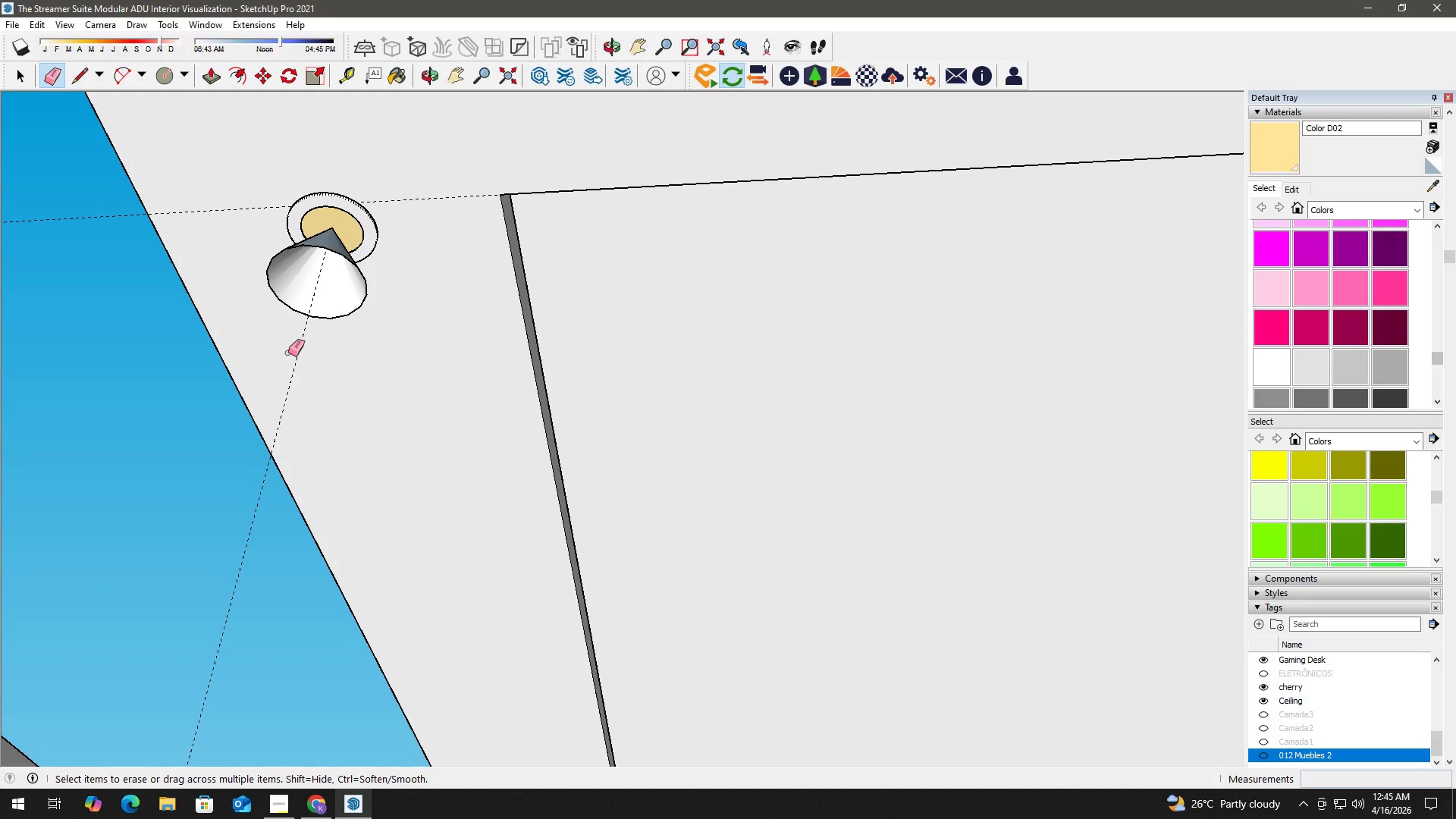 
scroll: coordinate [338, 326], scroll_direction: down, amount: 3.0
 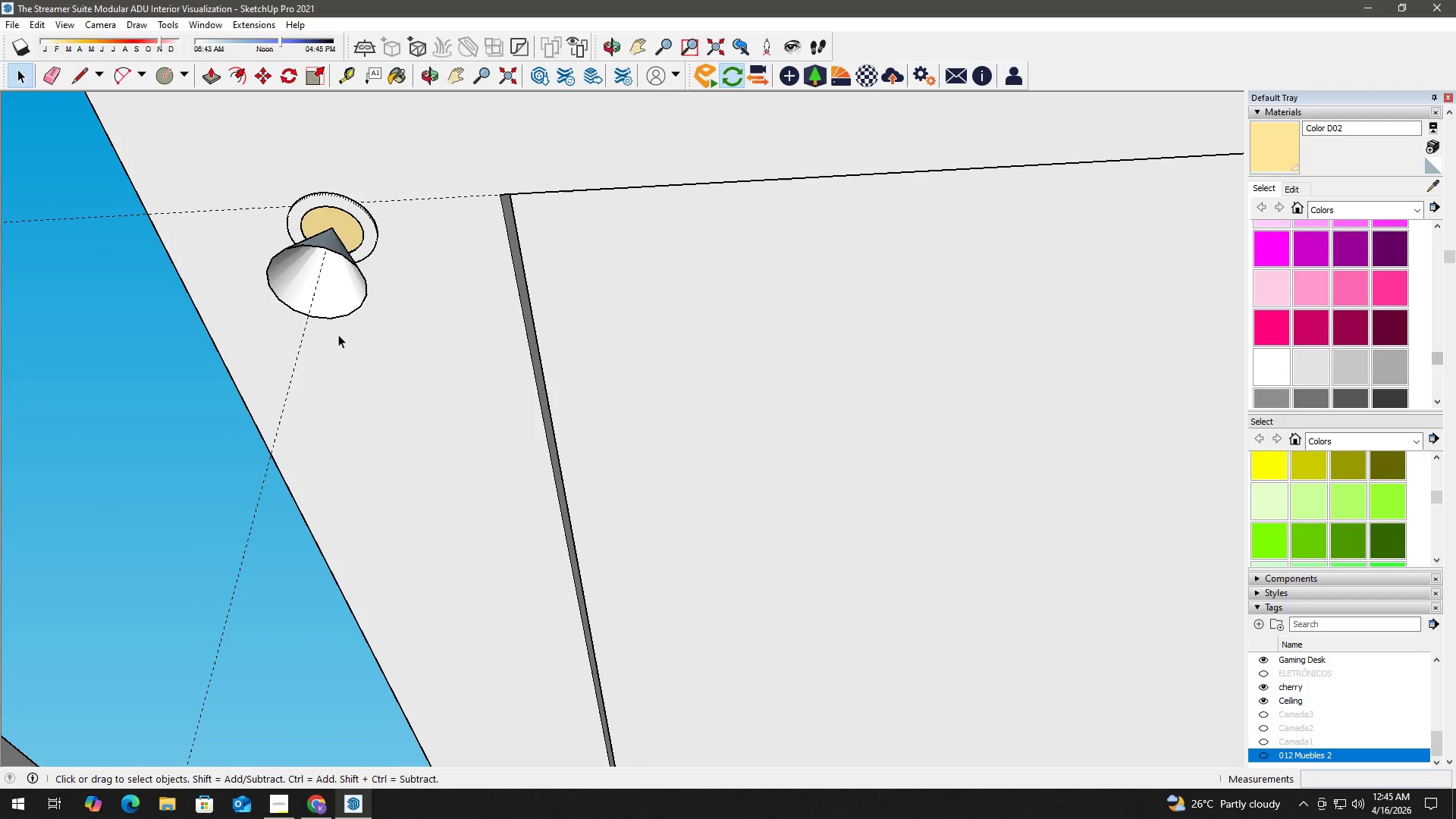 
key(Space)
 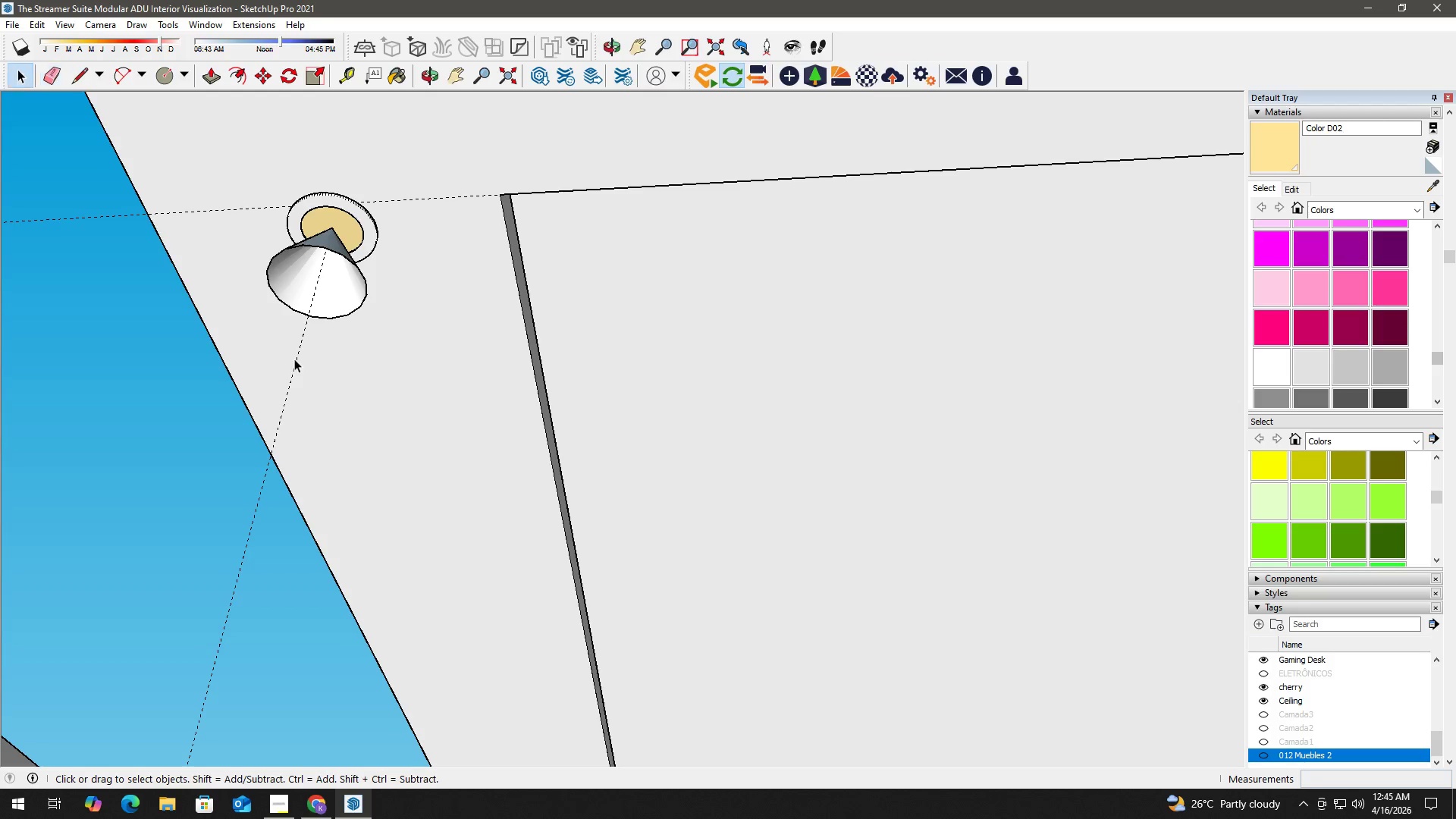 
double_click([294, 358])
 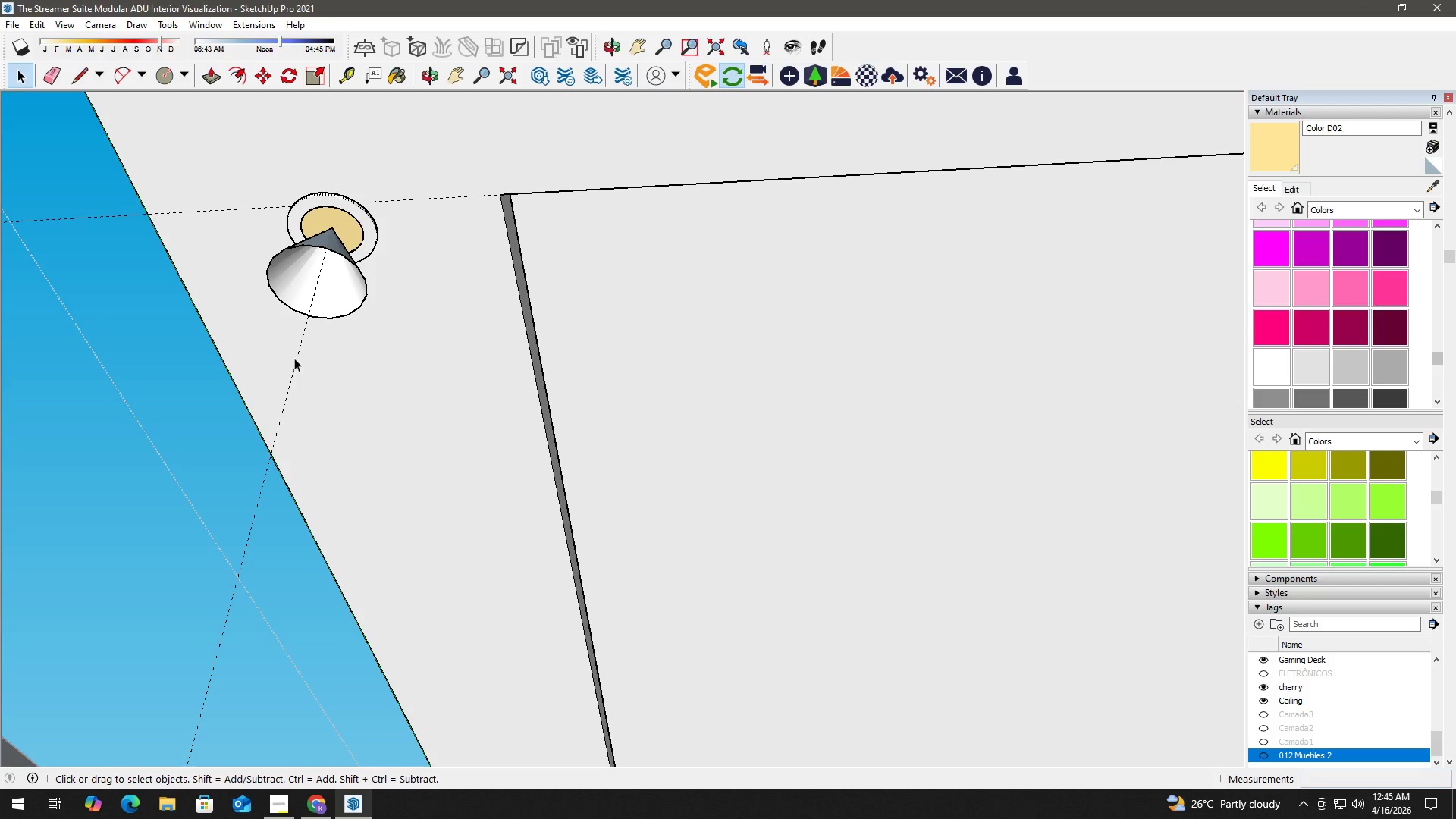 
key(E)
 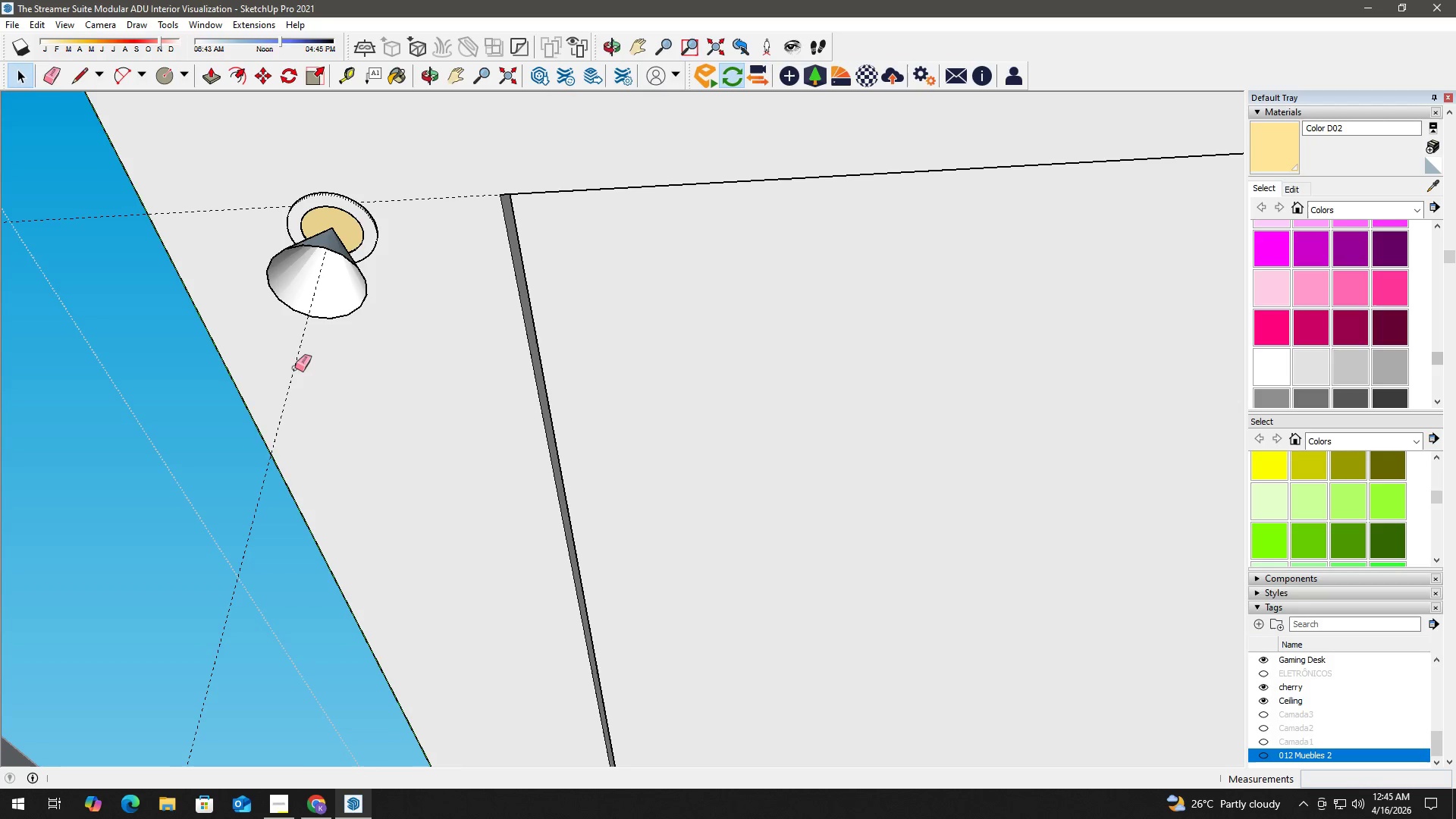 
left_click_drag(start_coordinate=[296, 368], to_coordinate=[290, 361])
 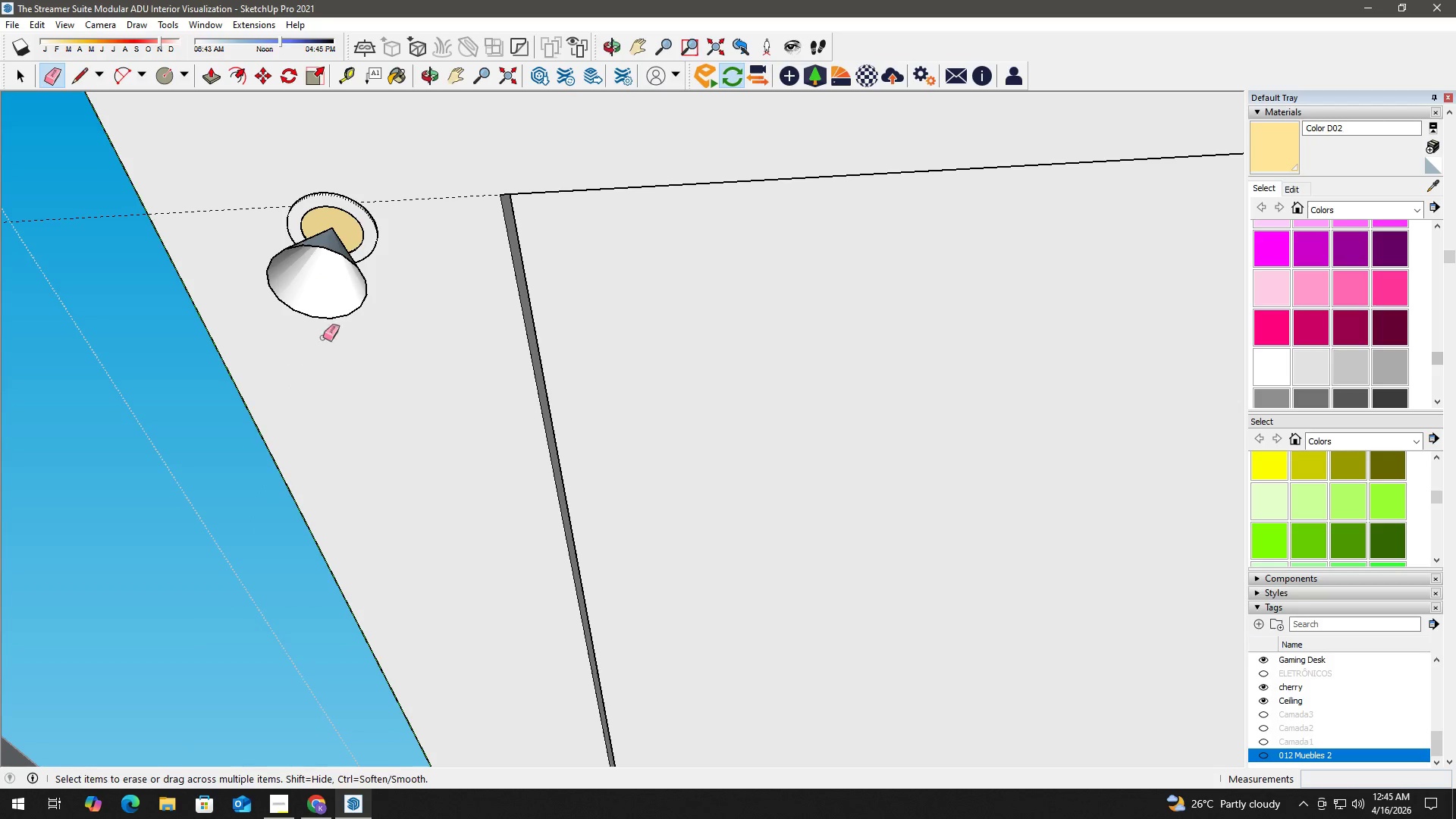 
key(Space)
 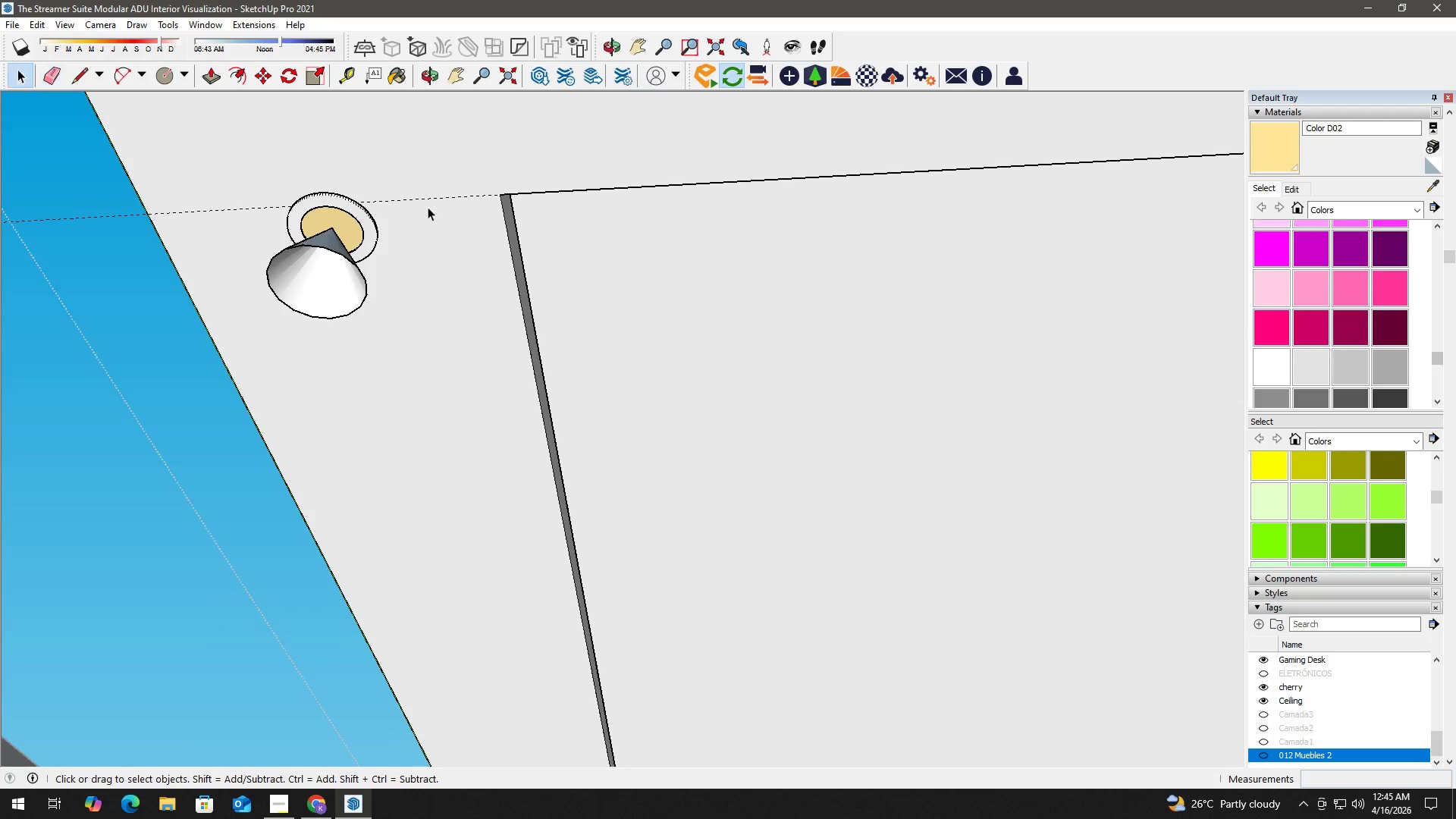 
key(E)
 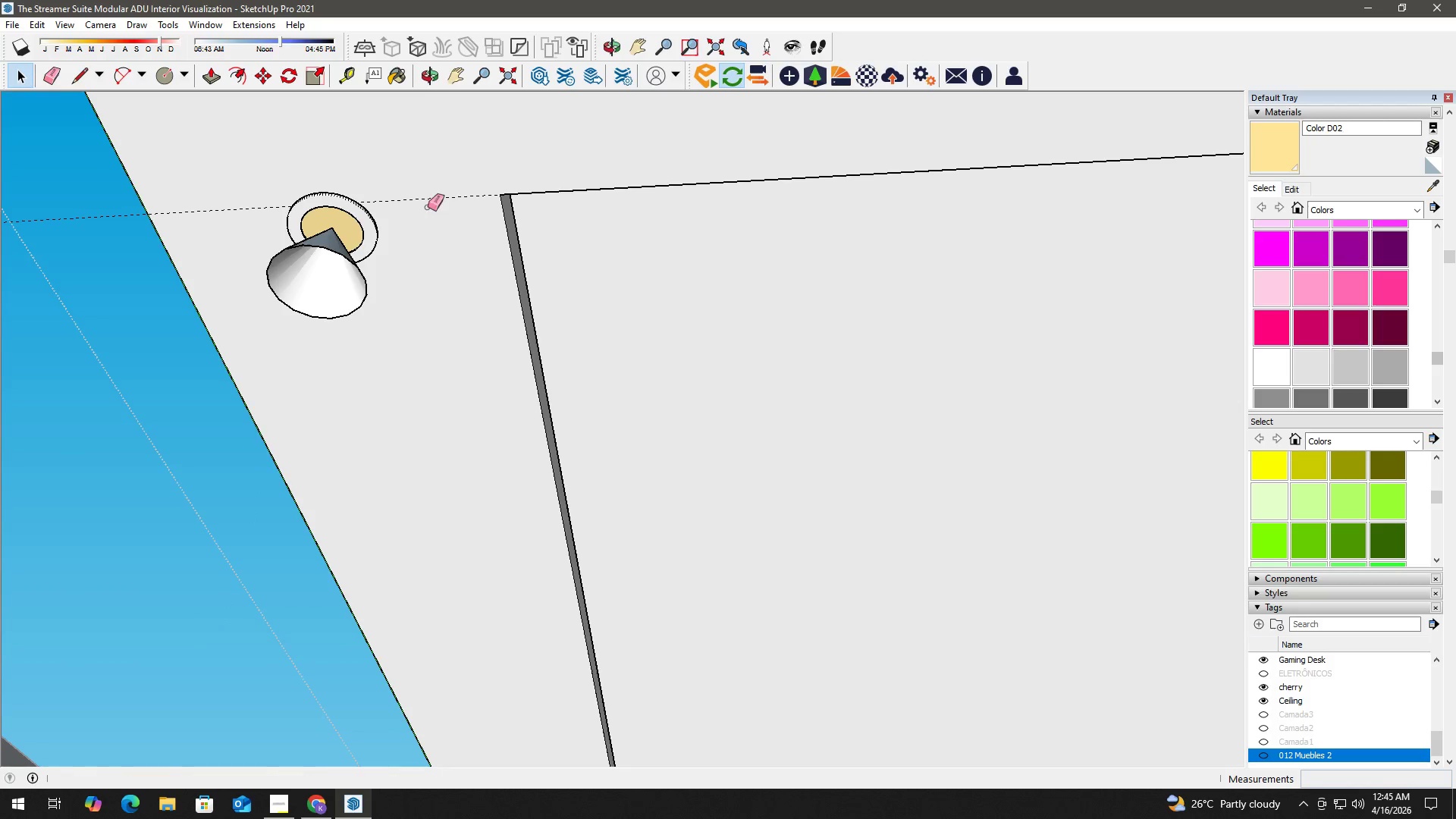 
left_click_drag(start_coordinate=[431, 205], to_coordinate=[428, 193])
 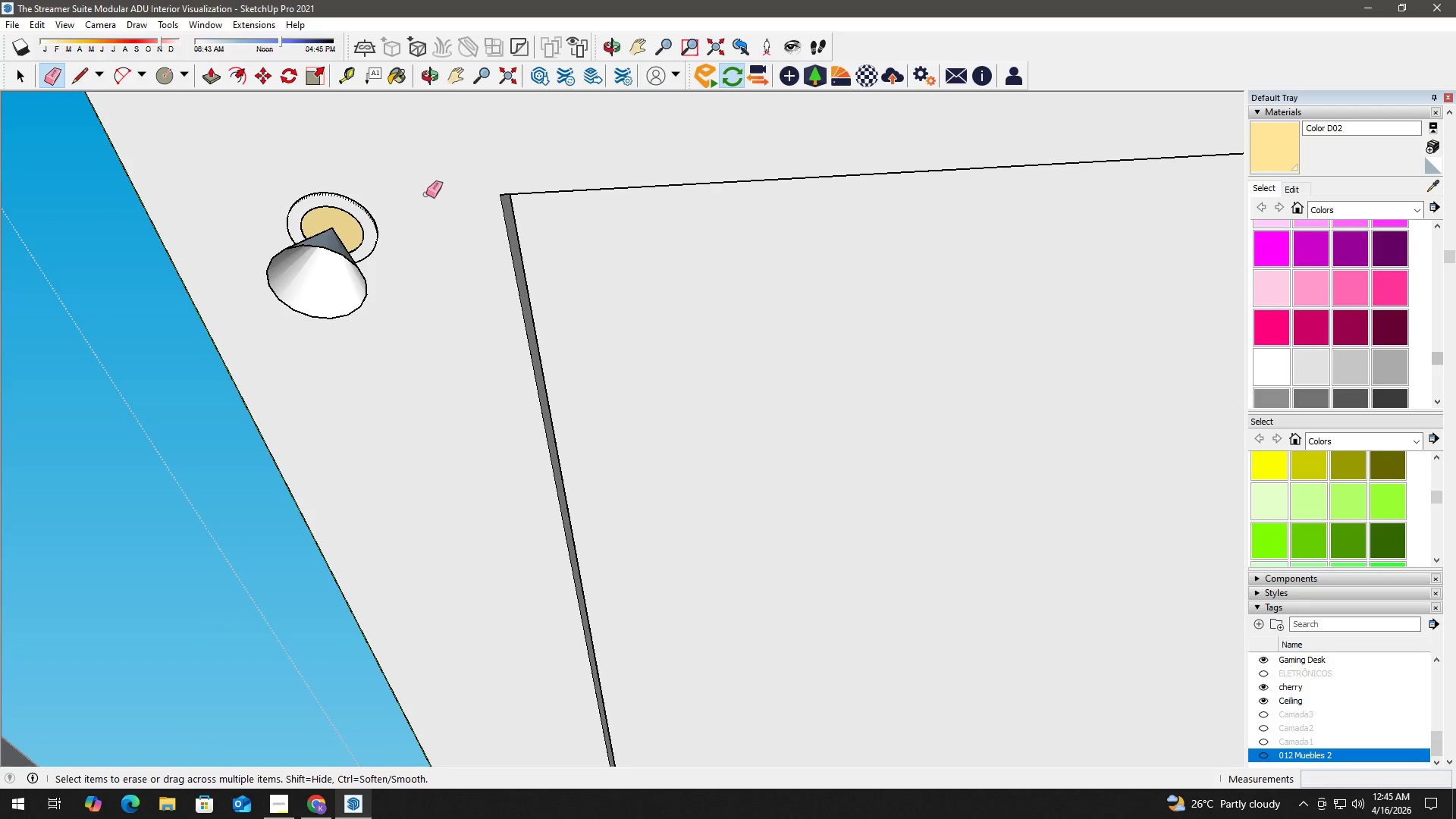 
key(Space)
 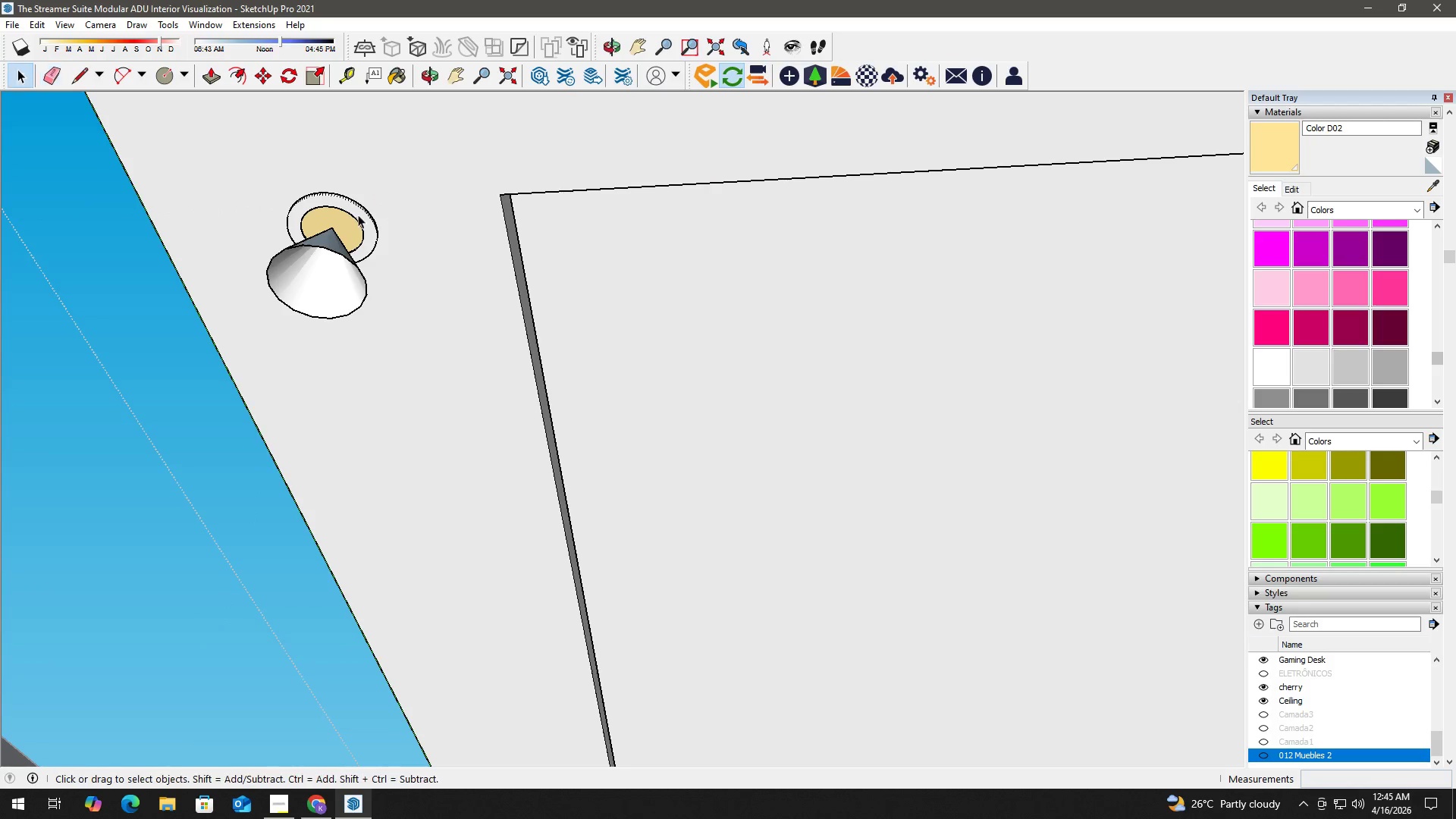 
left_click([357, 215])
 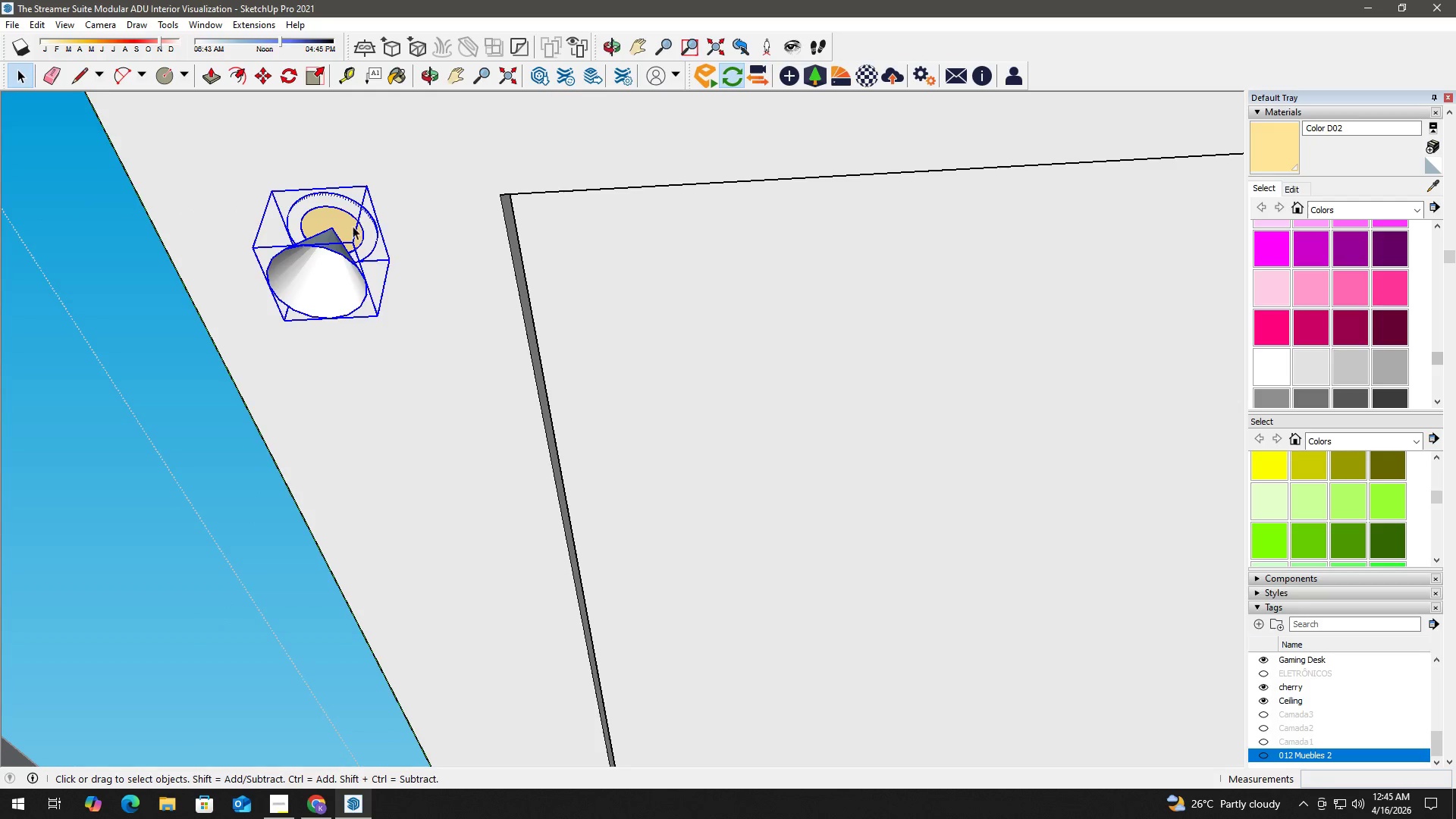 
scroll: coordinate [319, 380], scroll_direction: down, amount: 6.0
 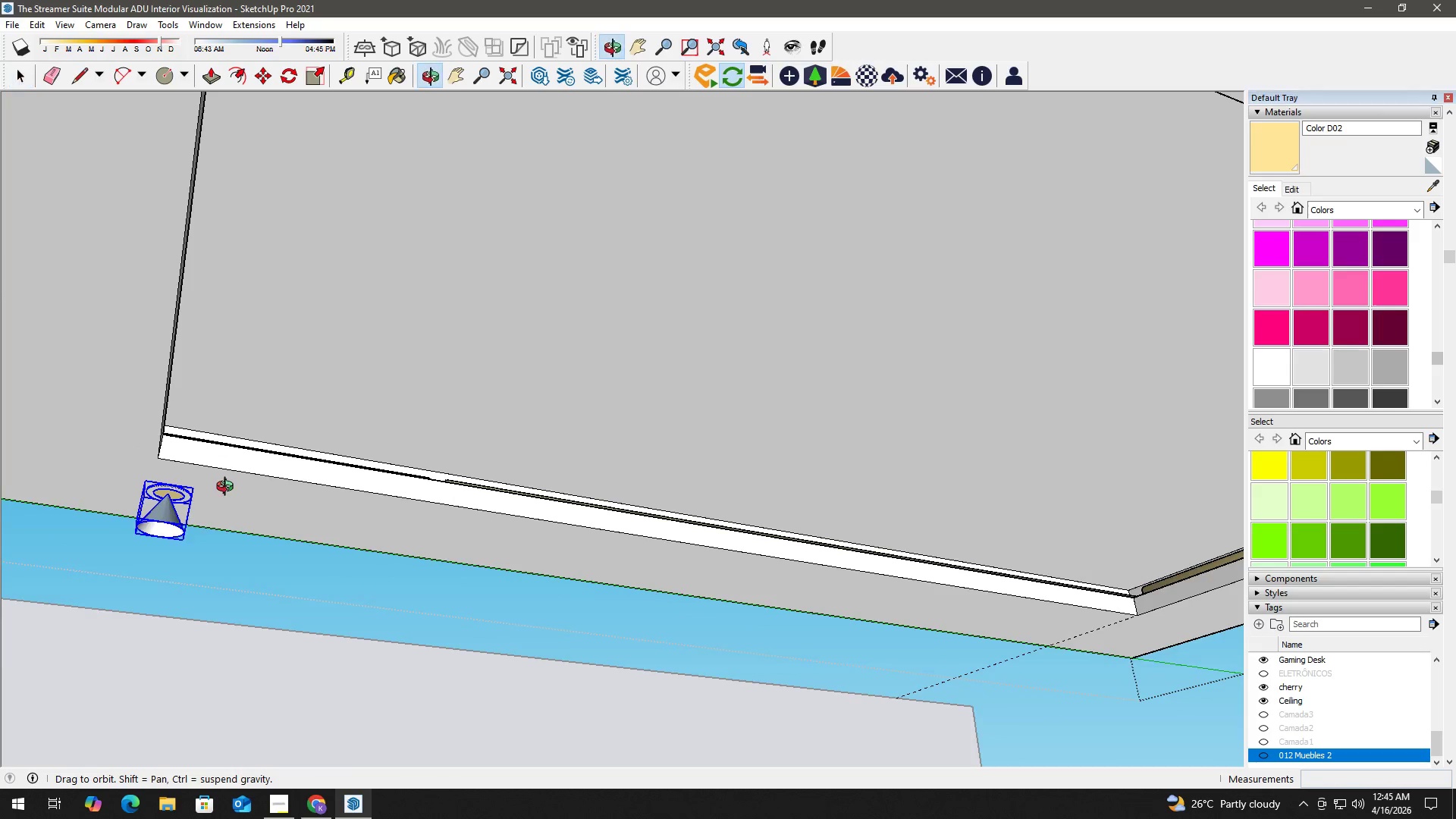 
type(hm)
 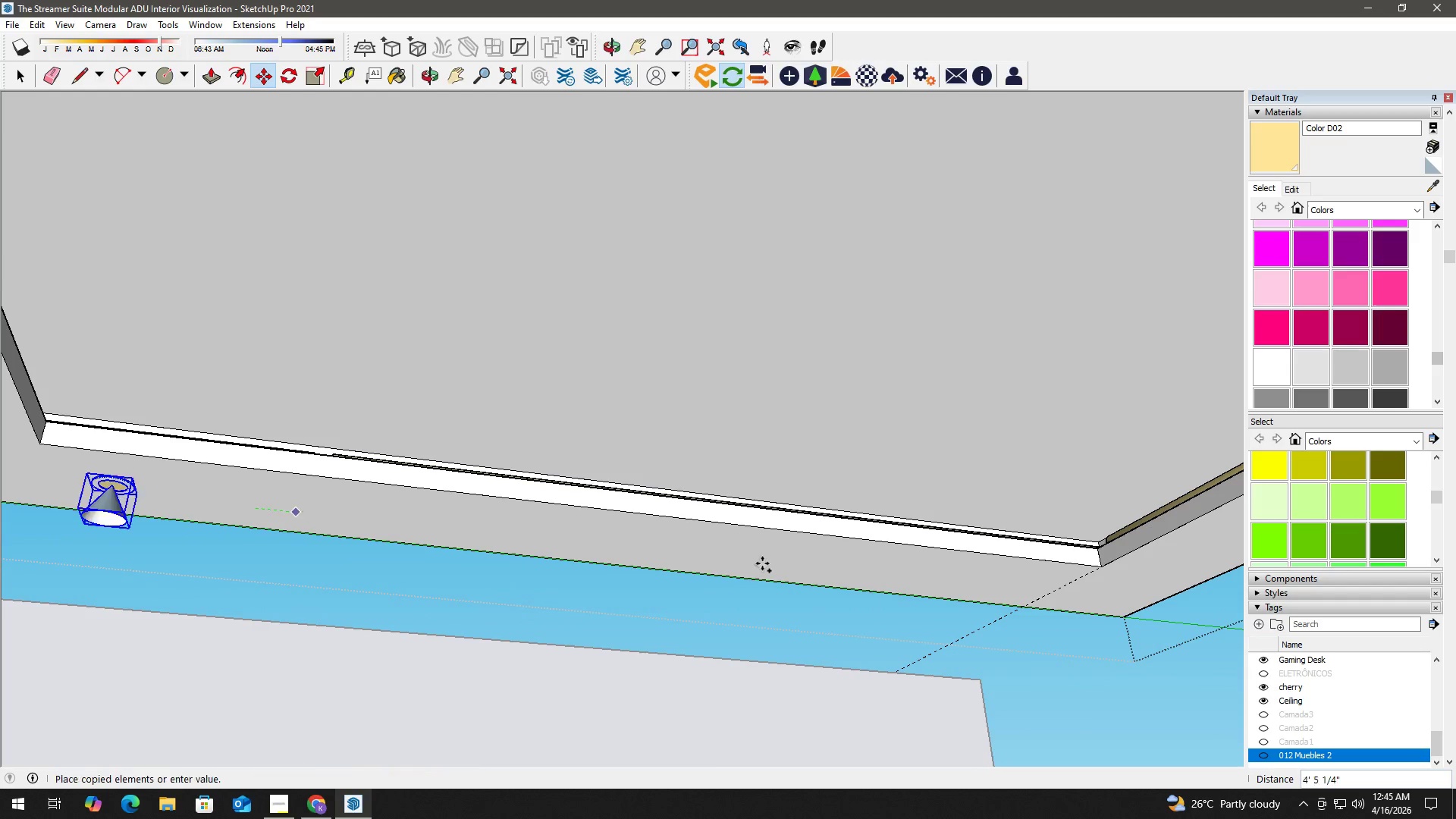 
left_click_drag(start_coordinate=[330, 549], to_coordinate=[266, 521])
 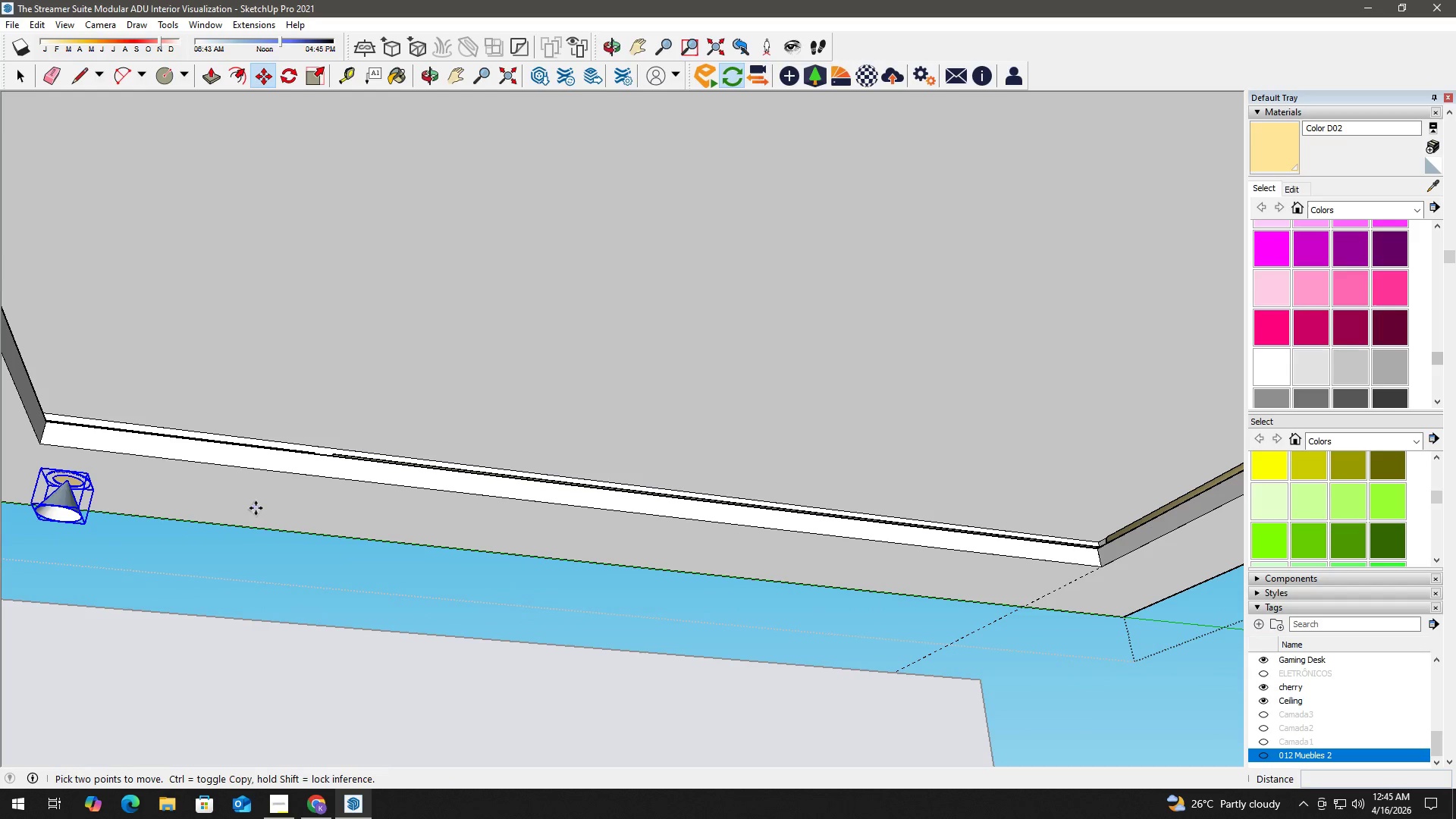 
key(Control+ControlLeft)
 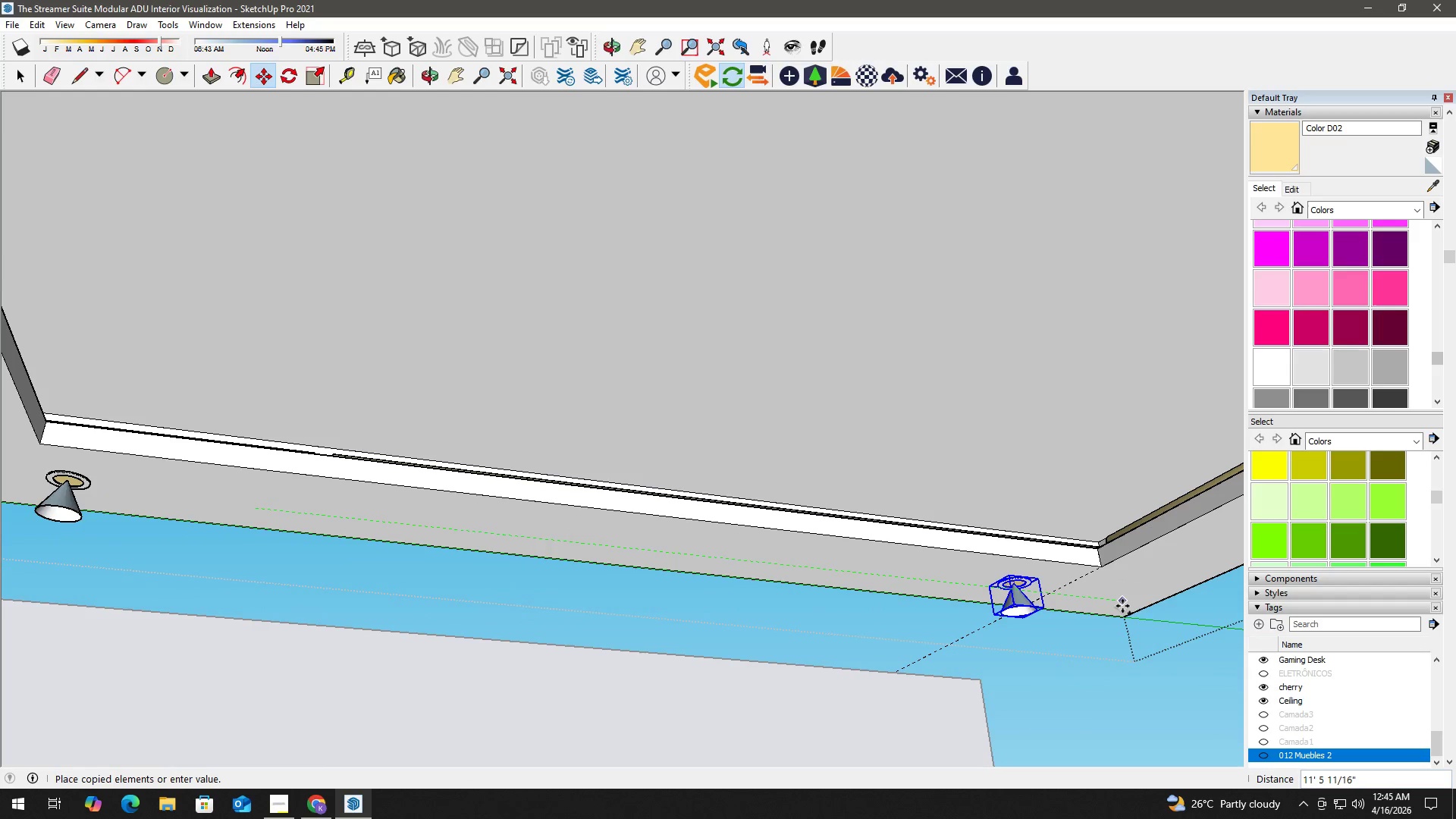 
key(Space)
 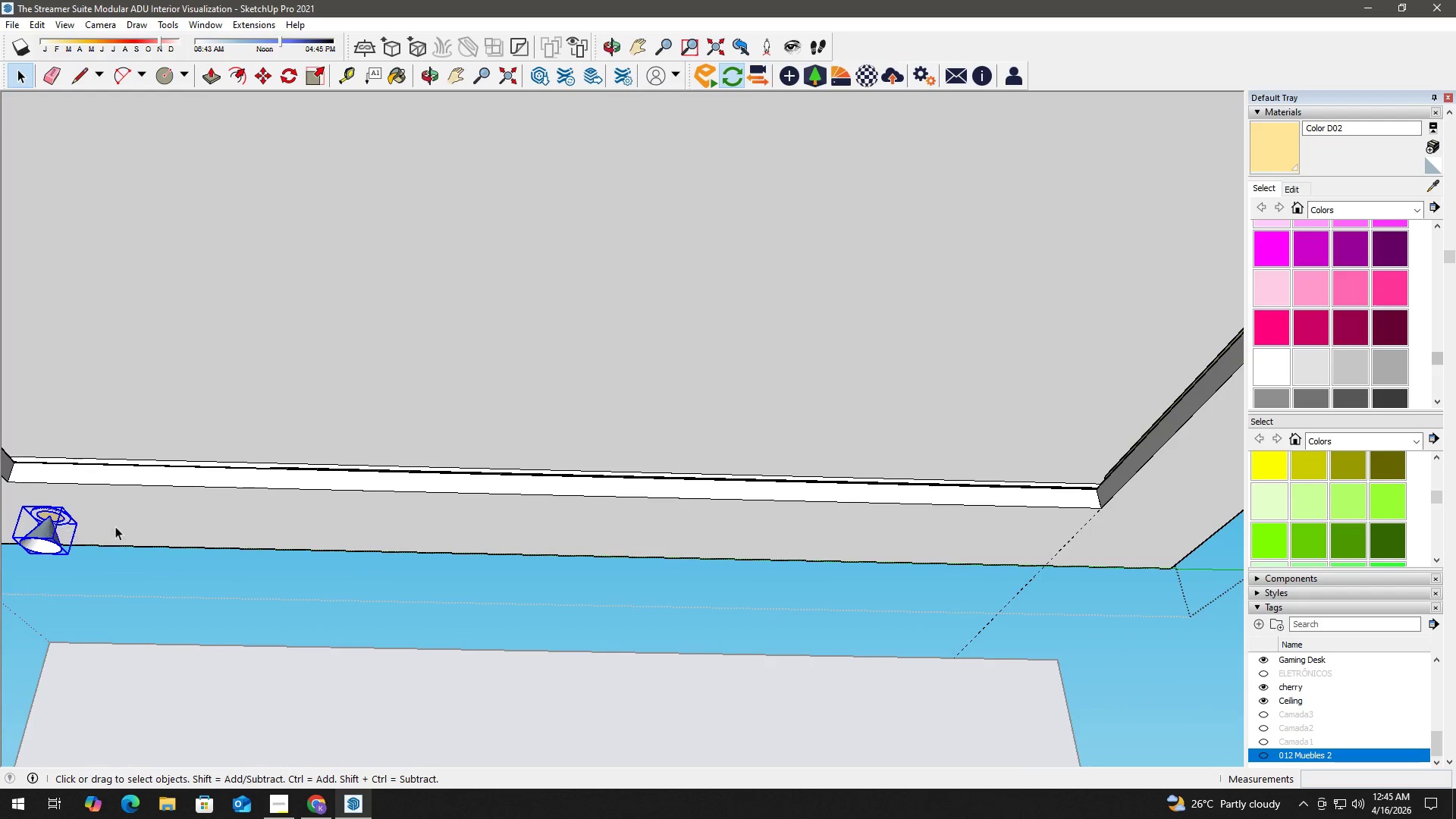 
key(M)
 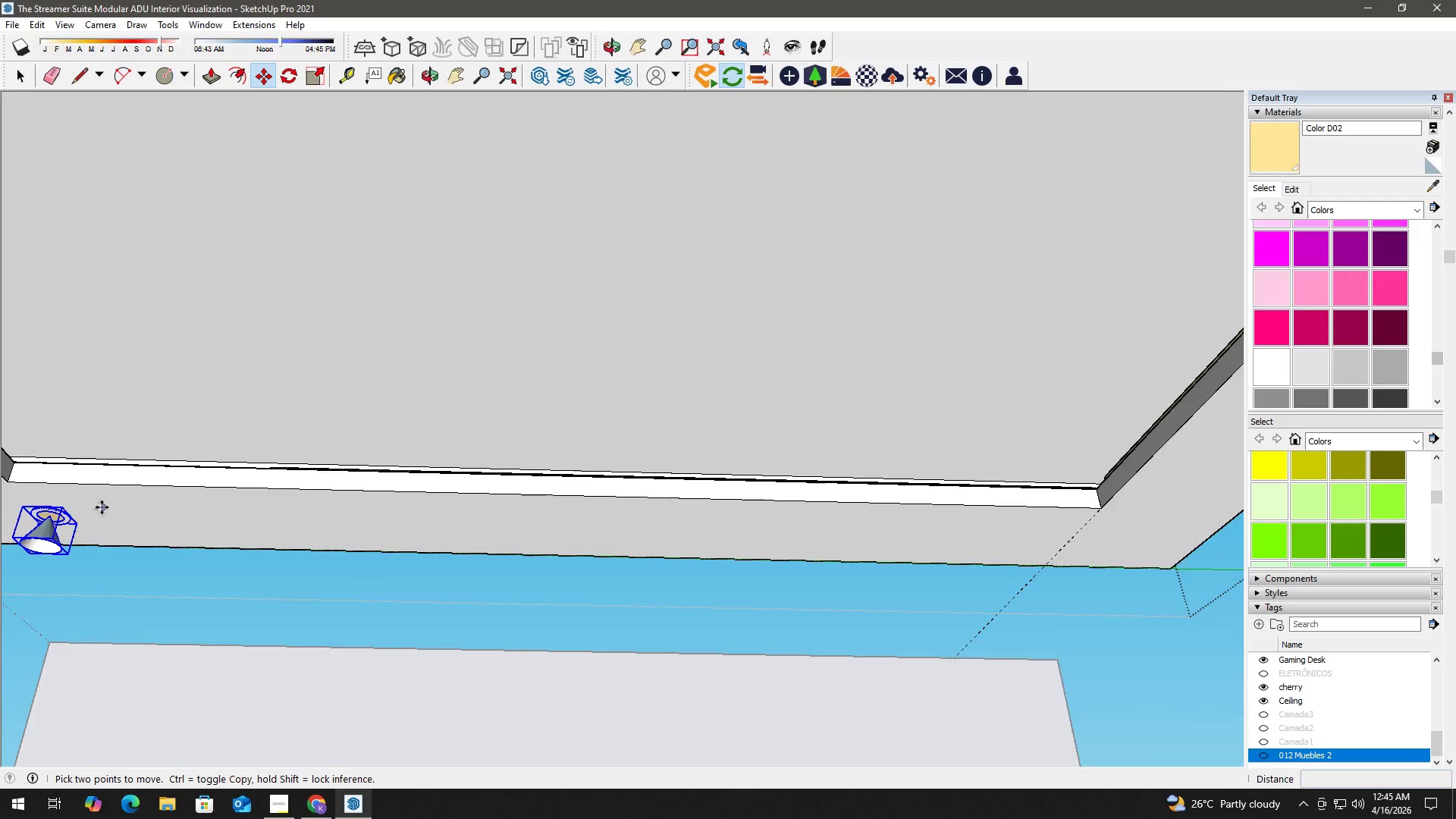 
scroll: coordinate [99, 507], scroll_direction: up, amount: 1.0
 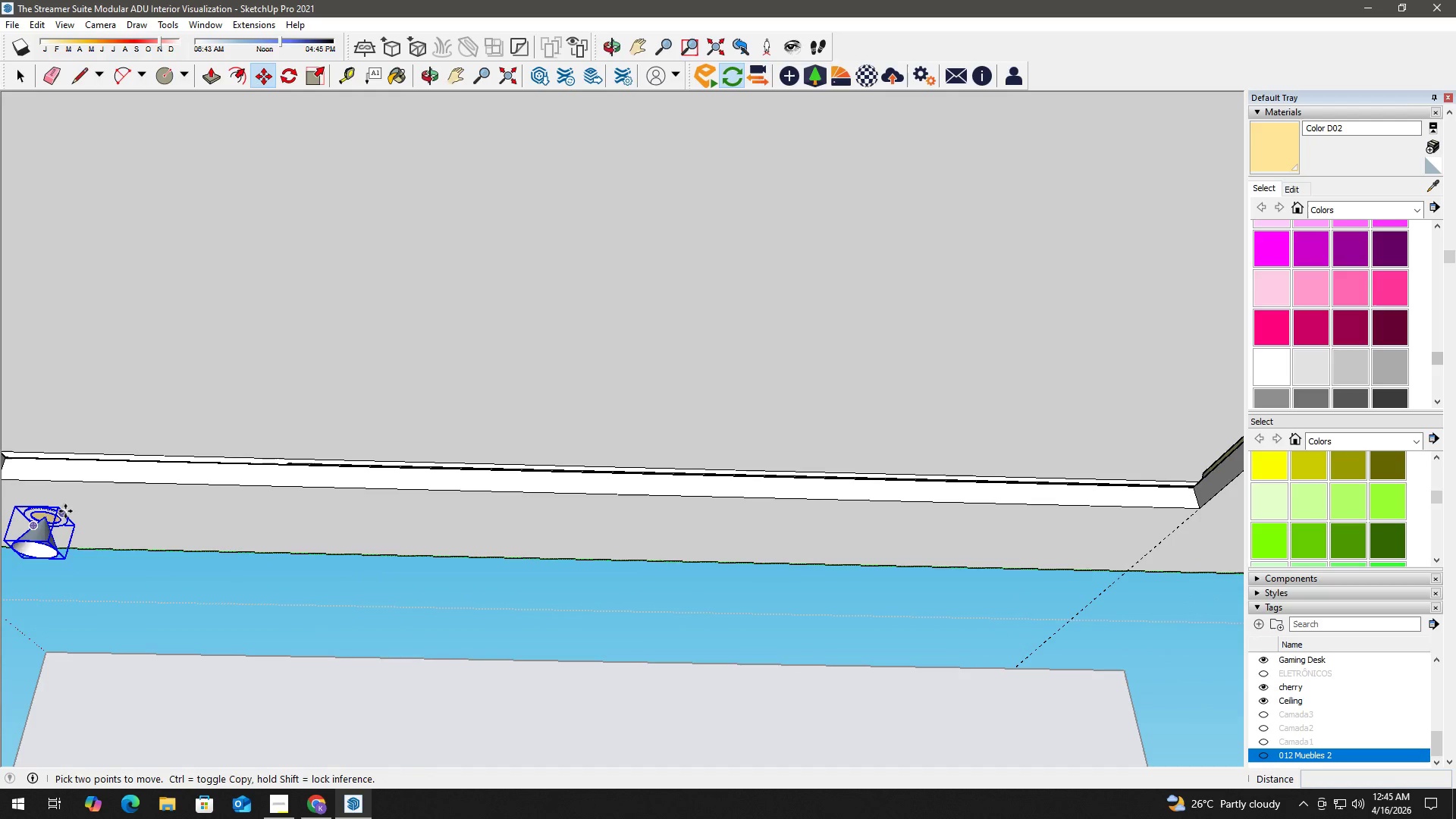 
left_click([65, 511])
 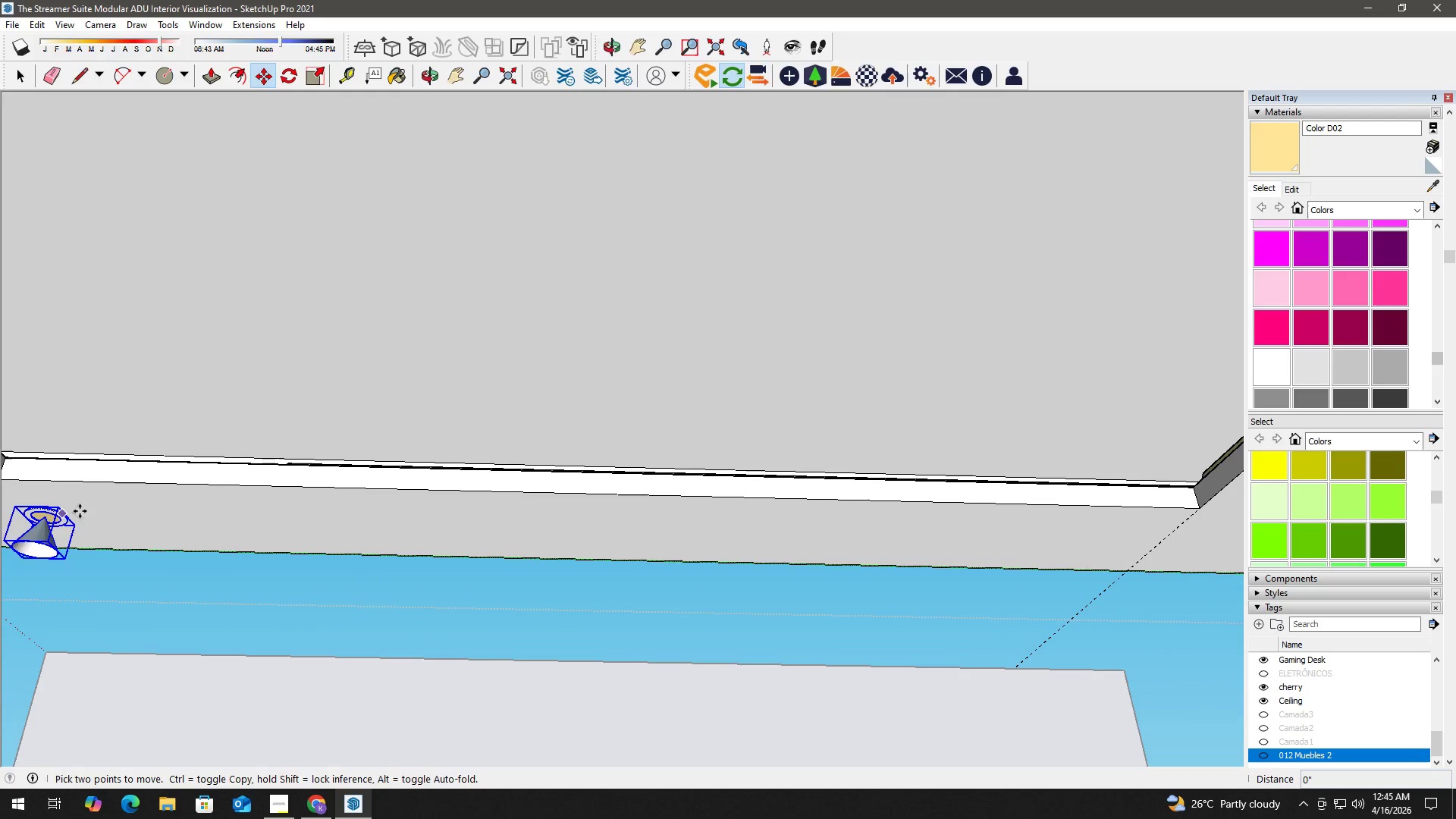 
key(Control+ControlLeft)
 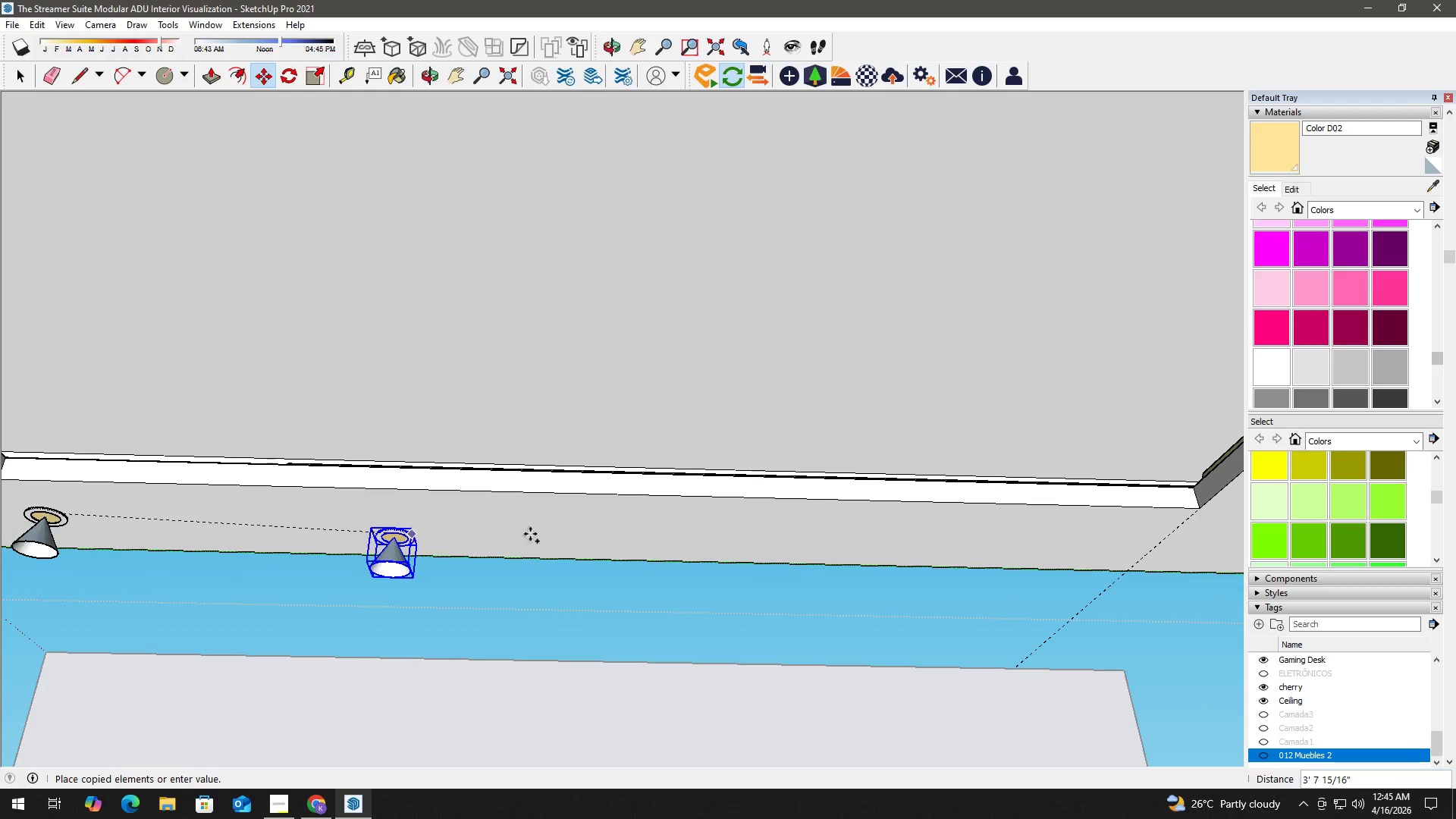 
hold_key(key=ShiftLeft, duration=0.55)
 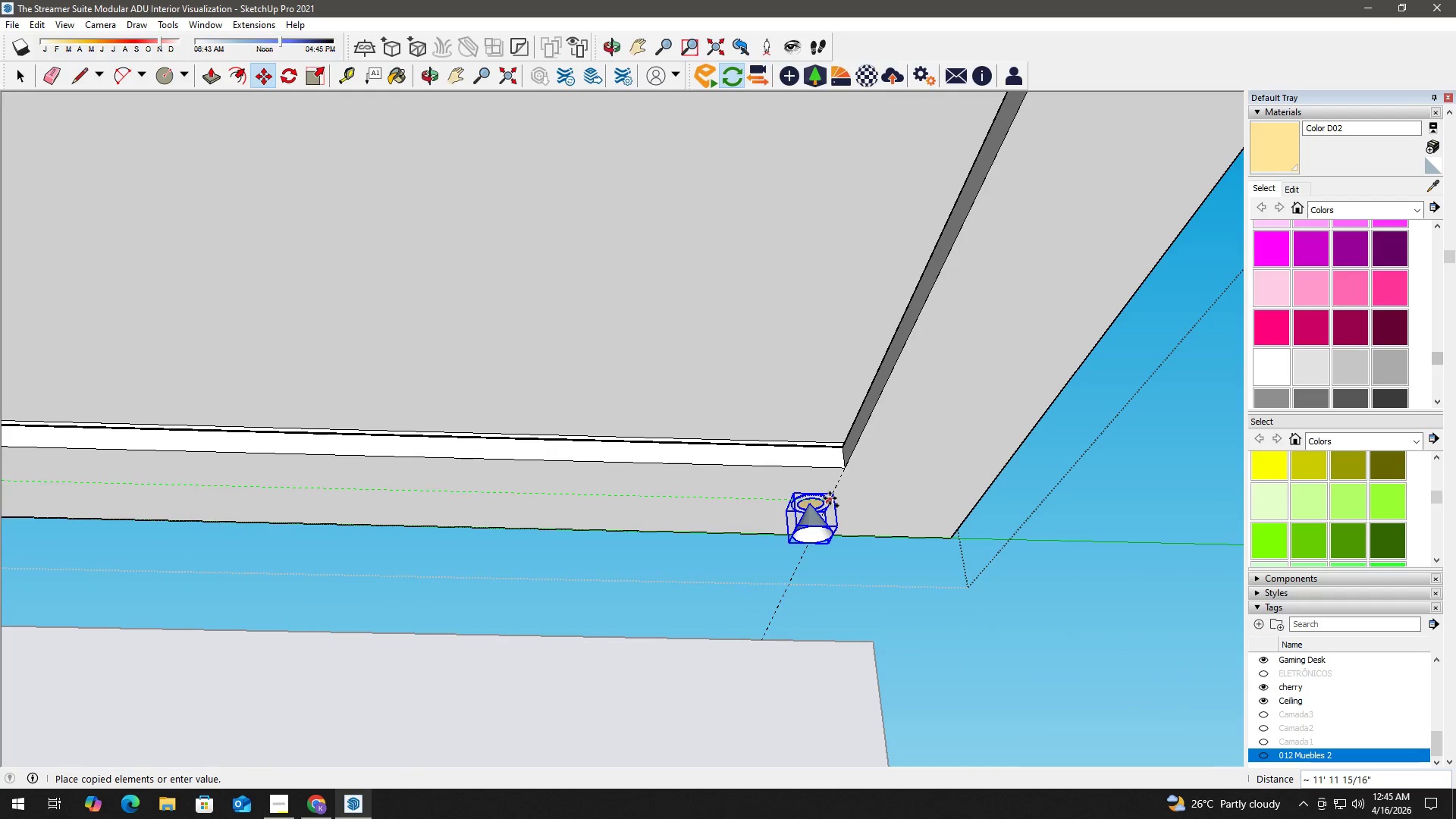 
left_click([830, 498])
 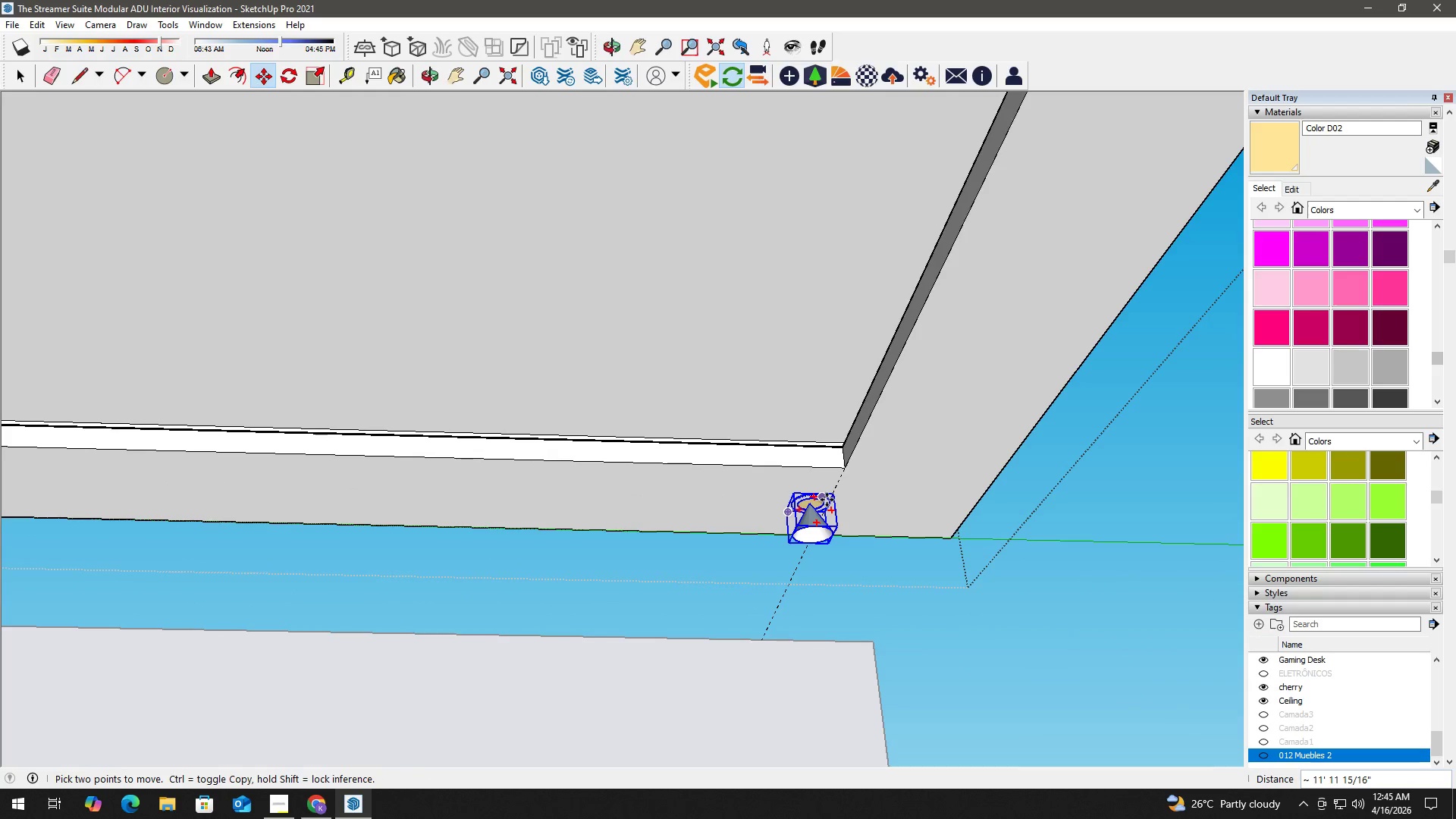 
key(NumpadDivide)
 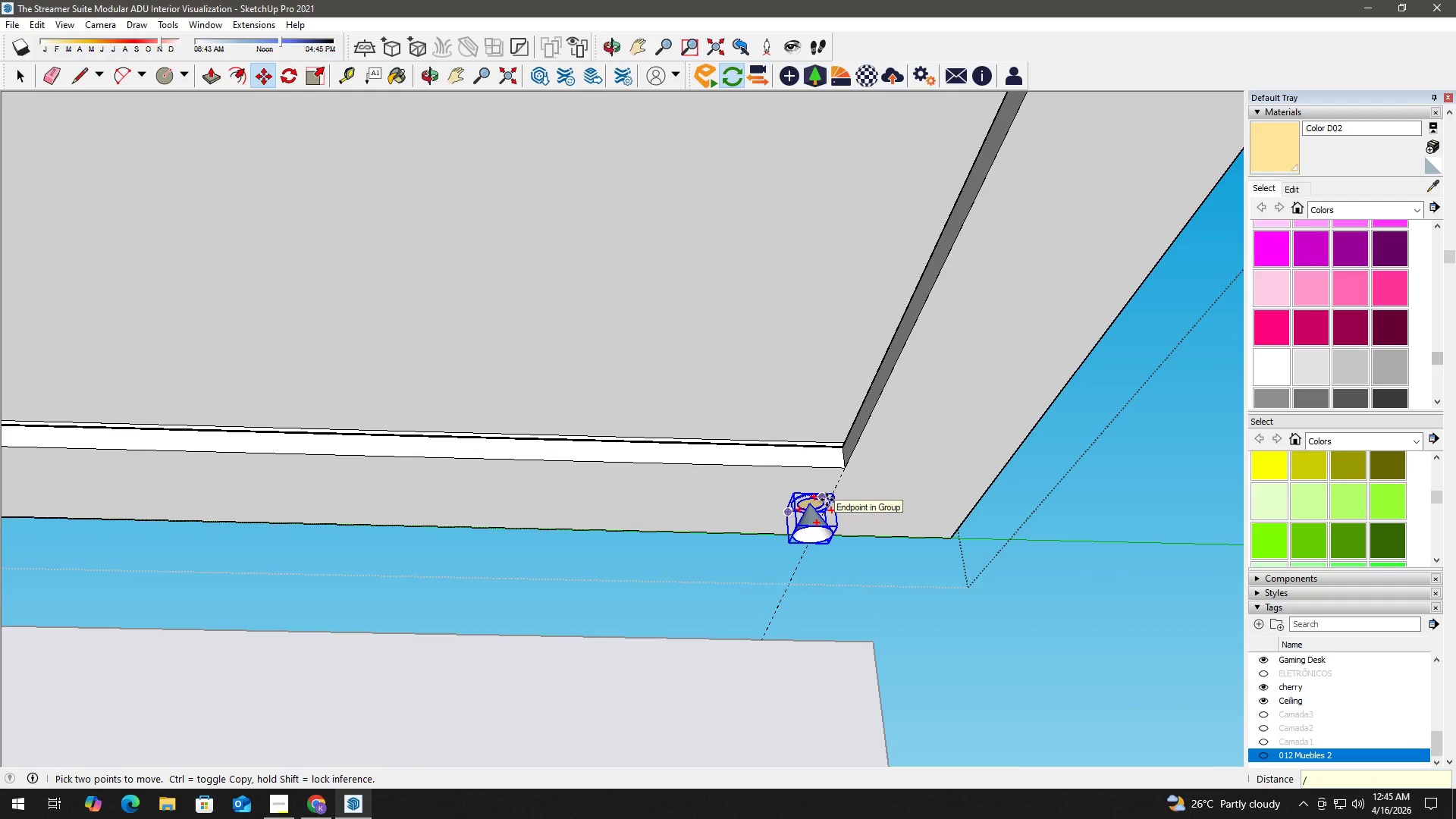 
key(Numpad2)
 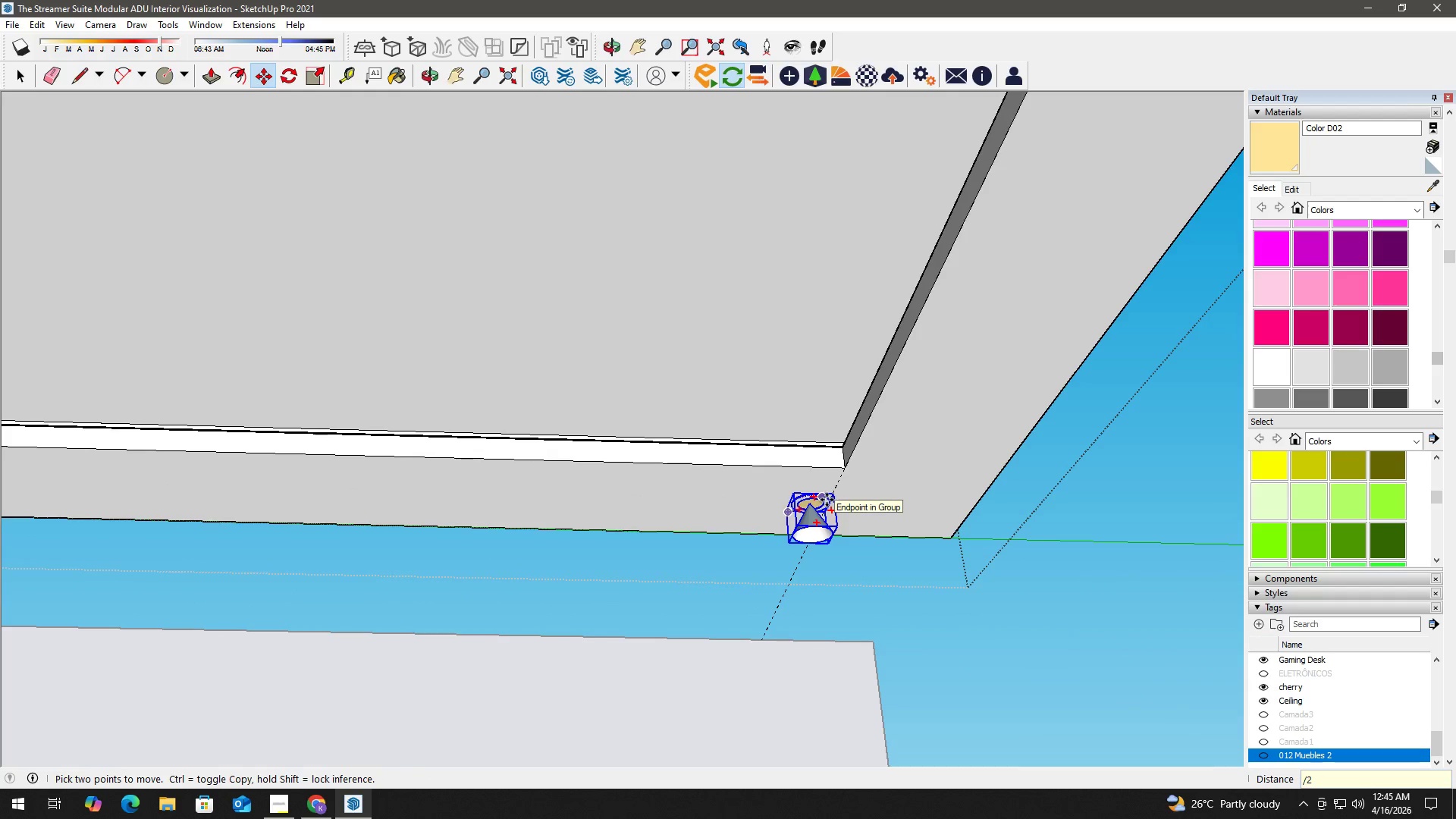 
key(NumpadEnter)
 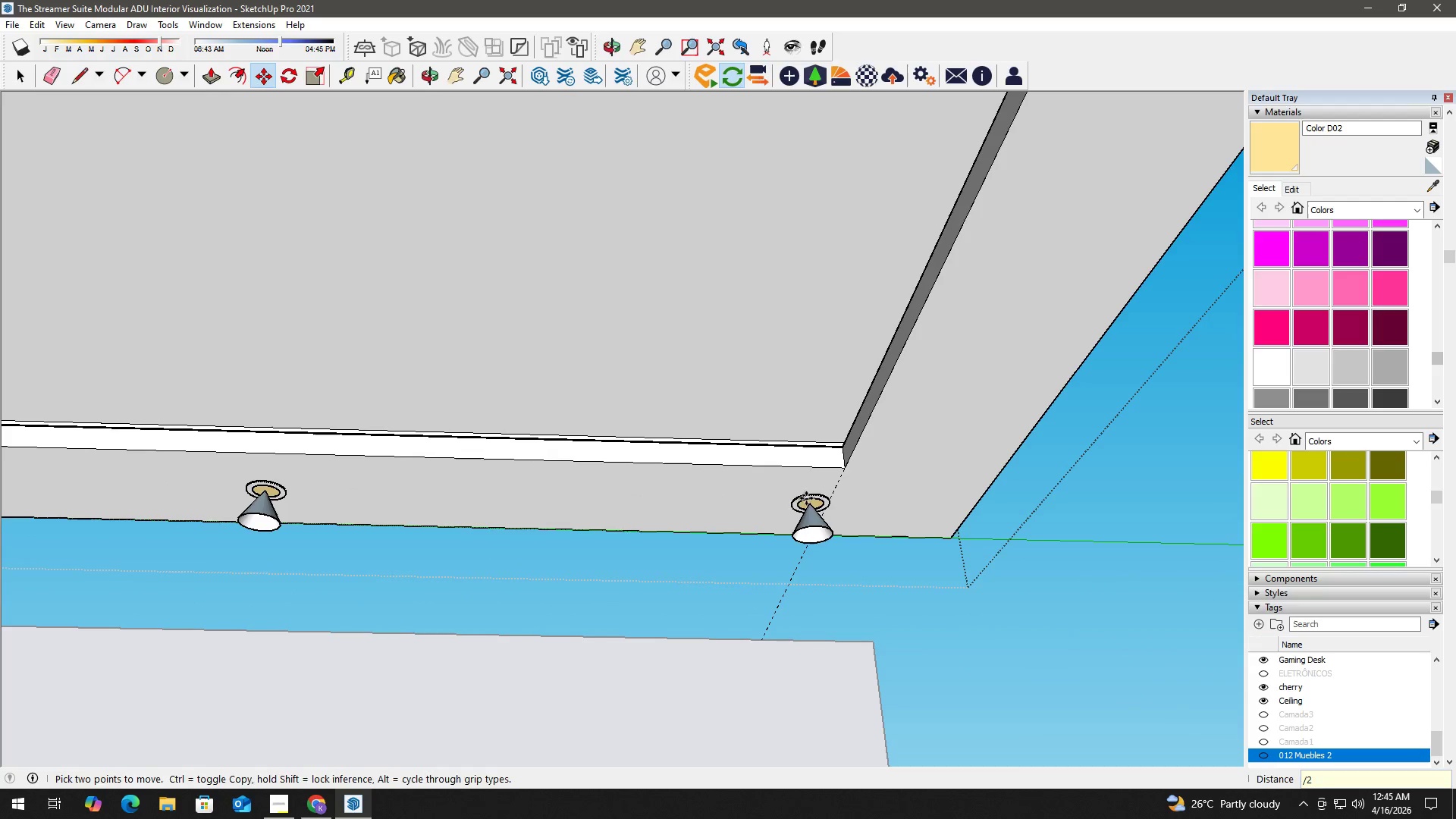 
key(Space)
 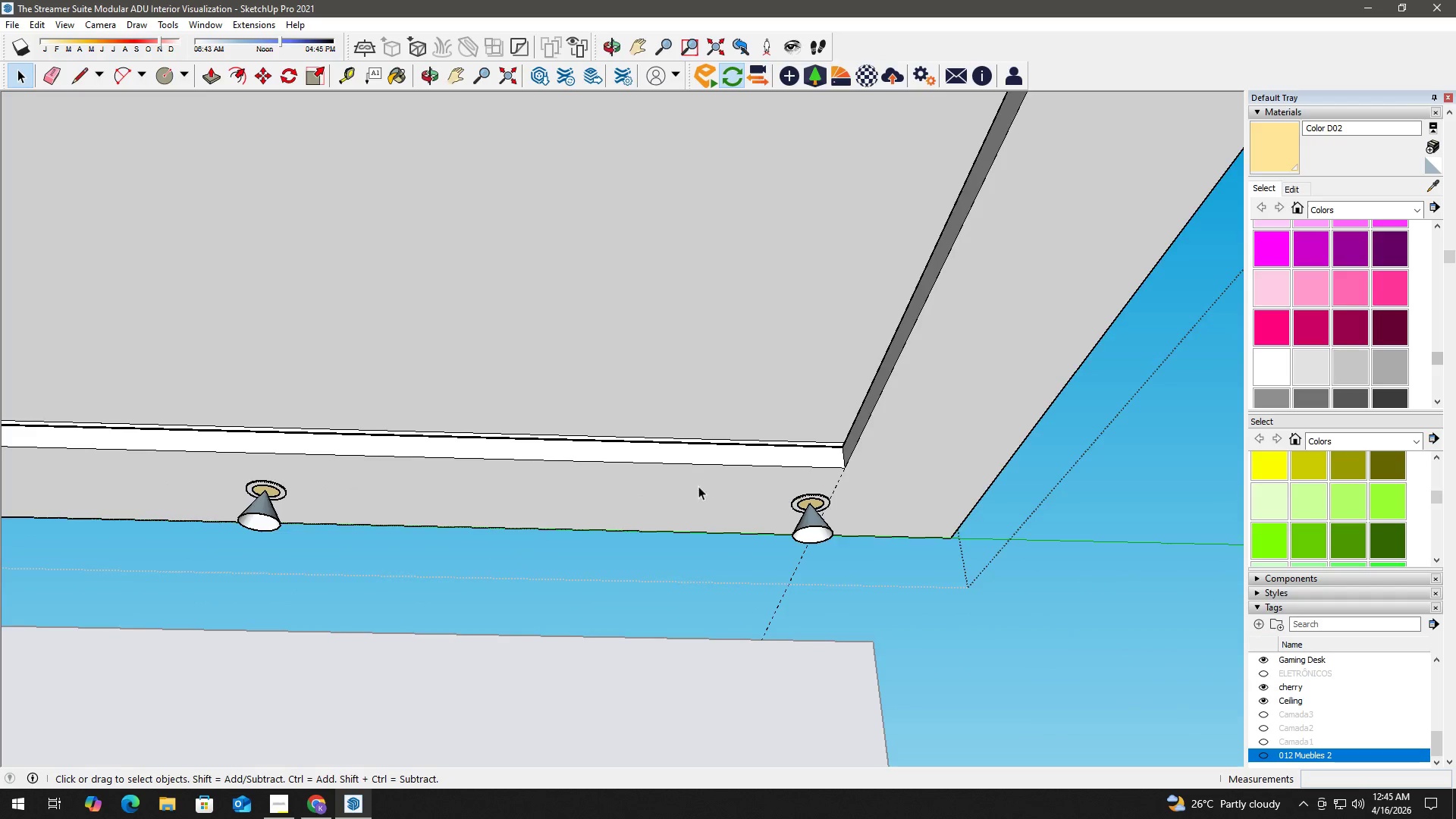 
key(H)
 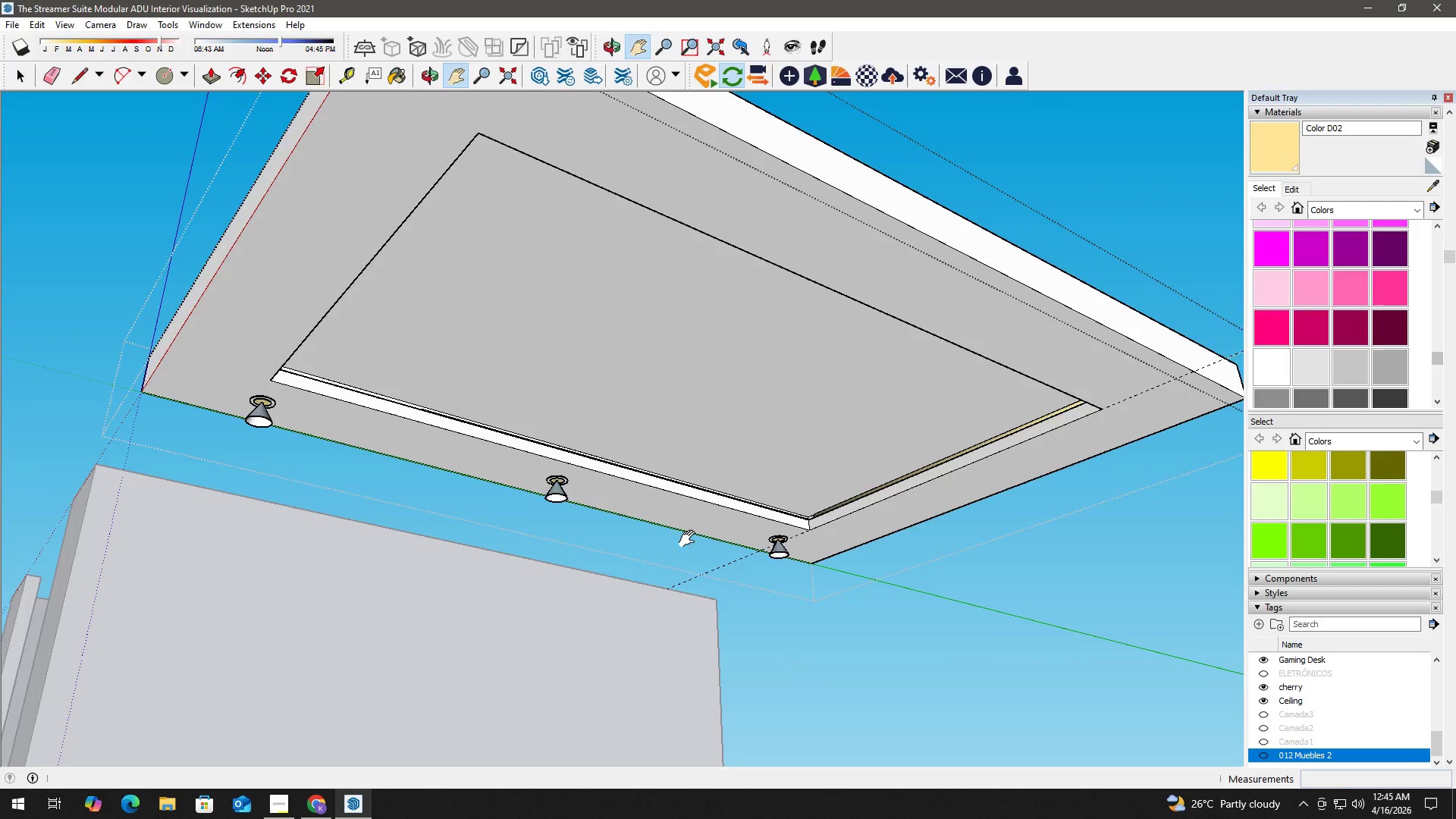 
scroll: coordinate [657, 491], scroll_direction: down, amount: 7.0
 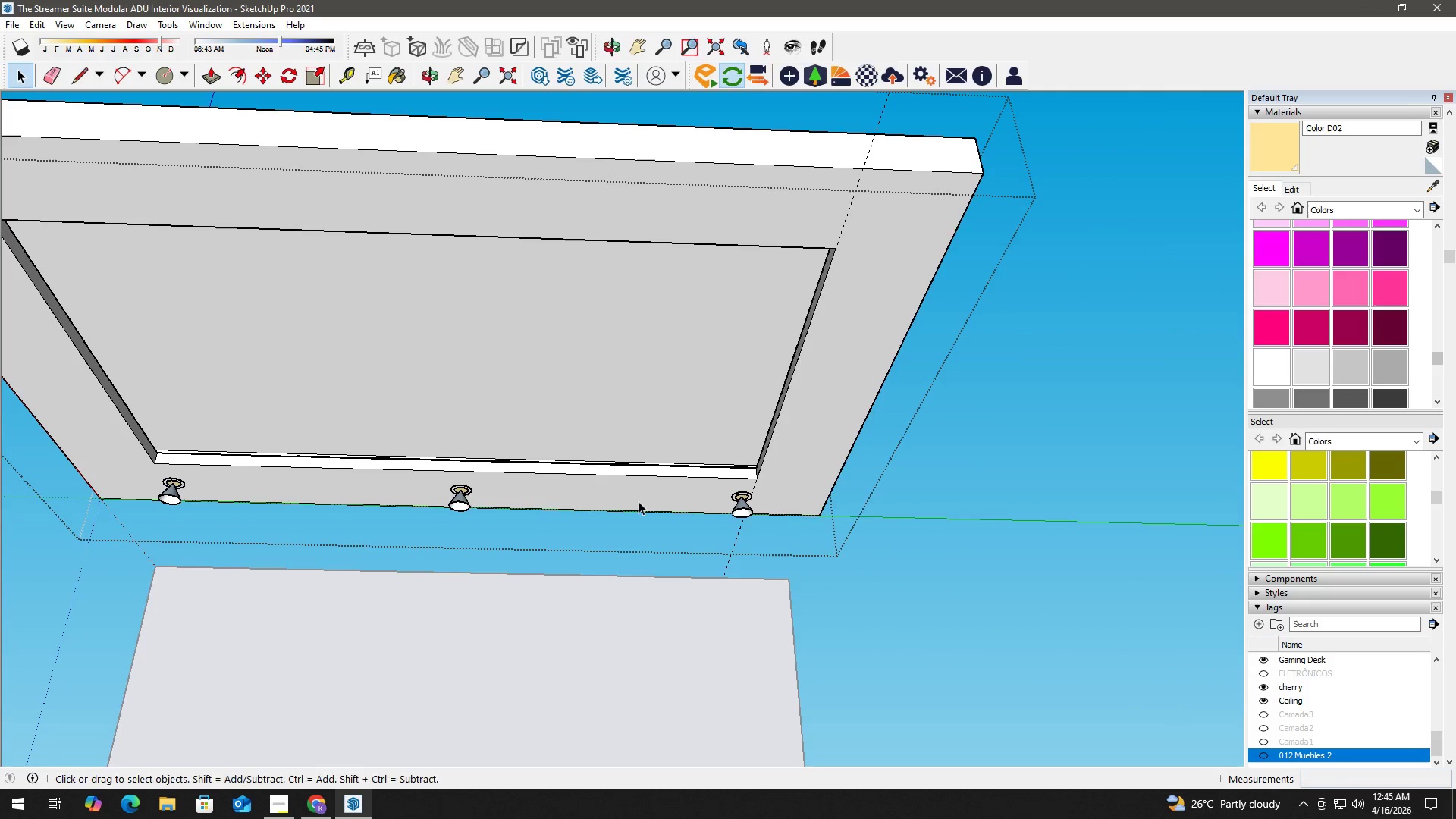 
key(Space)
 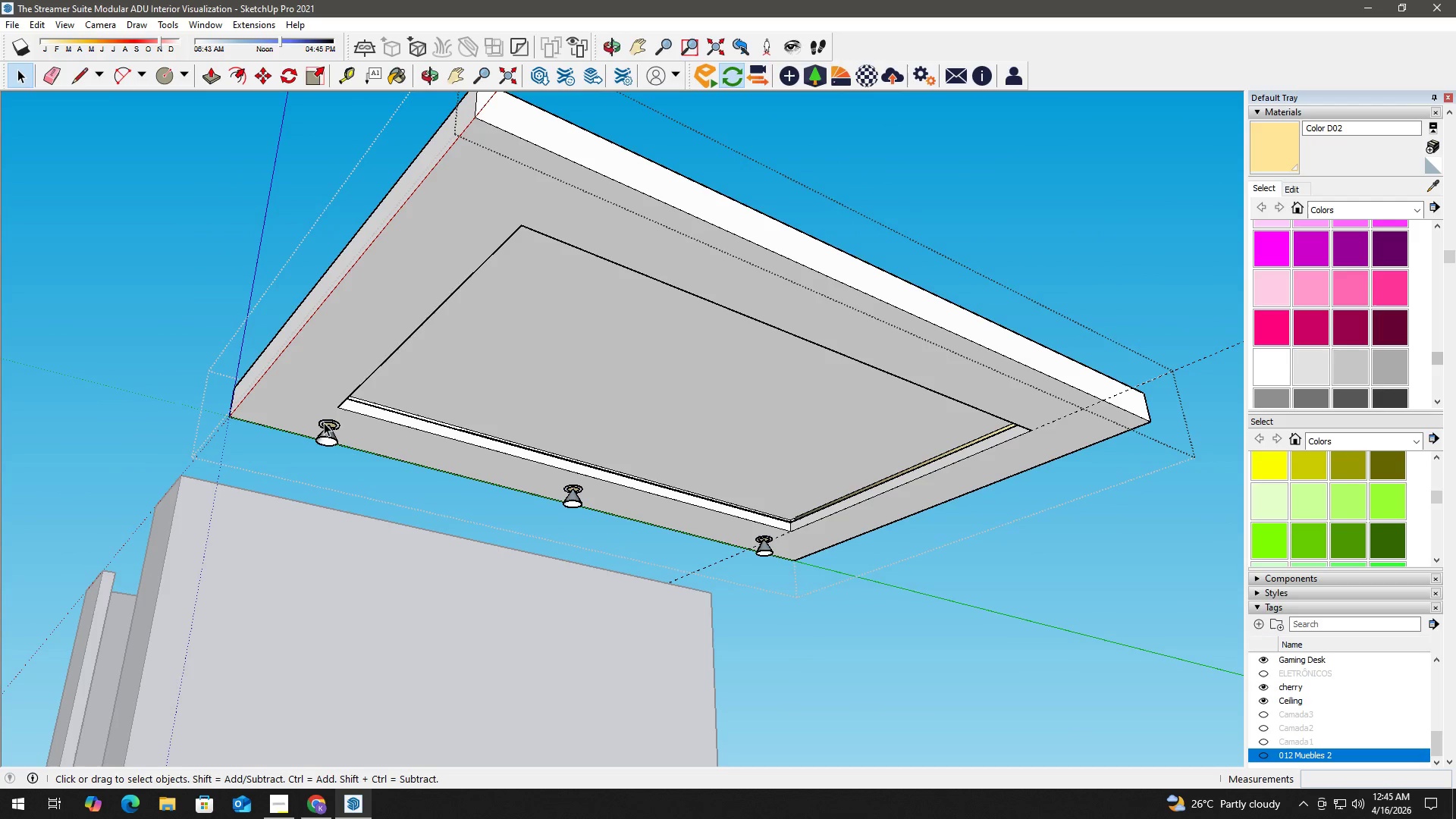 
scroll: coordinate [485, 503], scroll_direction: down, amount: 2.0
 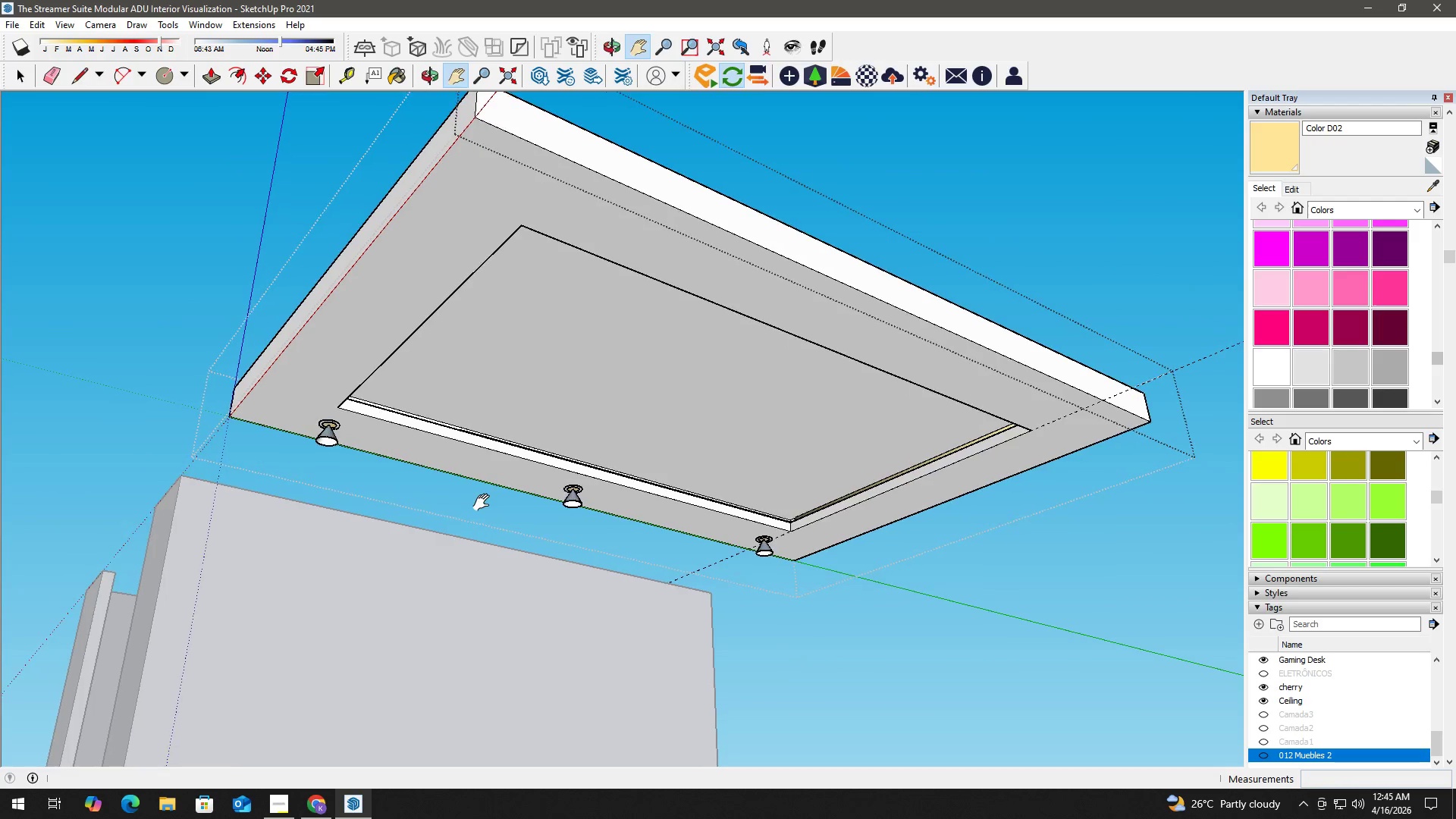 
left_click([324, 422])
 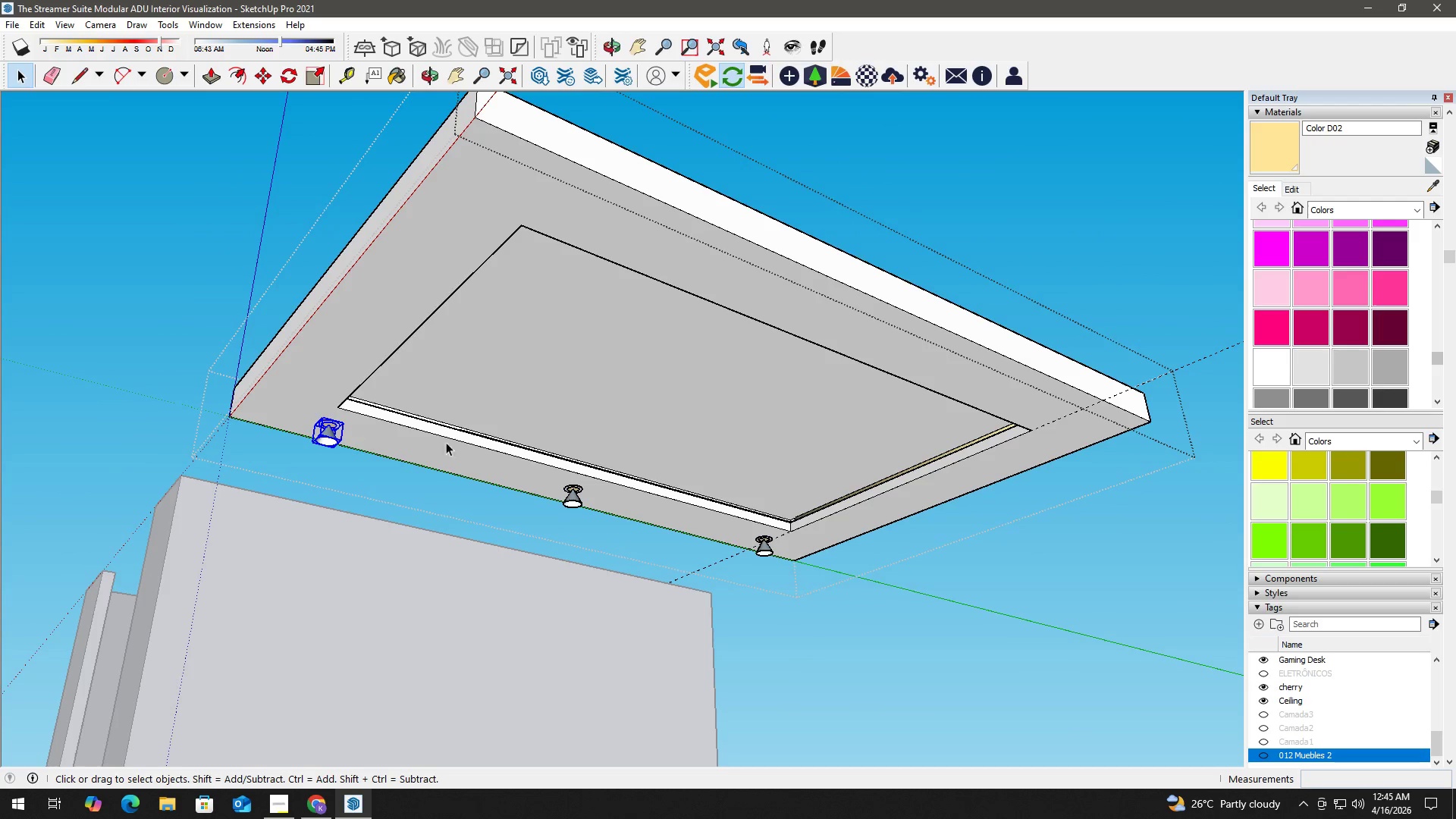 
hold_key(key=ControlLeft, duration=1.5)
left_click([572, 492])
 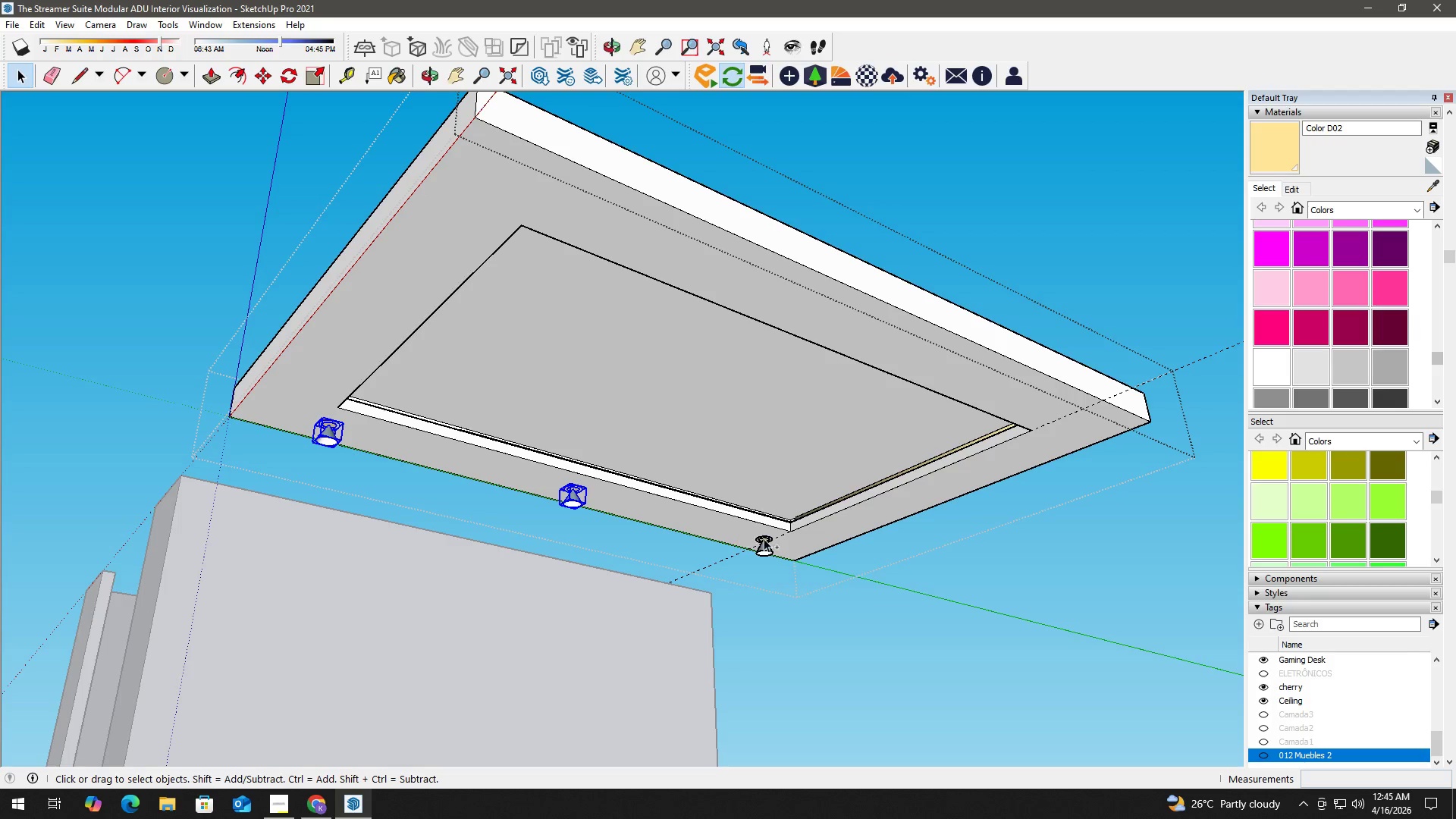 
left_click([766, 541])
 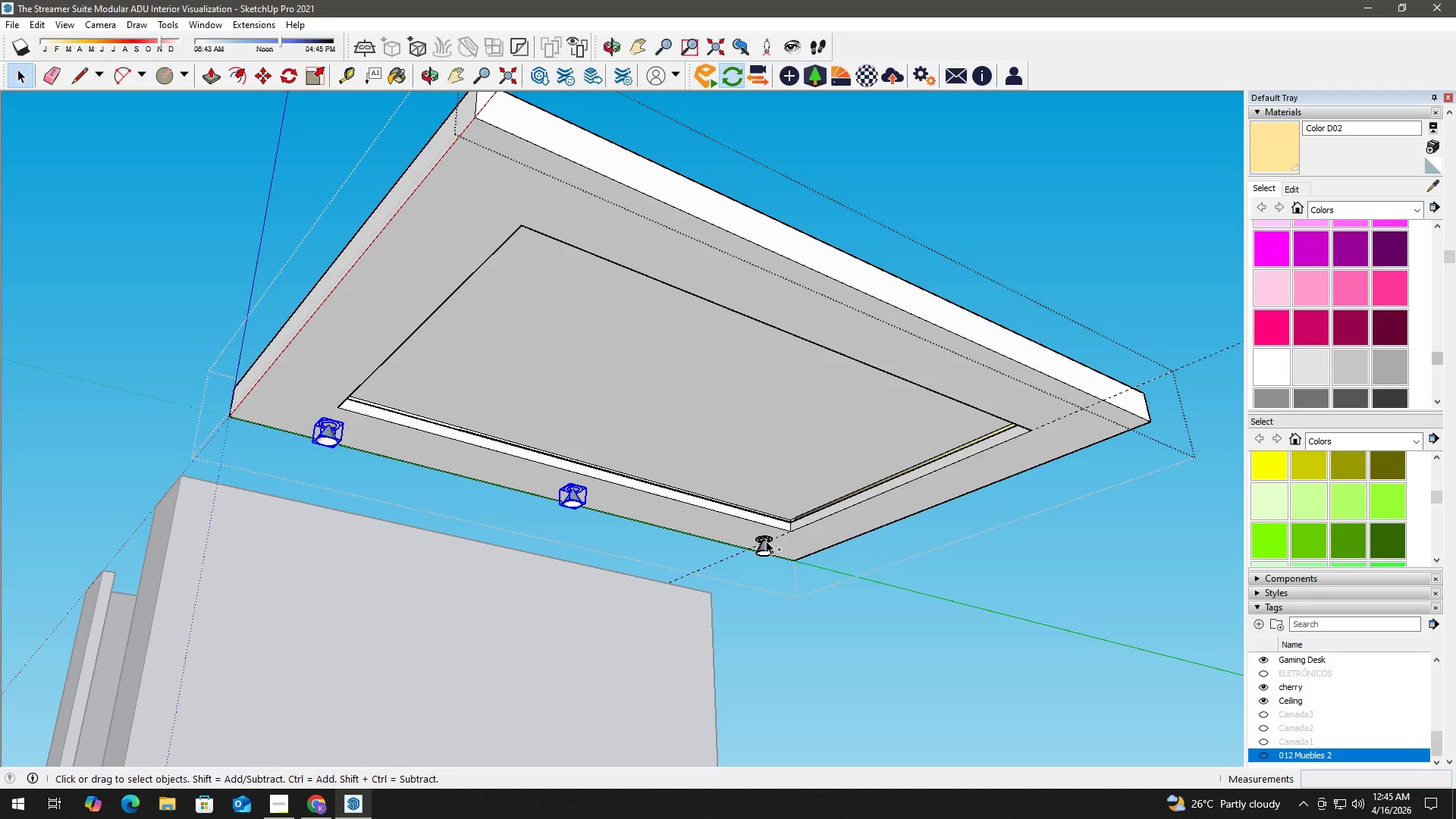 
key(Control+ControlLeft)
 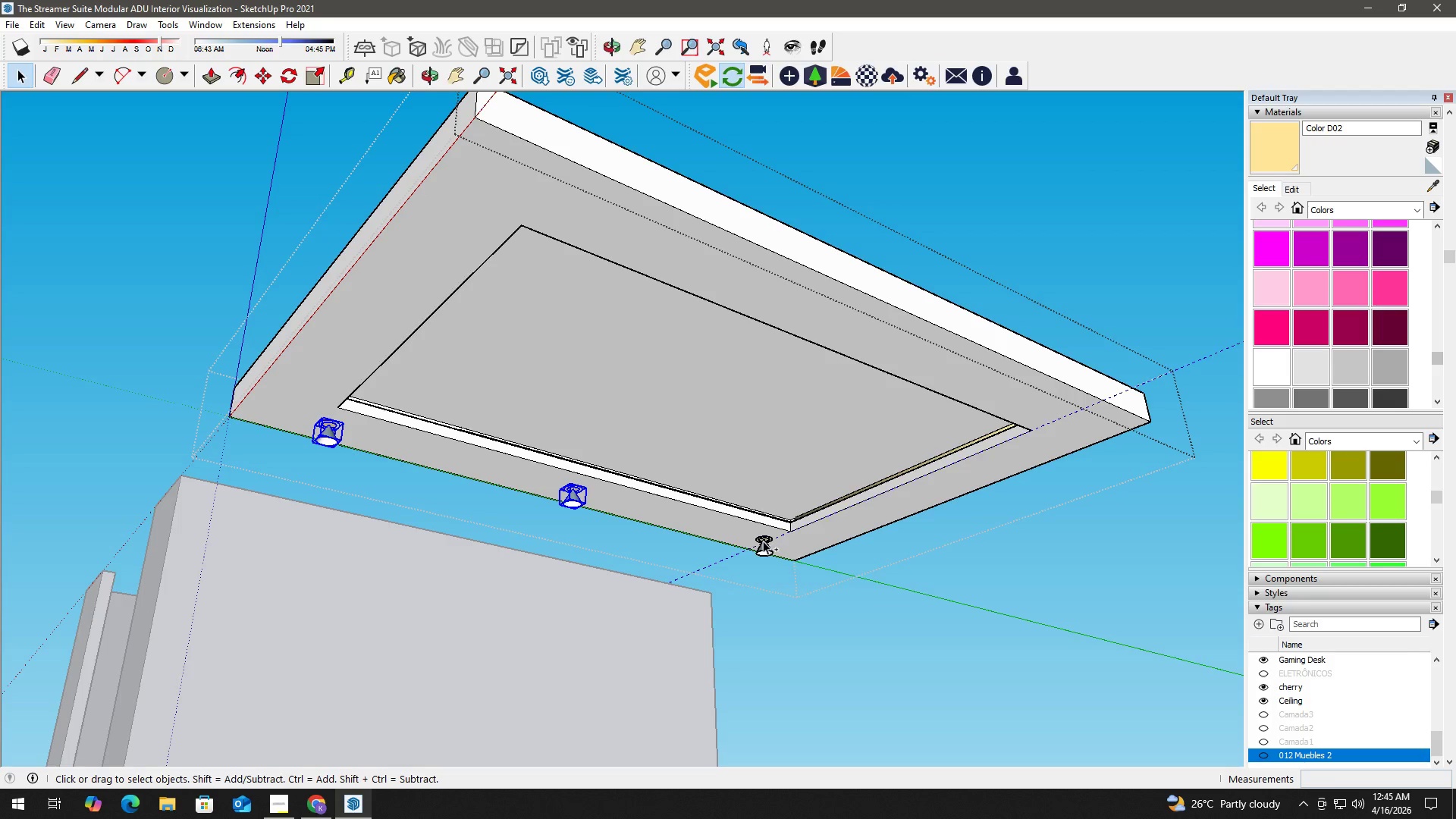 
key(Control+ControlLeft)
 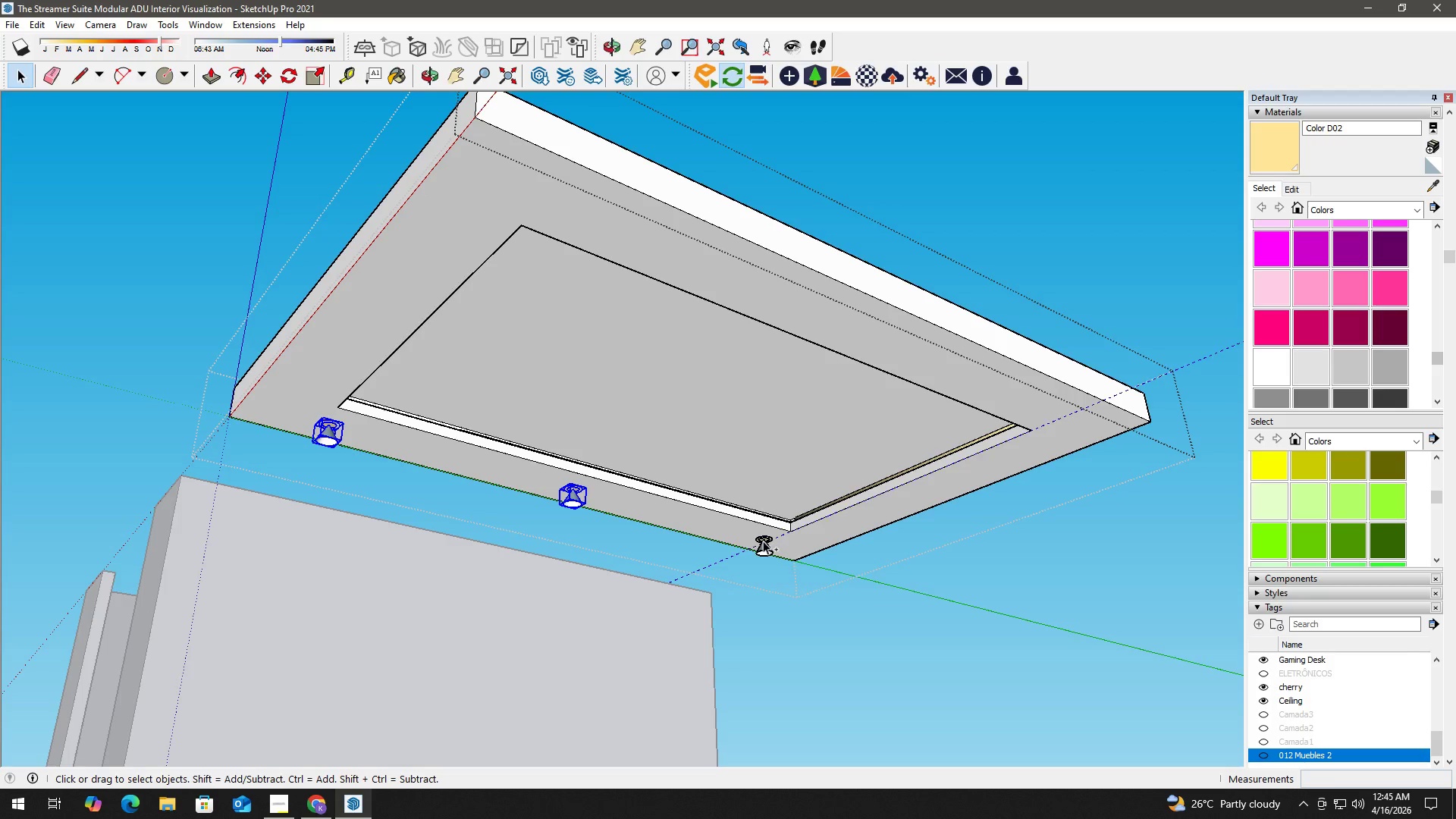 
key(Control+ControlLeft)
 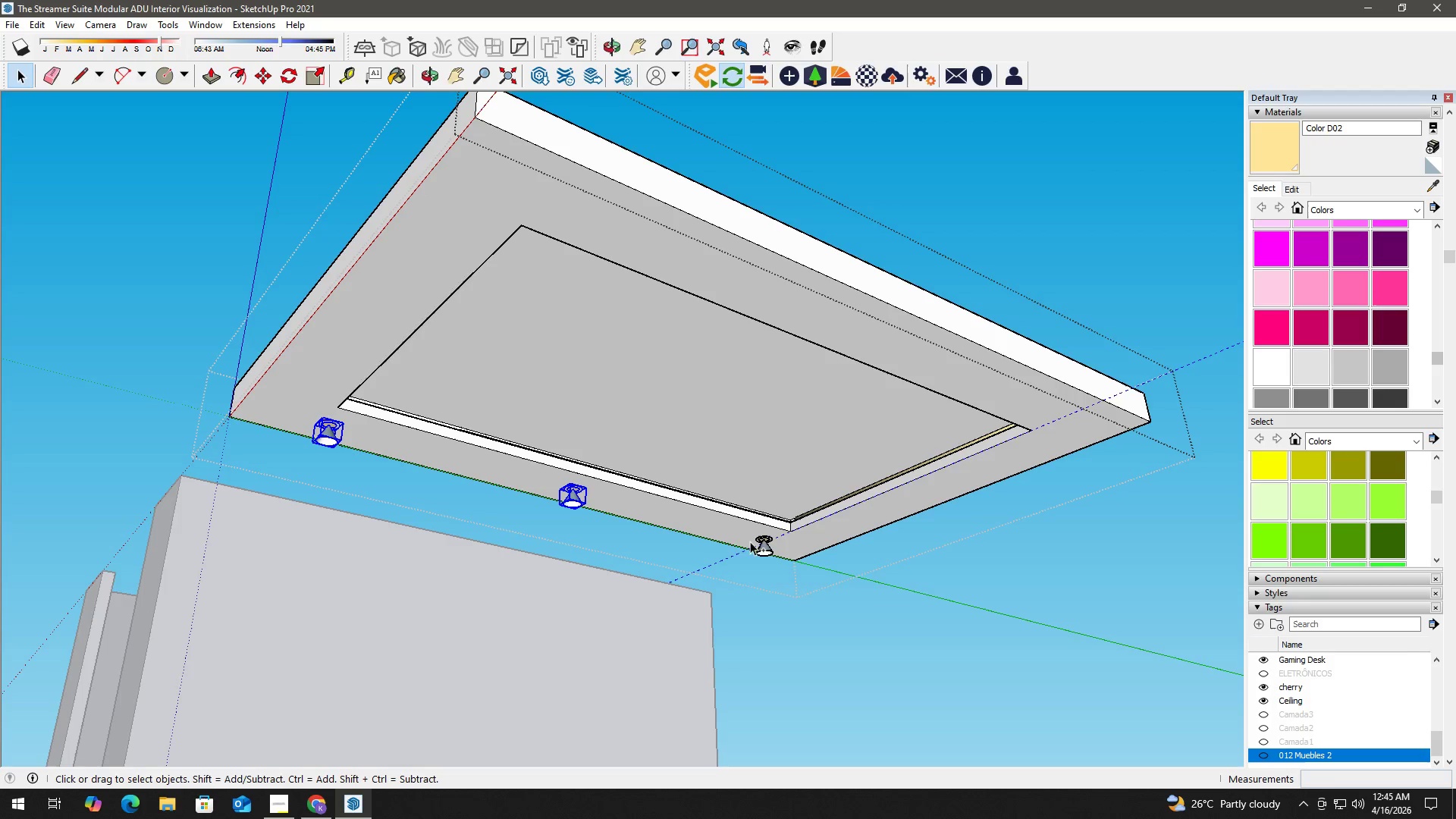 
key(Control+ControlLeft)
 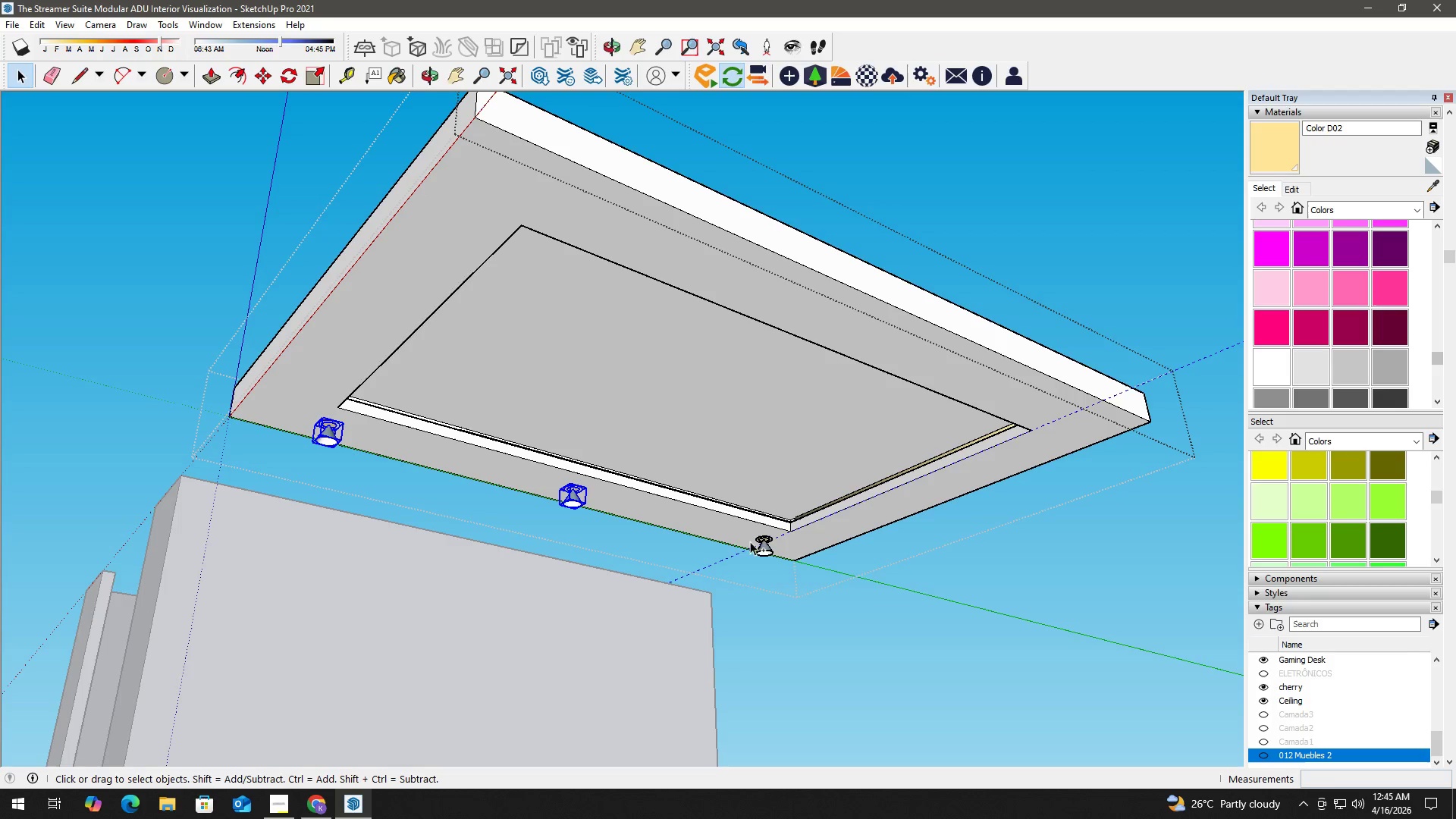 
key(Control+ControlLeft)
 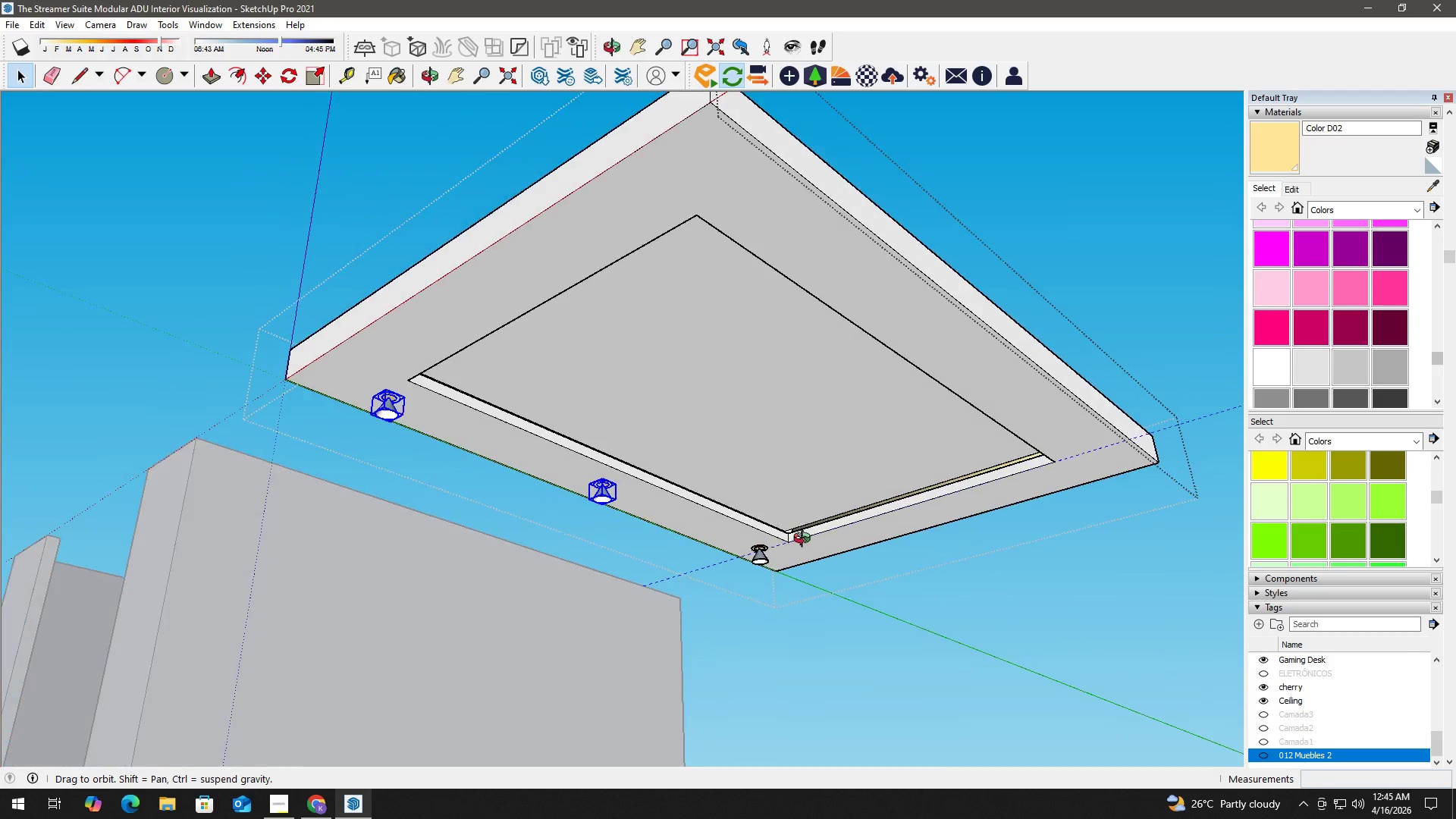 
hold_key(key=ShiftLeft, duration=0.56)
 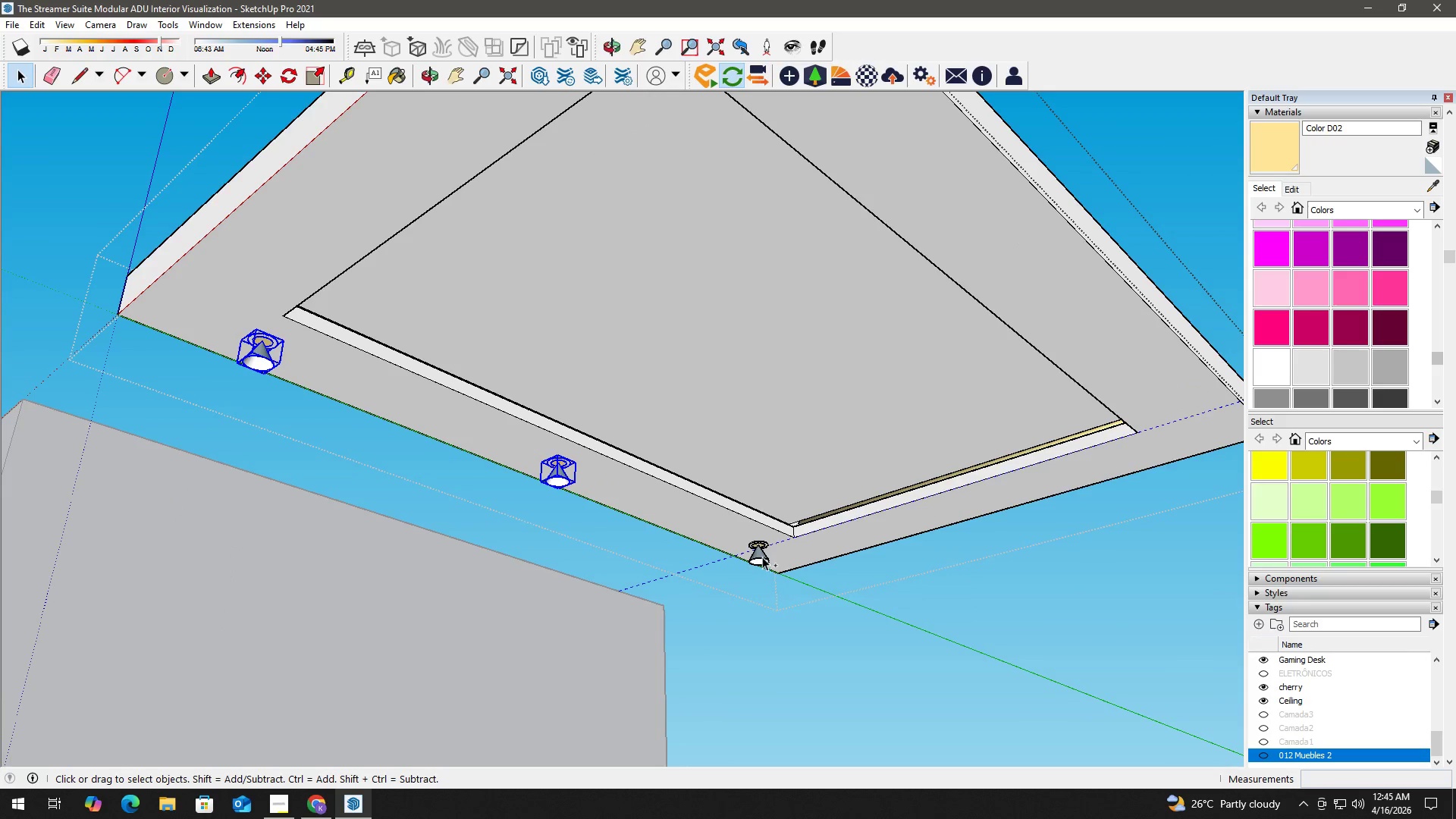 
scroll: coordinate [765, 563], scroll_direction: up, amount: 2.0
 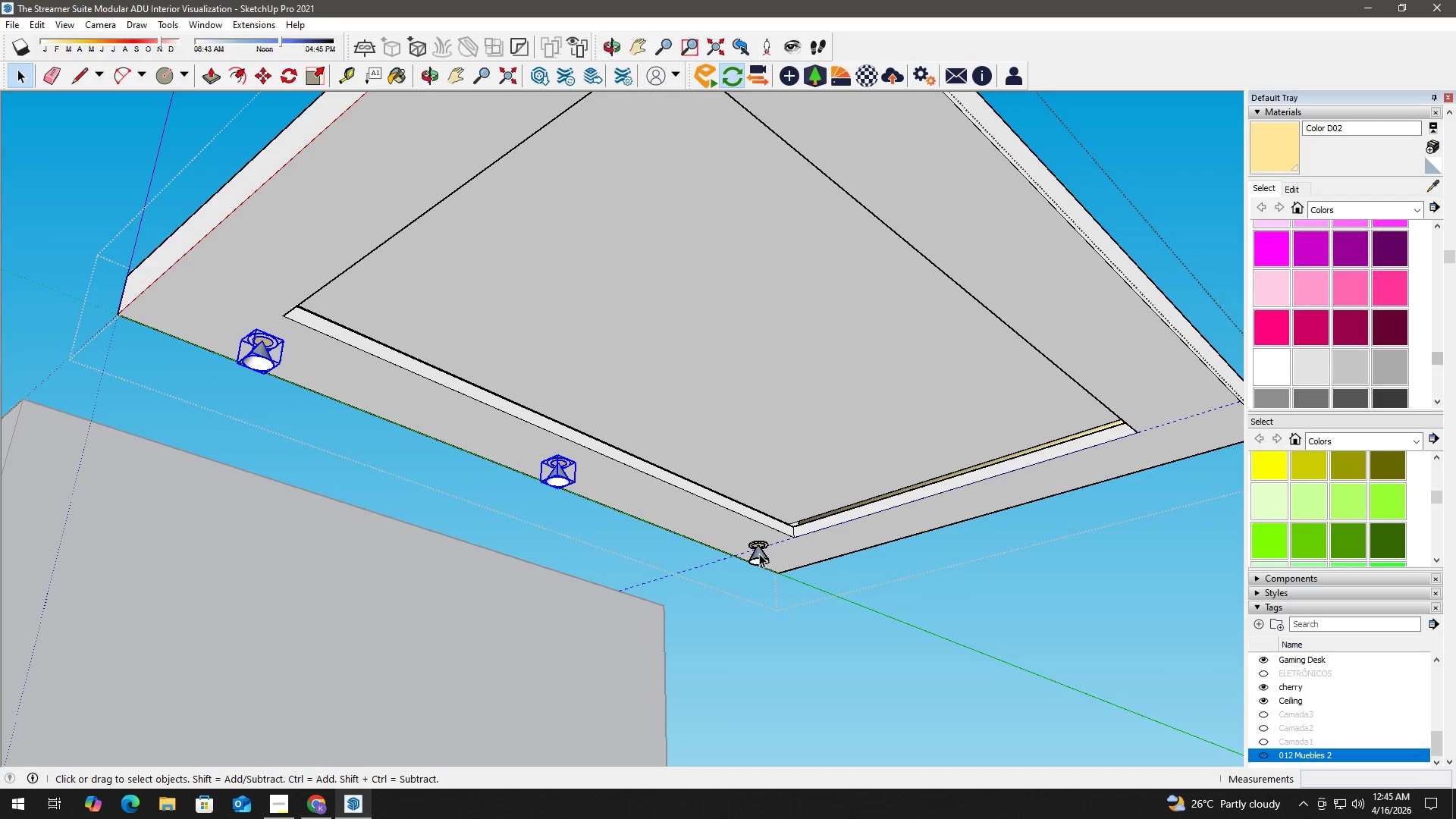 
hold_key(key=ControlLeft, duration=0.44)
left_click([762, 556])
 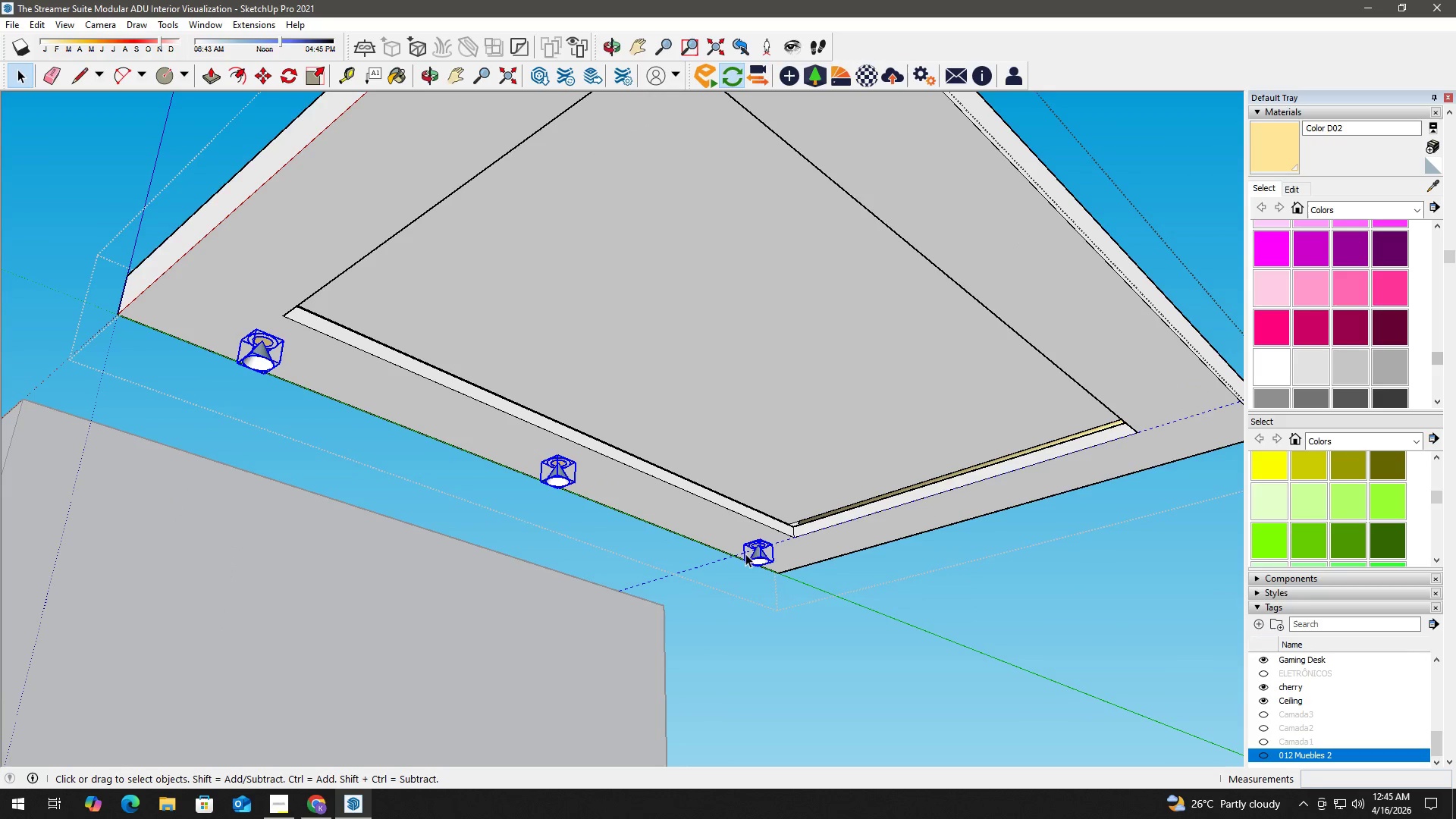 
hold_key(key=ShiftLeft, duration=1.25)
left_click([718, 561])
 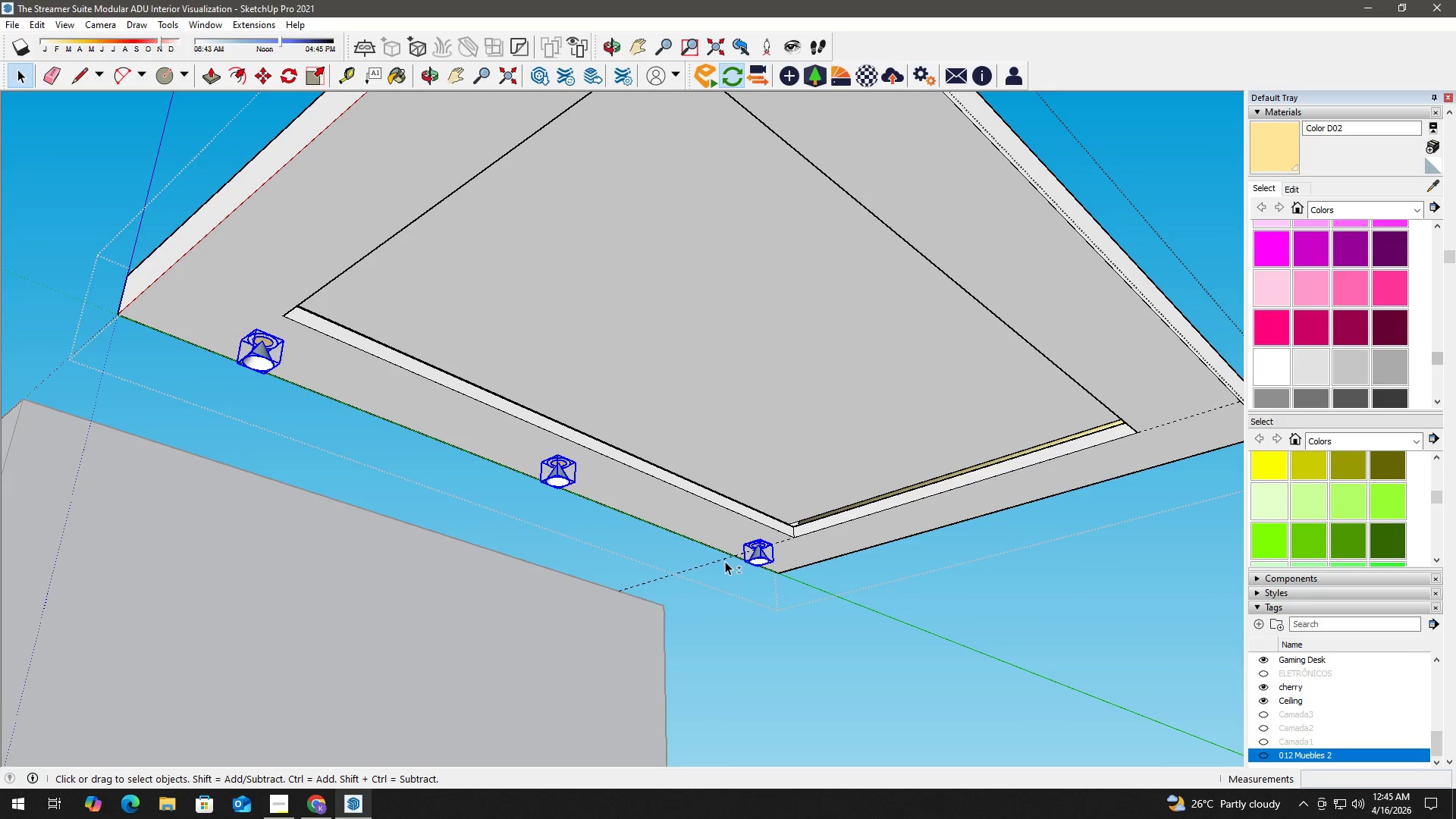 
key(M)
 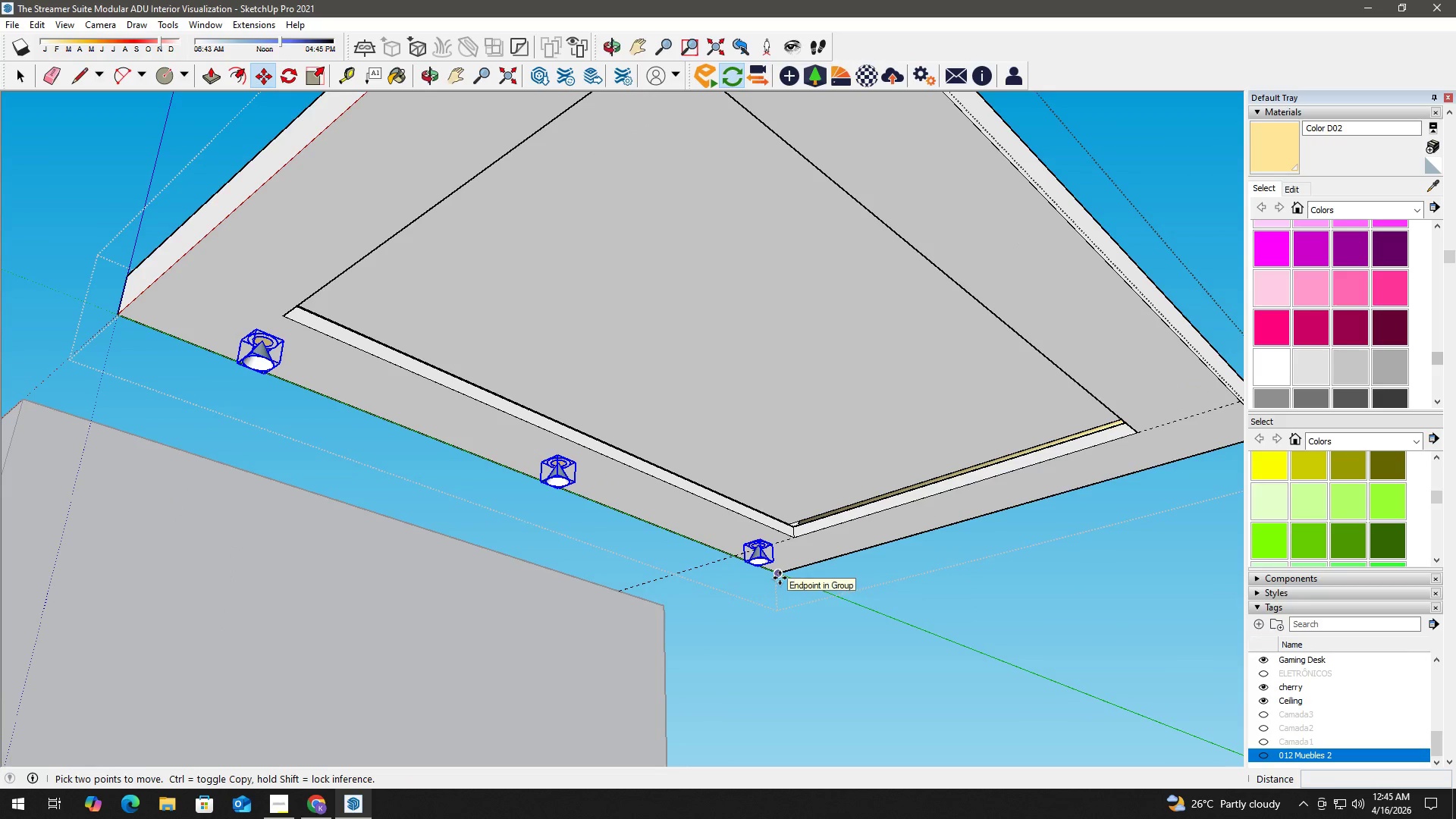 
left_click([780, 577])
 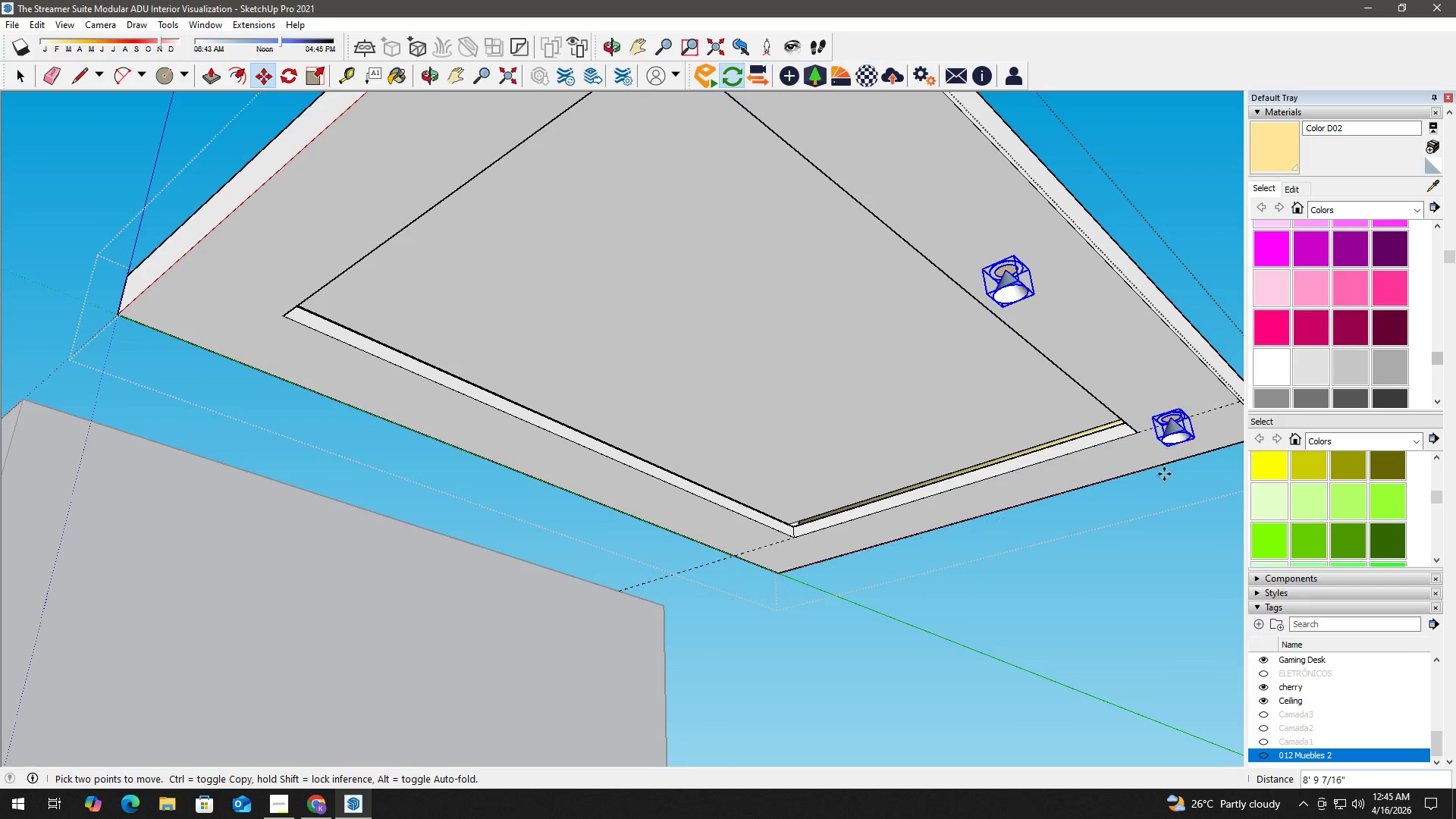 
key(Control+ControlLeft)
 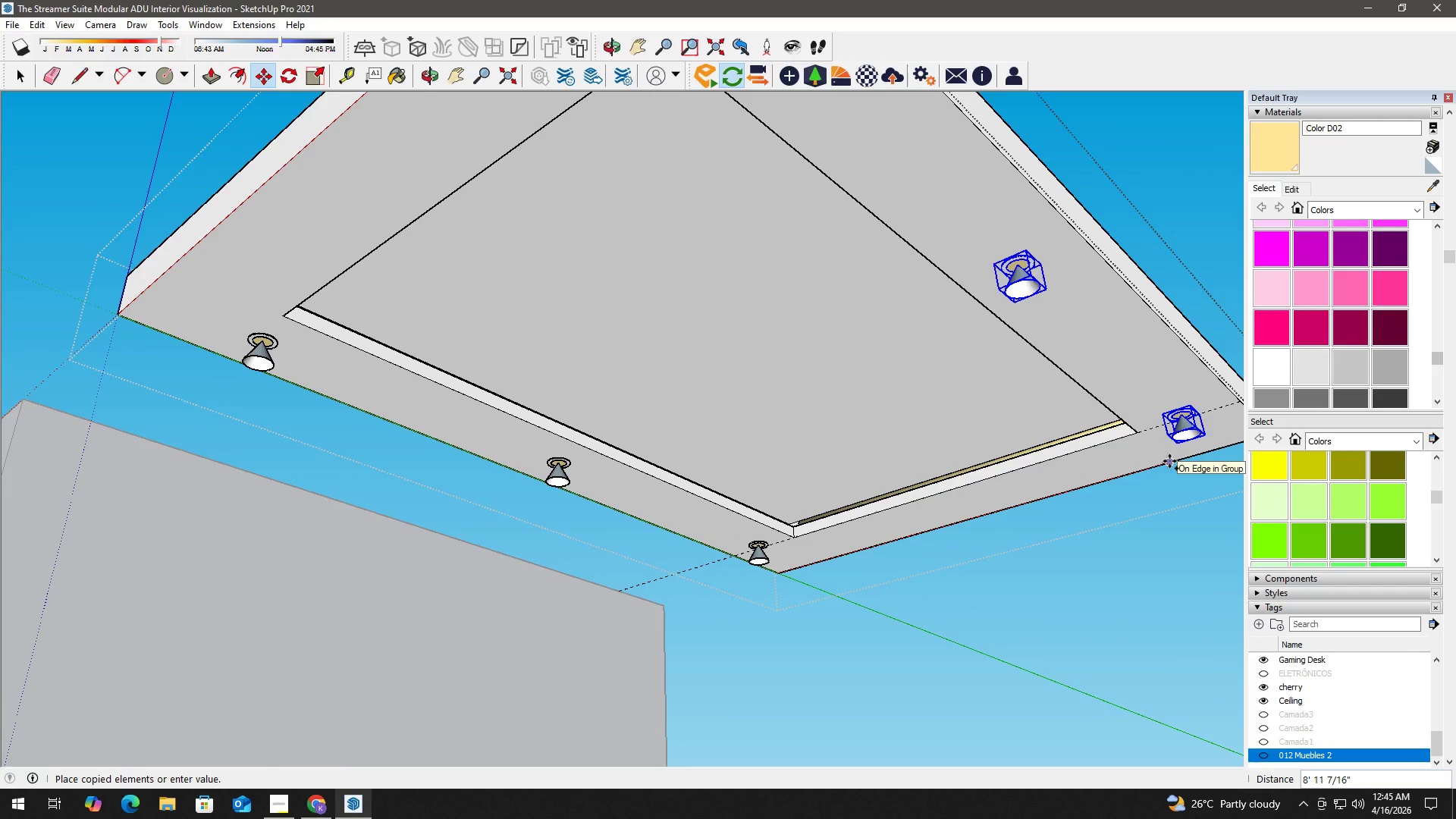 
left_click([1169, 461])
 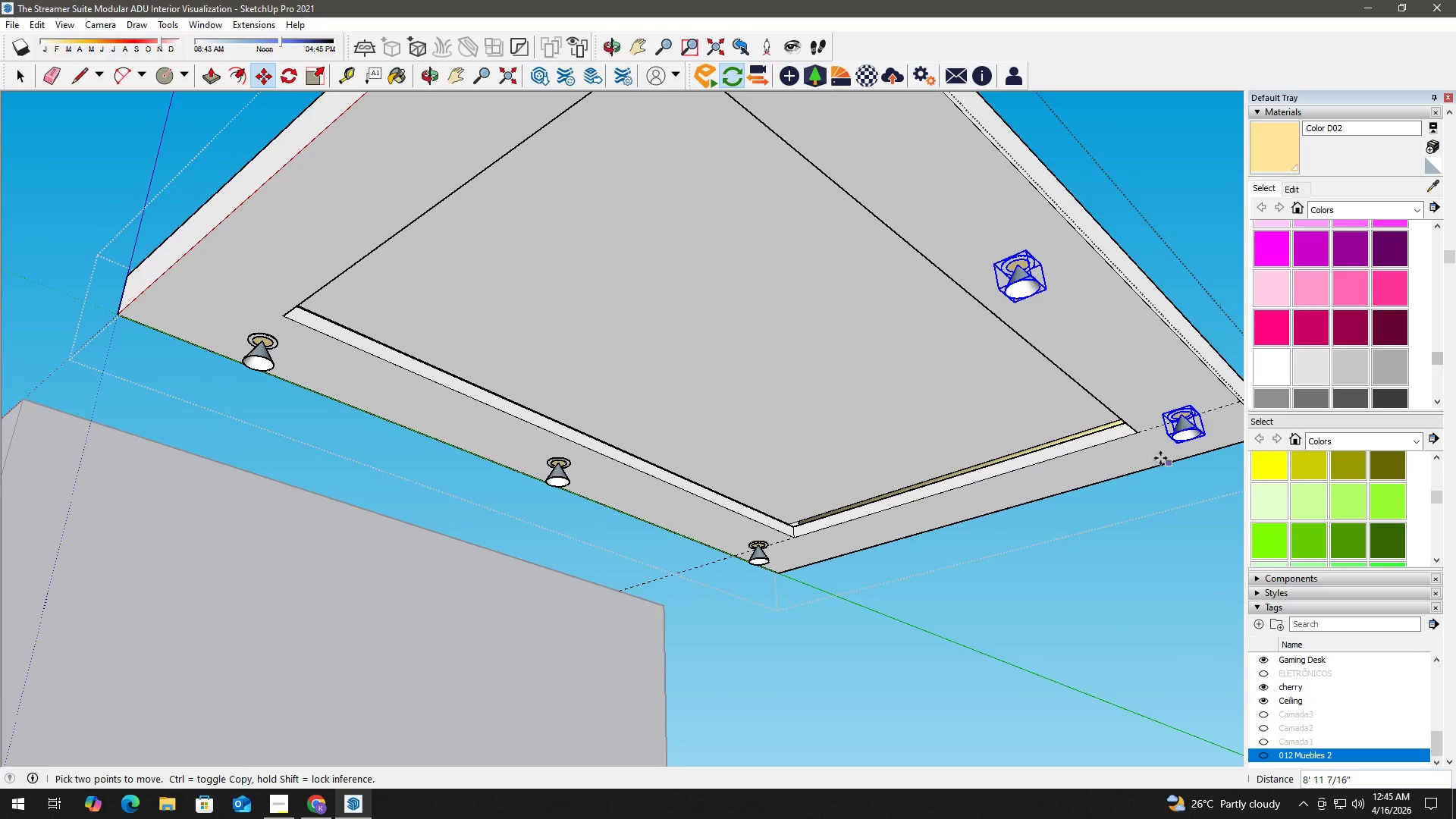 
key(Space)
 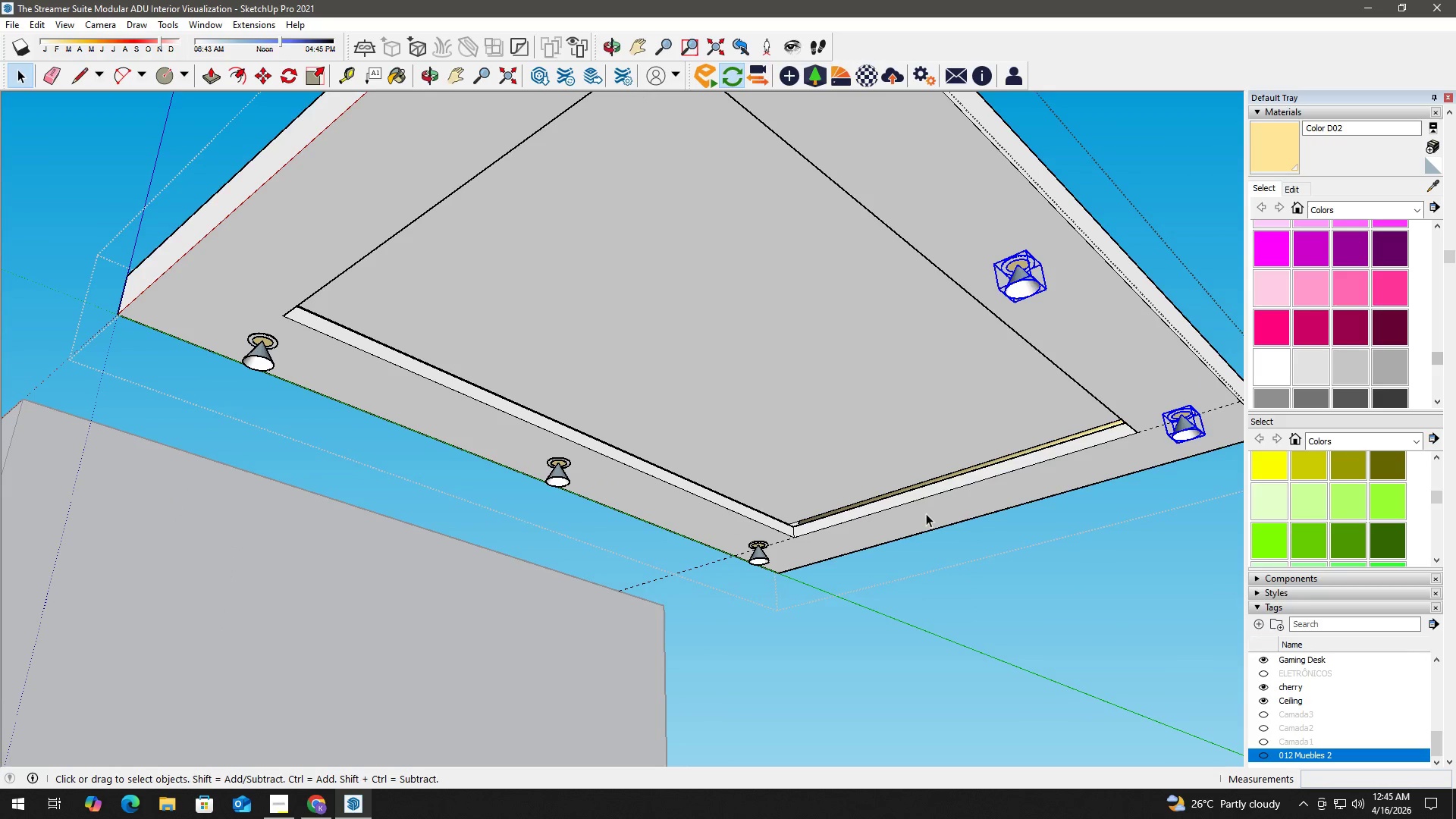 
key(E)
 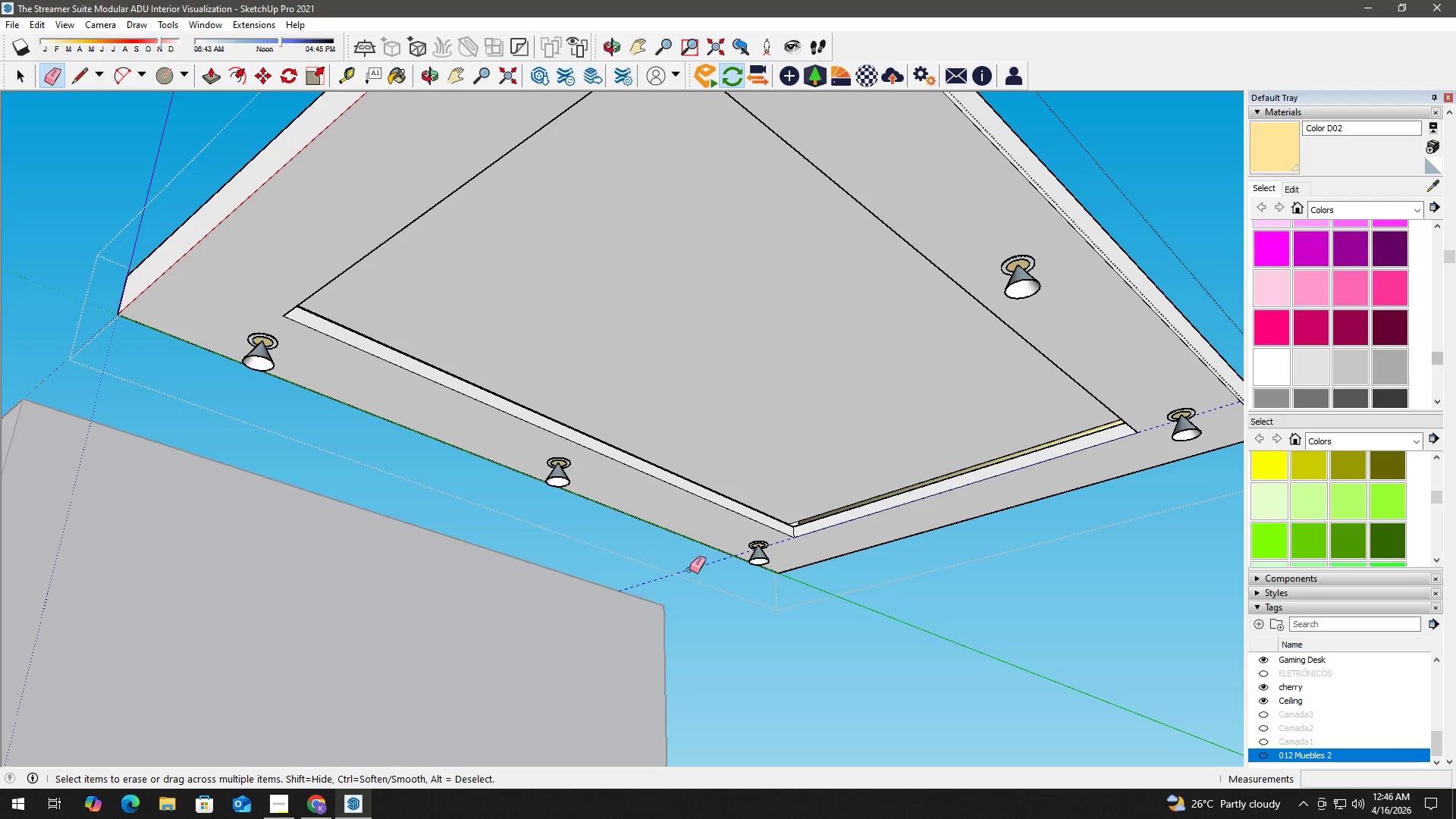 
key(Space)
 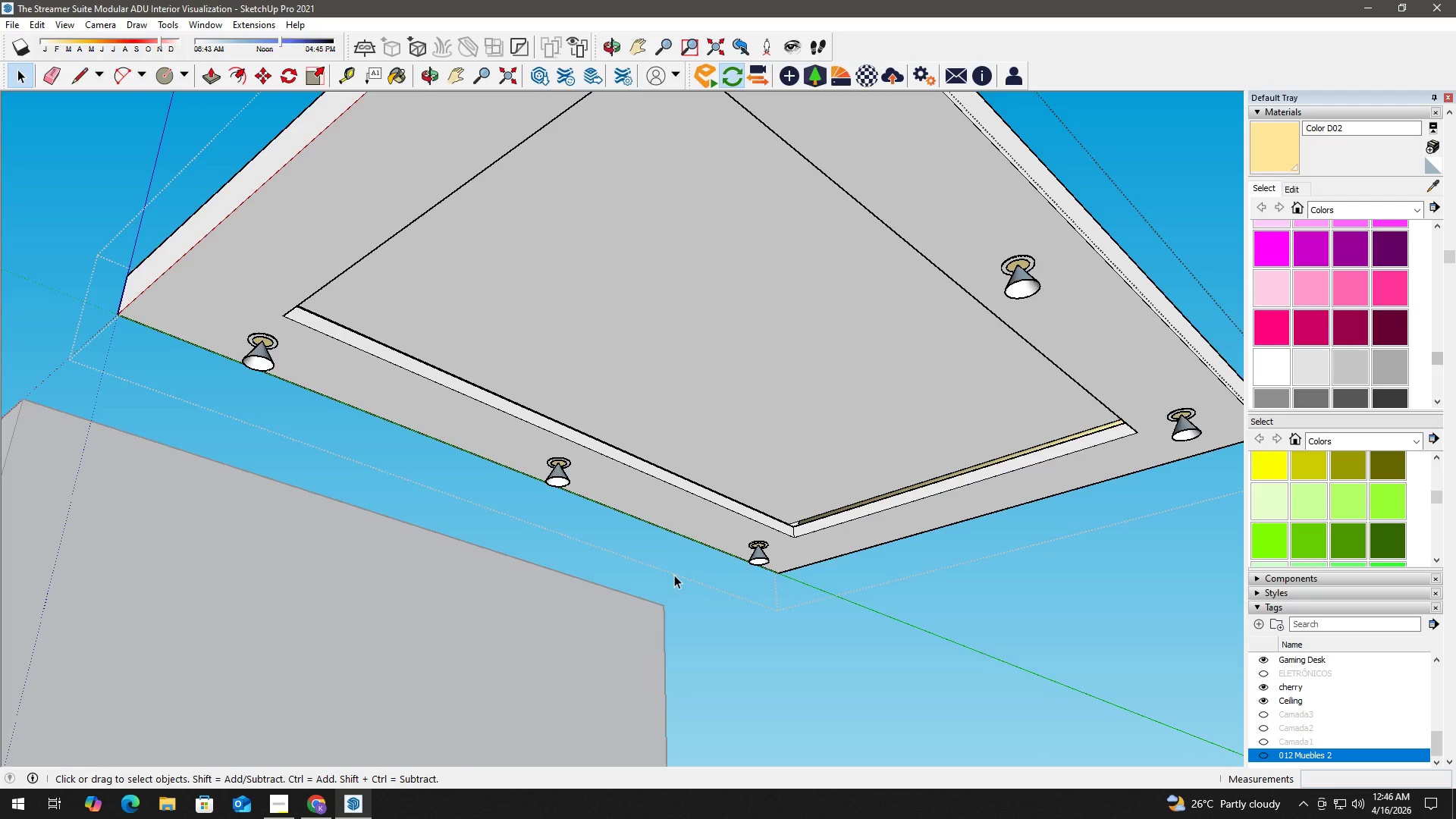 
key(Escape)
 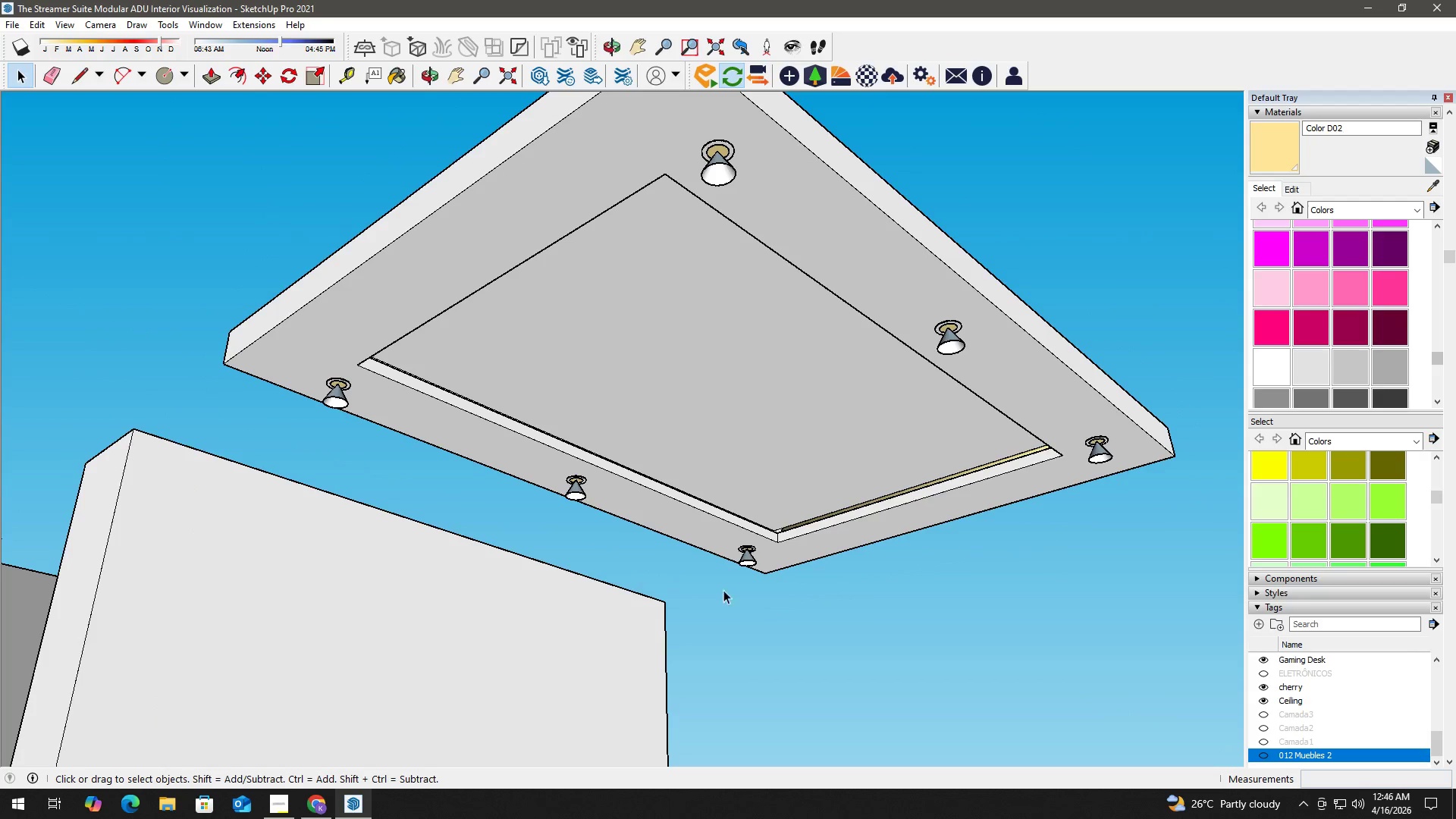 
scroll: coordinate [645, 562], scroll_direction: down, amount: 5.0
 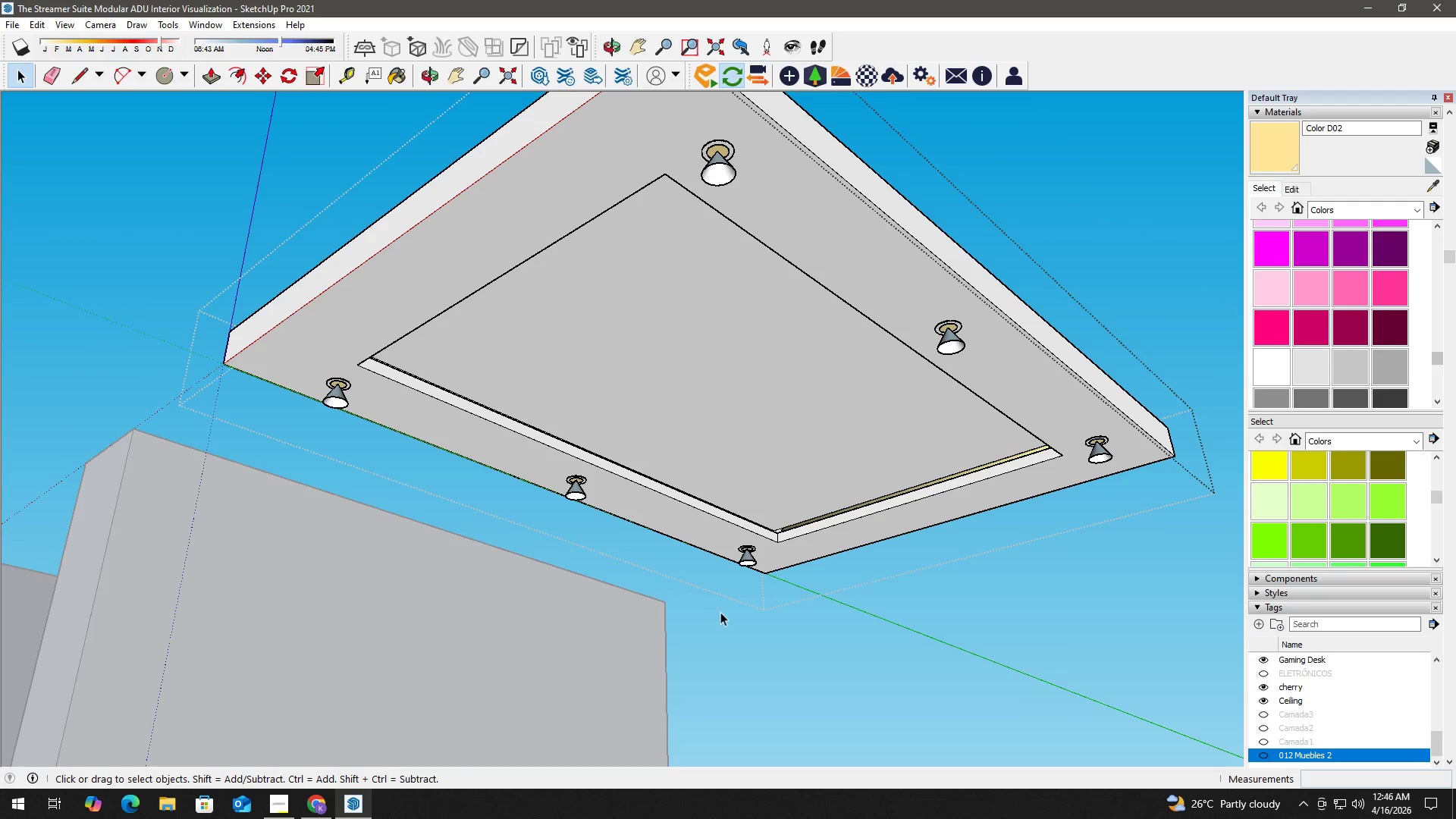 
key(Escape)
 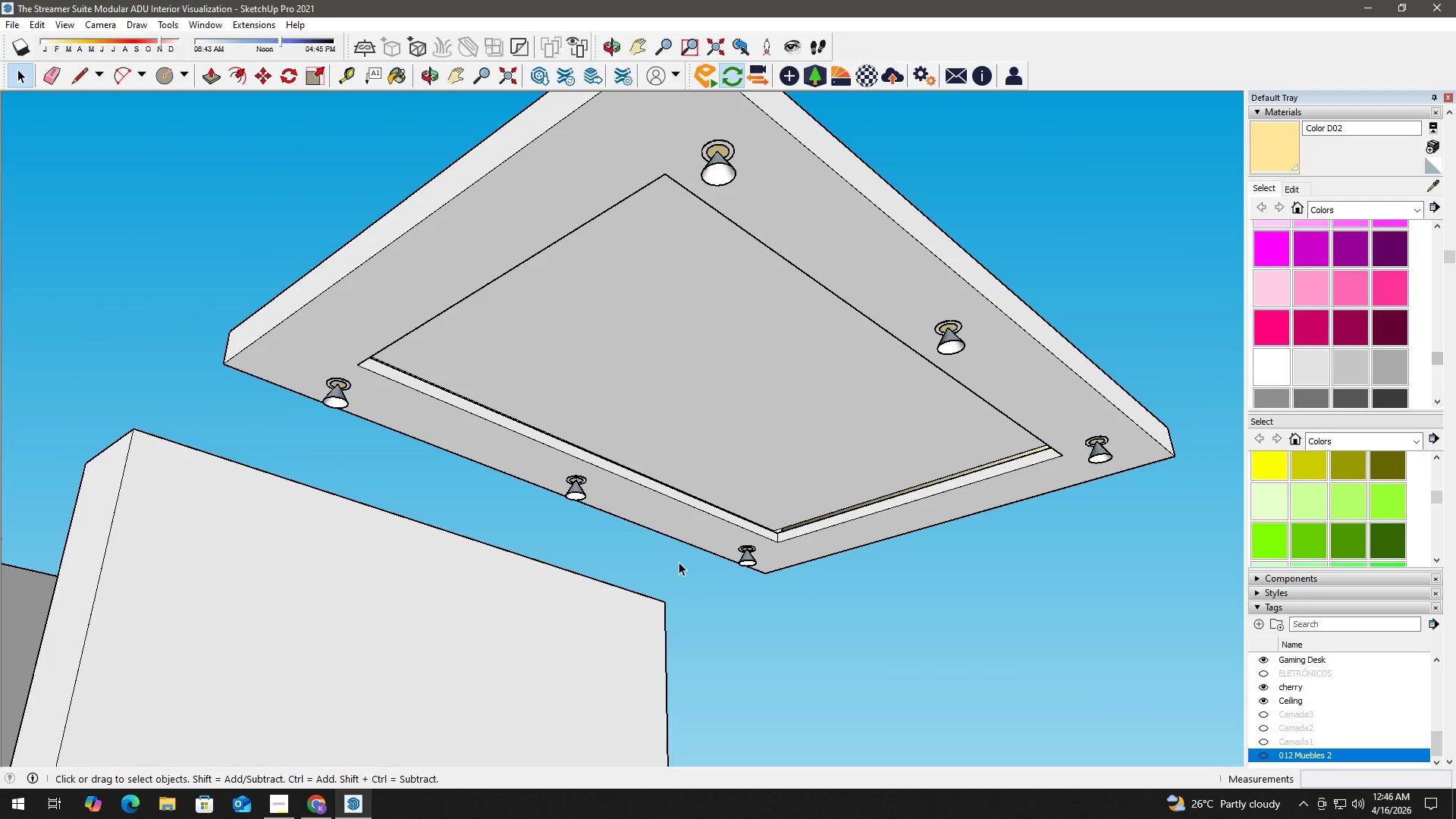 
scroll: coordinate [679, 563], scroll_direction: down, amount: 3.0
 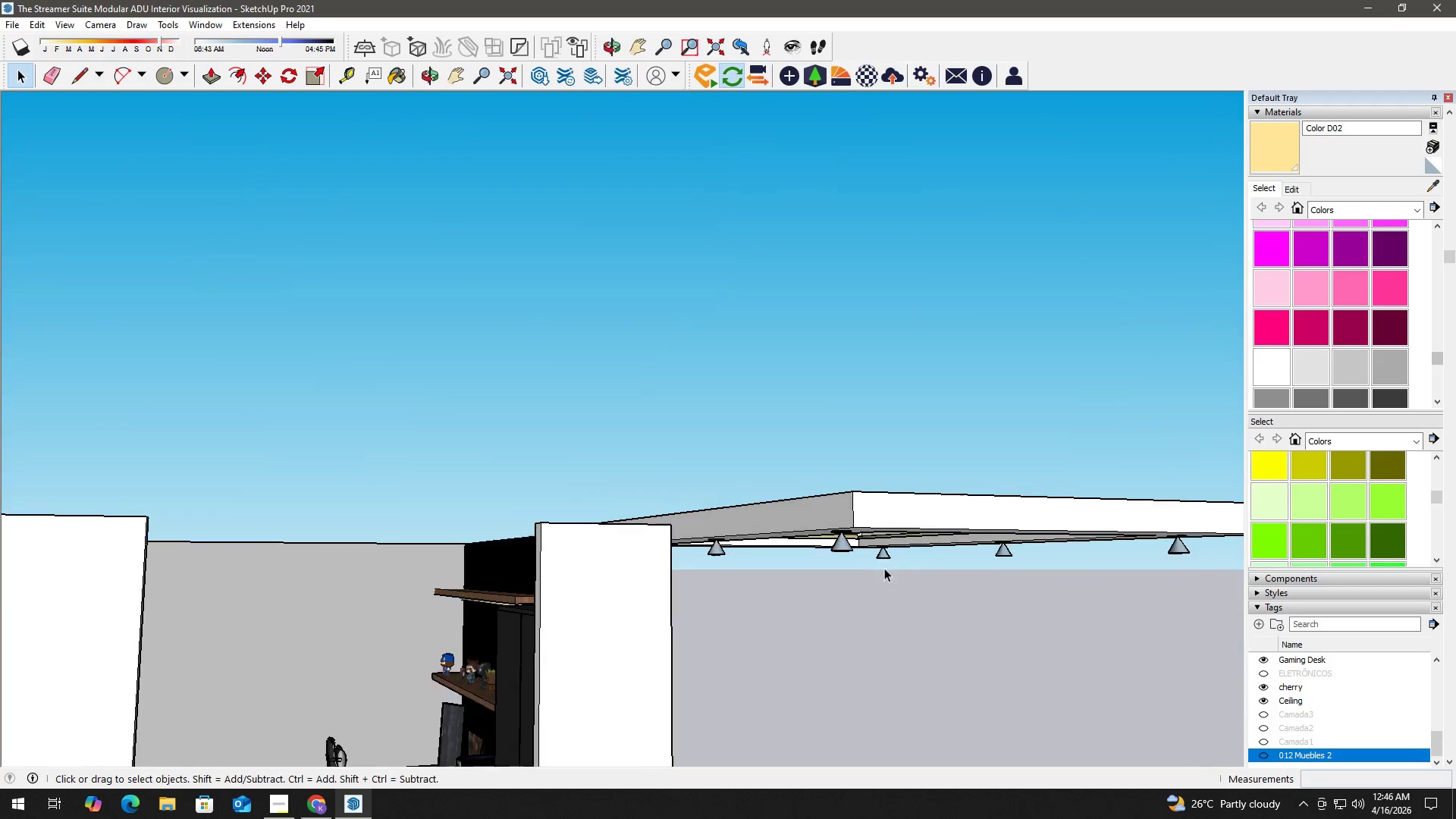 
left_click([877, 525])
 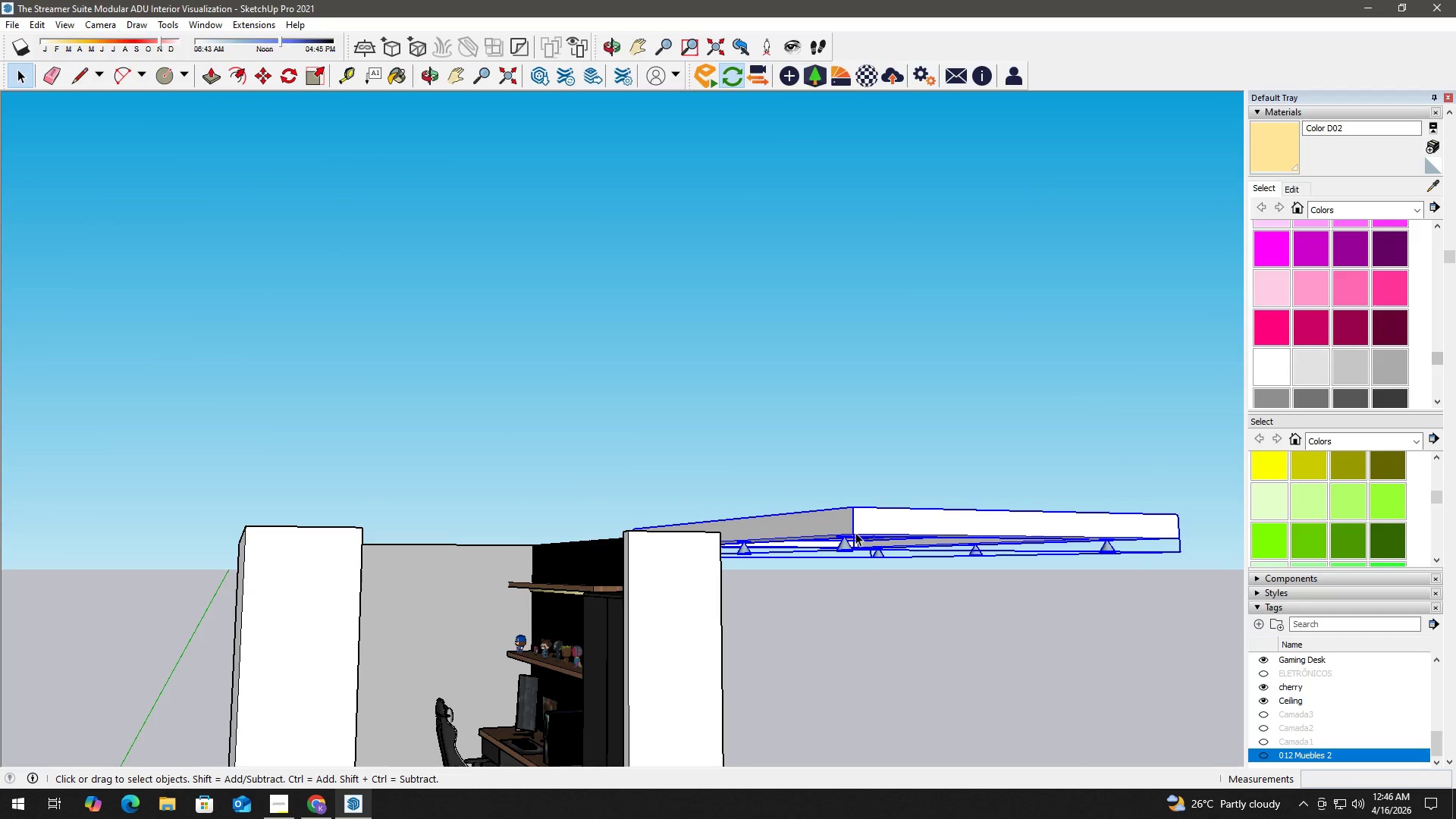 
scroll: coordinate [852, 552], scroll_direction: down, amount: 3.0
 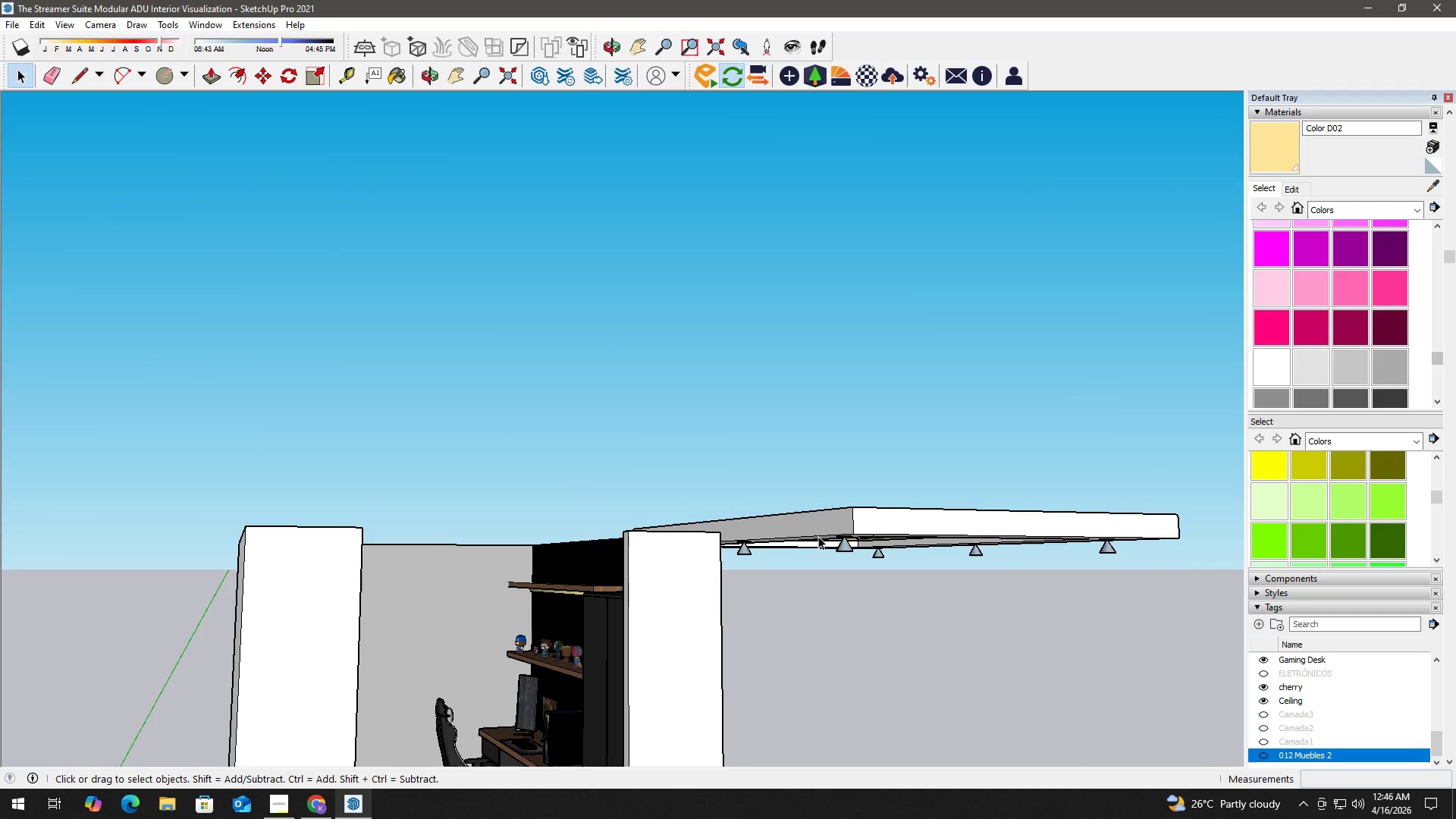 
key(M)
 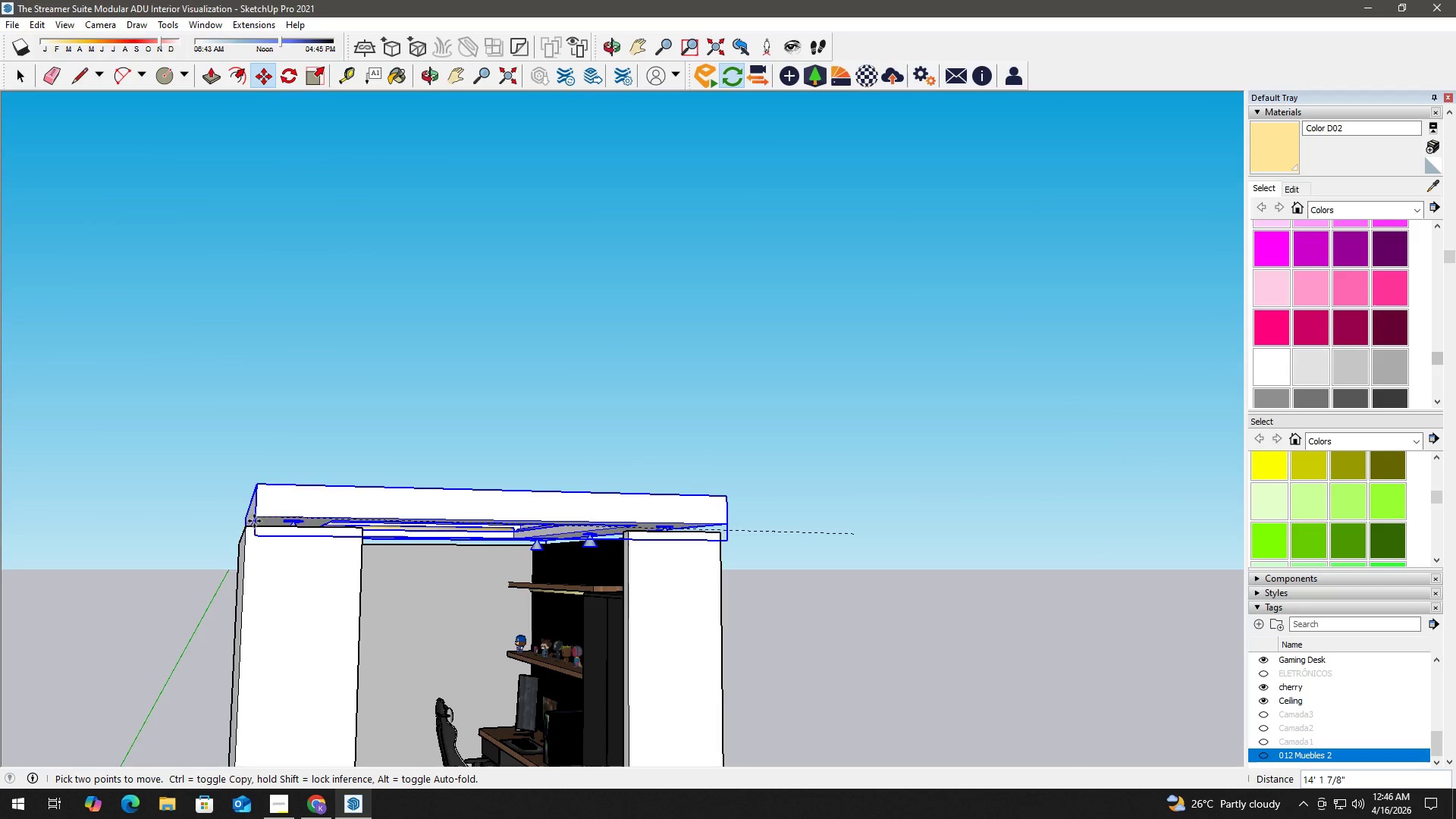 
left_click([253, 525])
 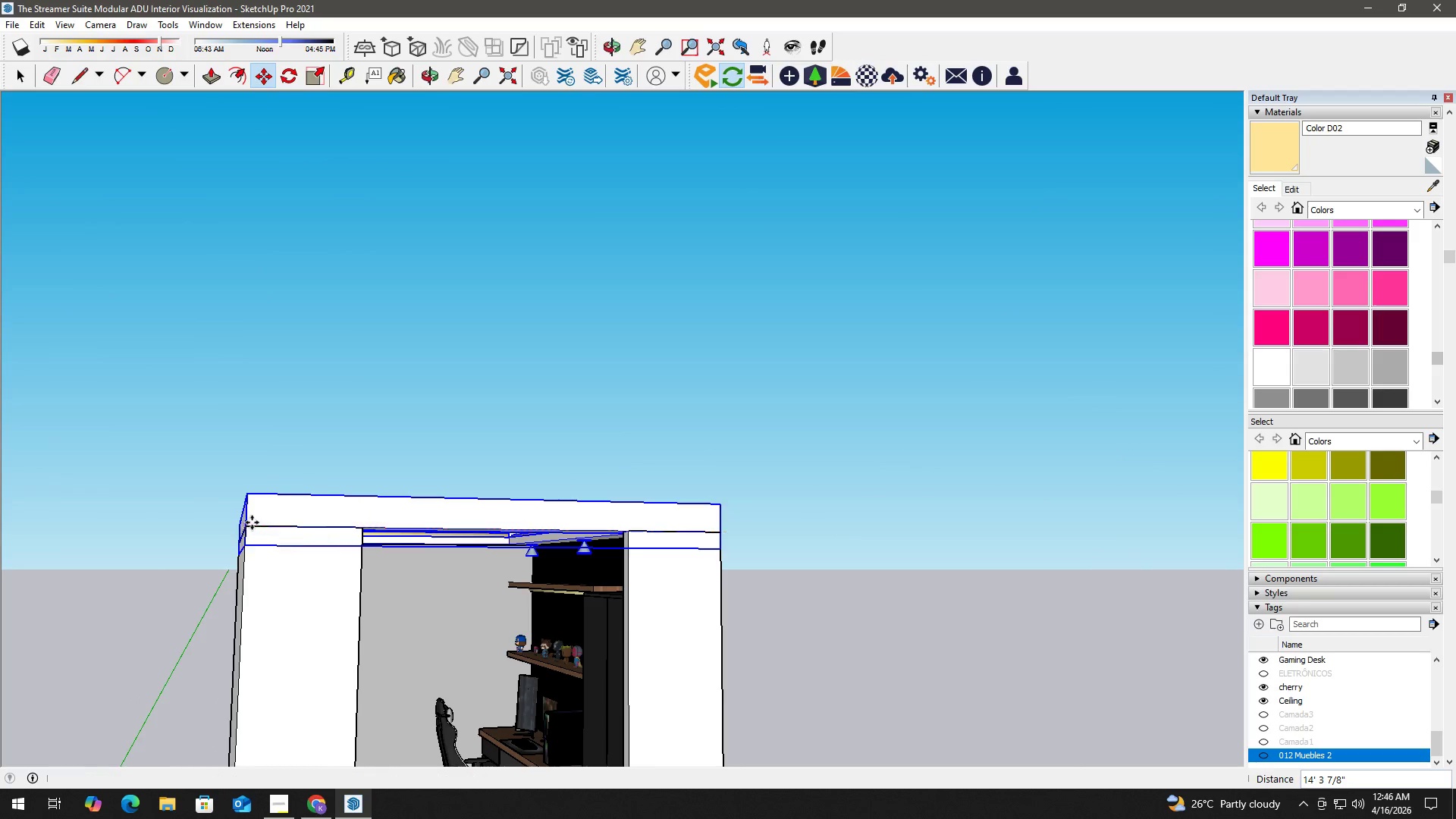 
key(Space)
 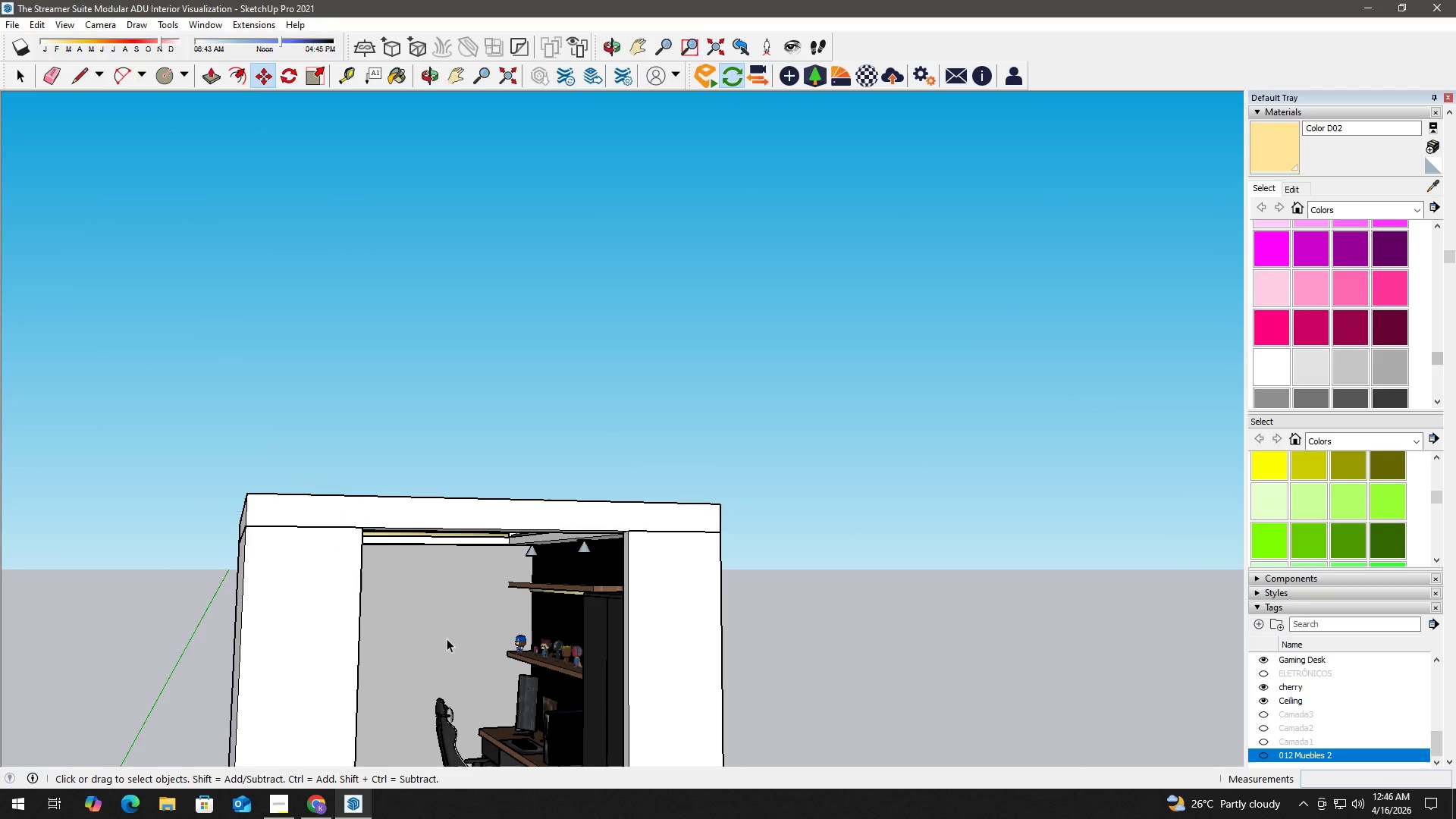 
scroll: coordinate [473, 670], scroll_direction: up, amount: 3.0
 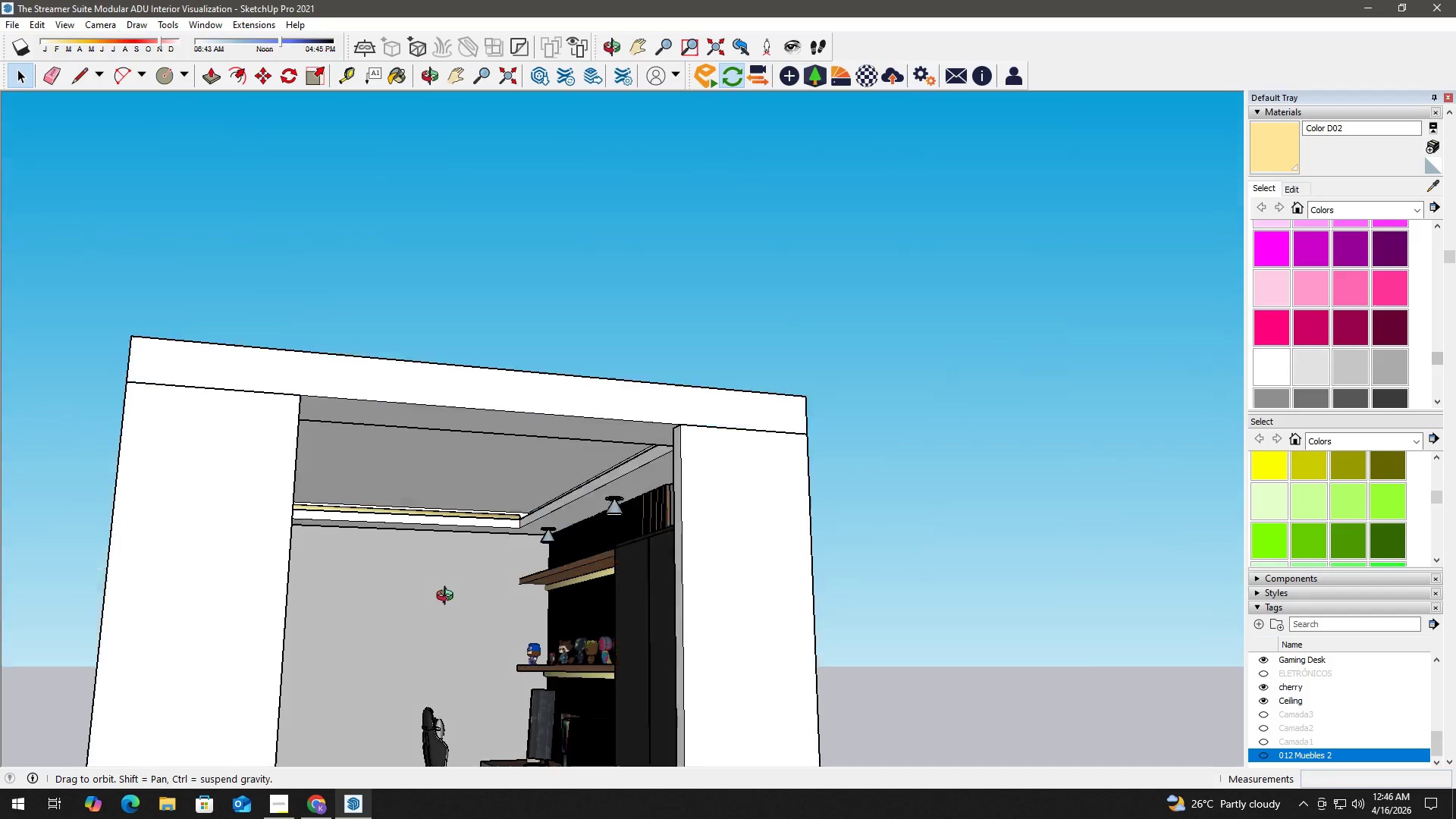 
type(hh)
 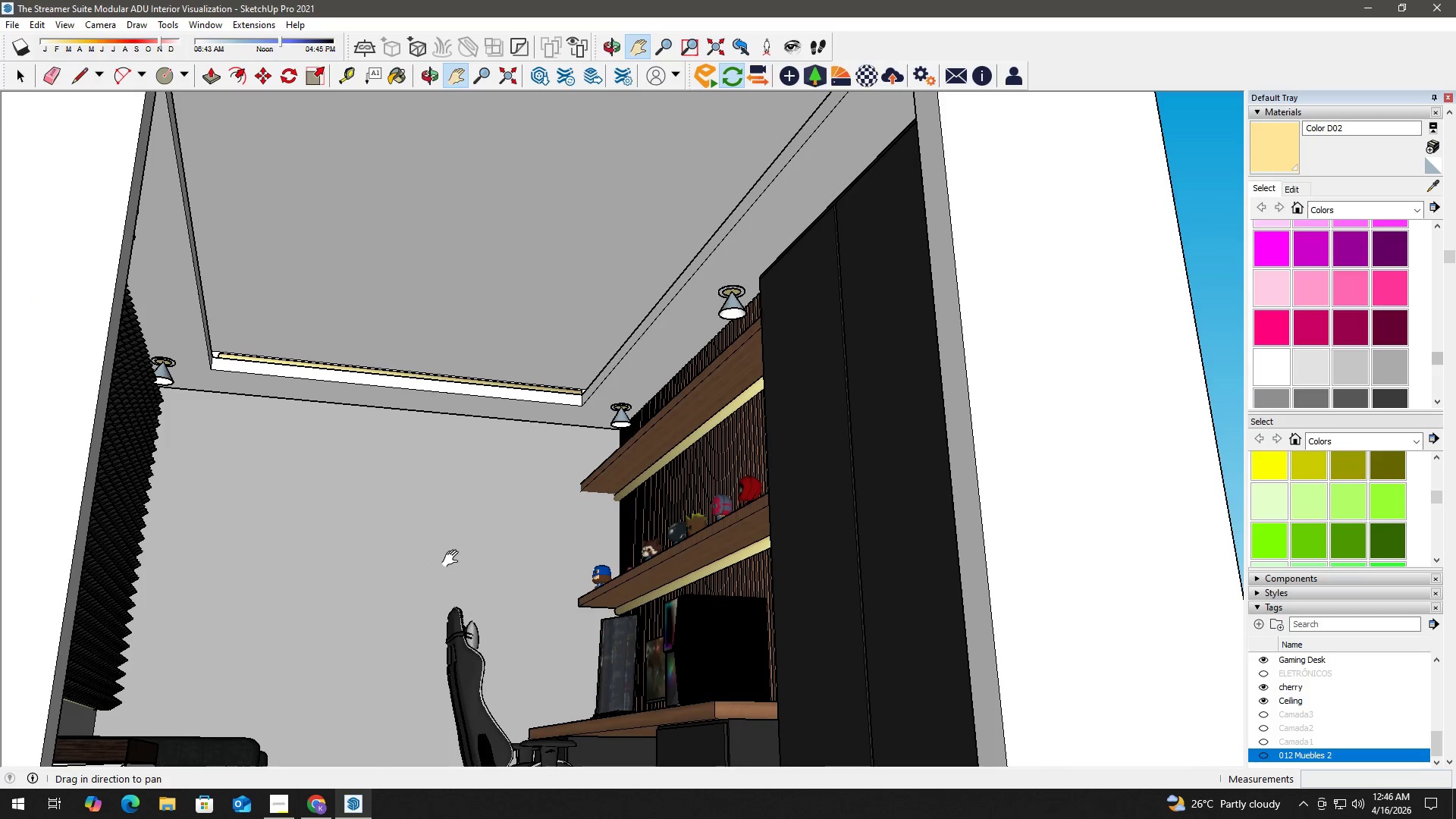 
left_click_drag(start_coordinate=[420, 646], to_coordinate=[431, 573])
 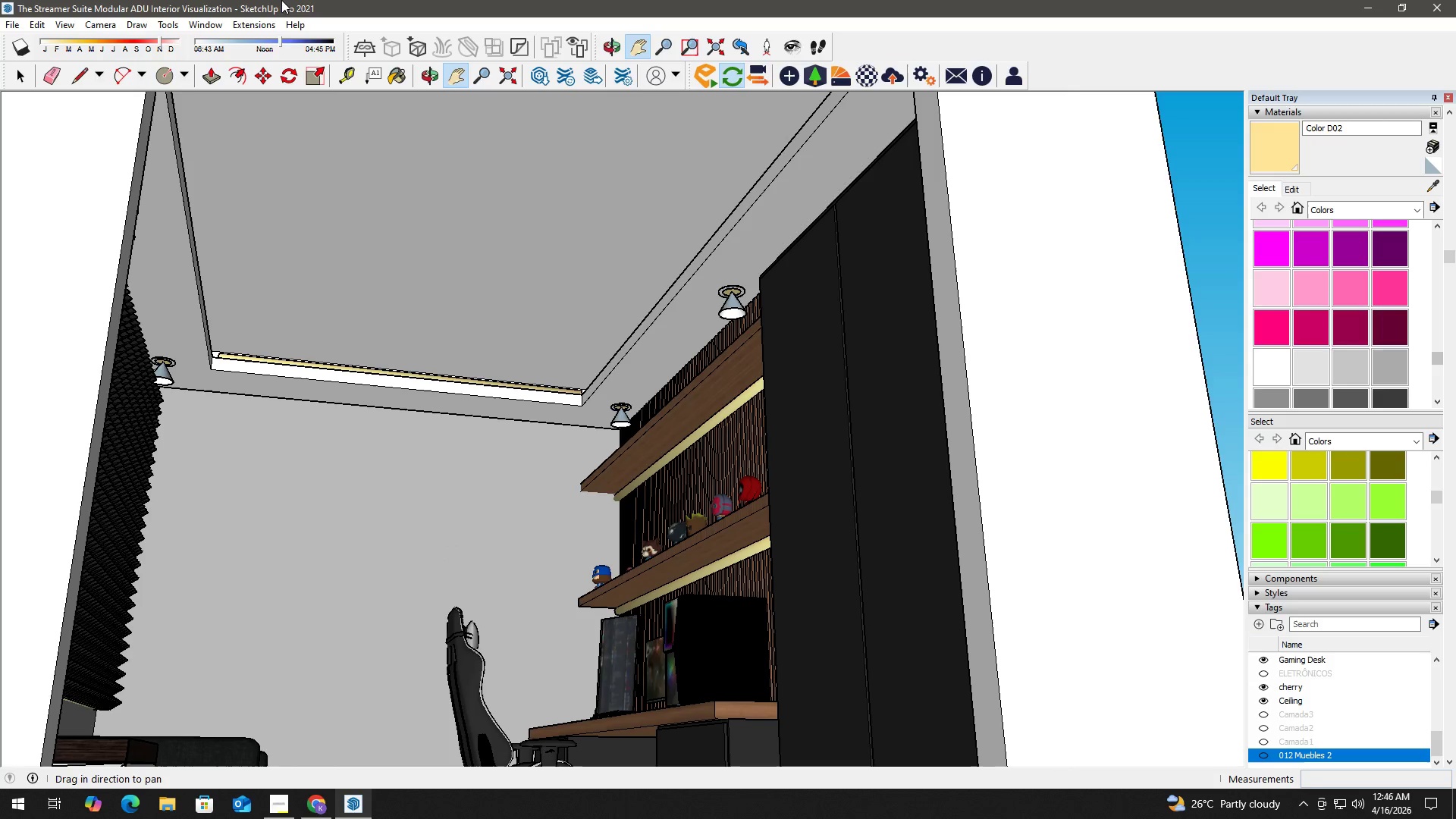 
scroll: coordinate [424, 642], scroll_direction: up, amount: 4.0
 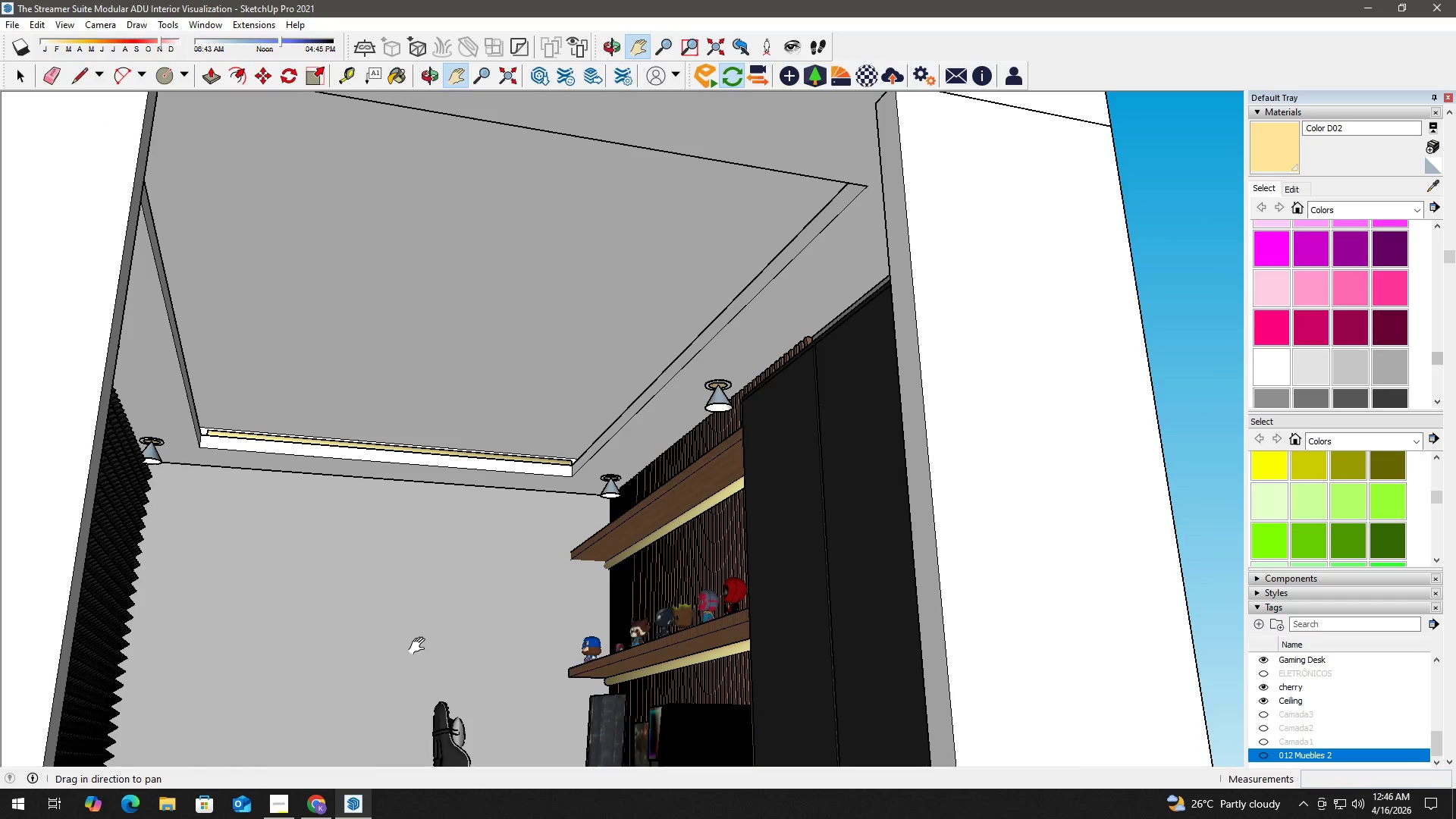 
left_click([245, 24])
 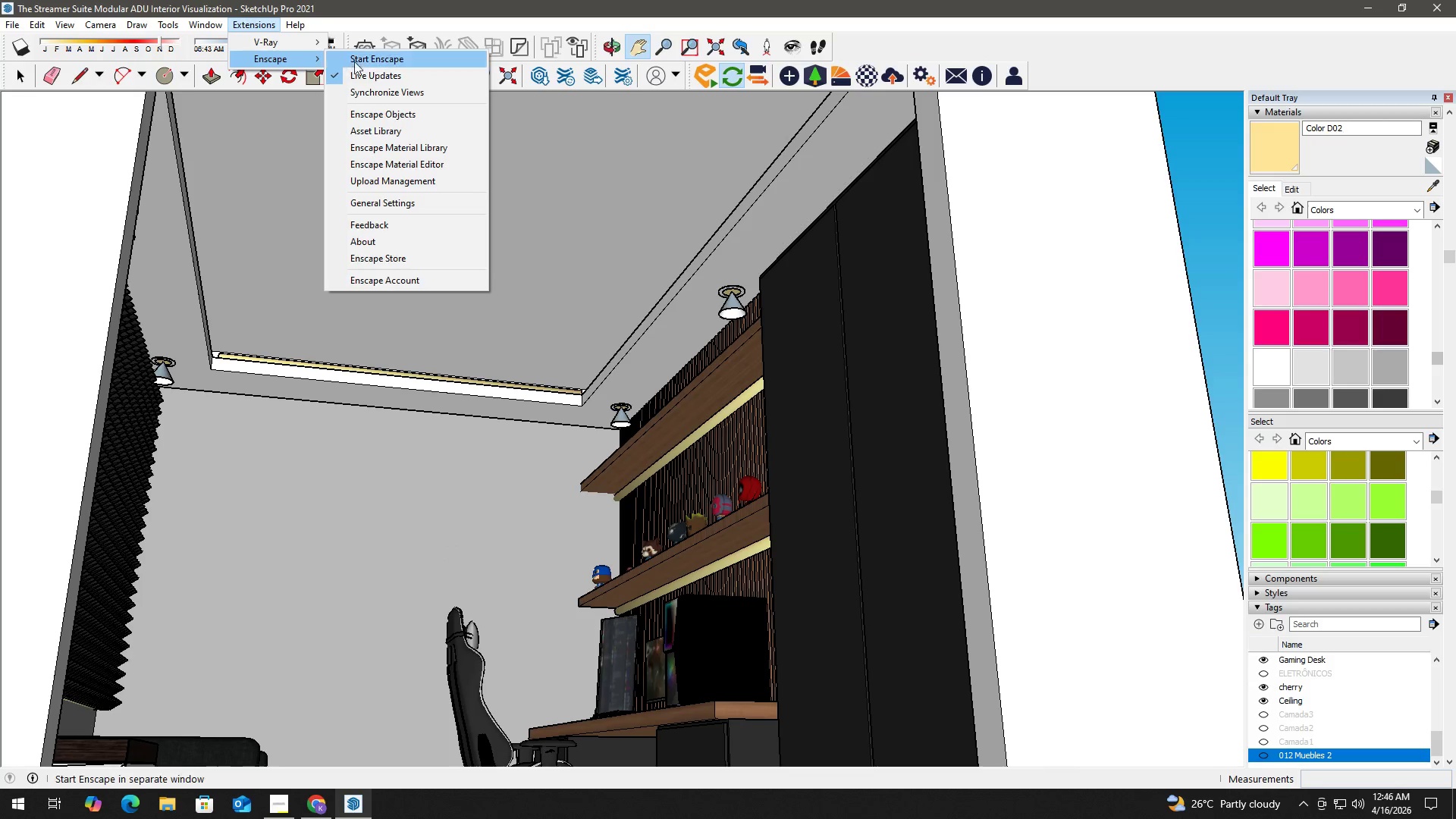 
left_click([369, 61])
 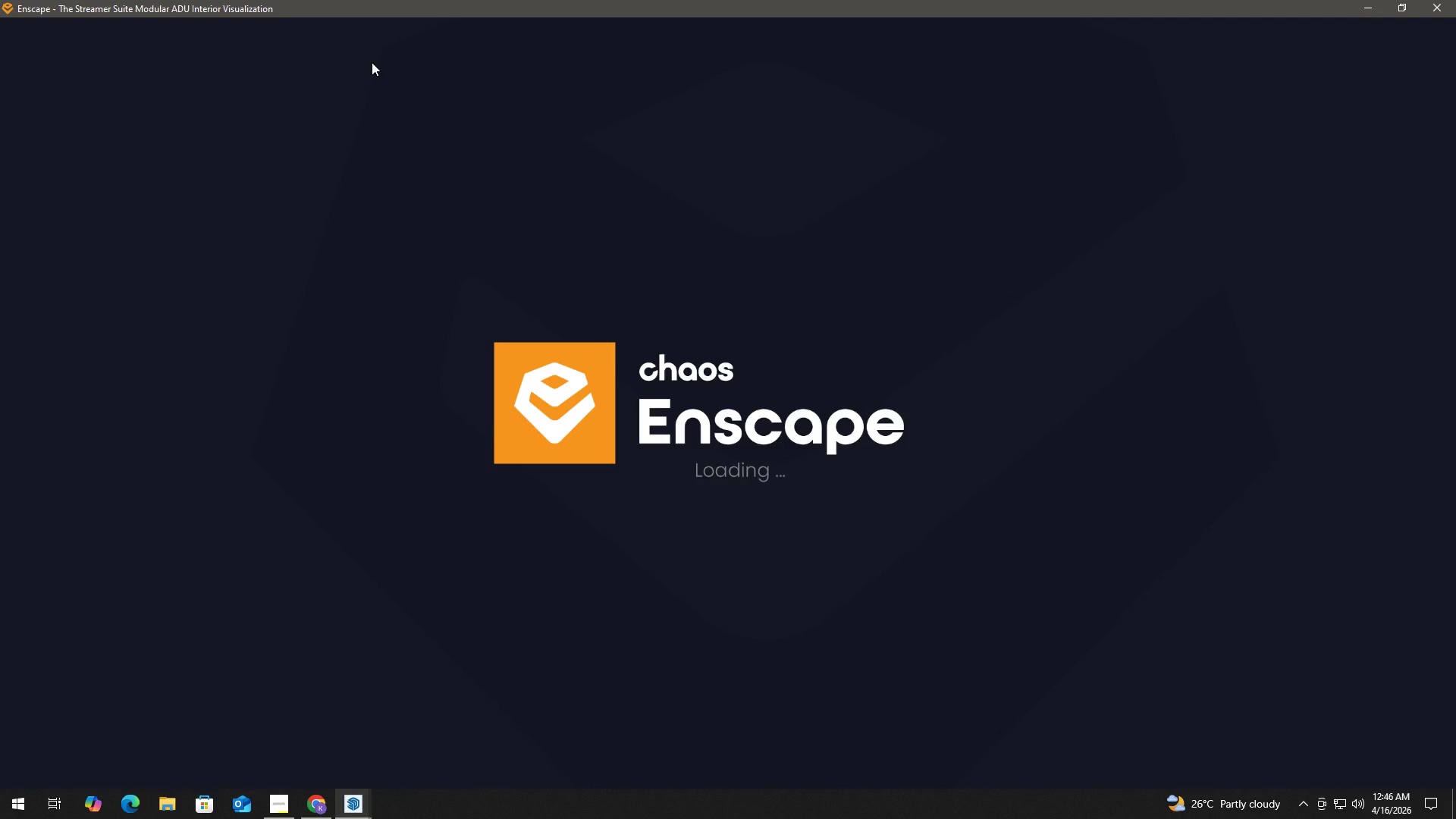 
wait(42.28)
 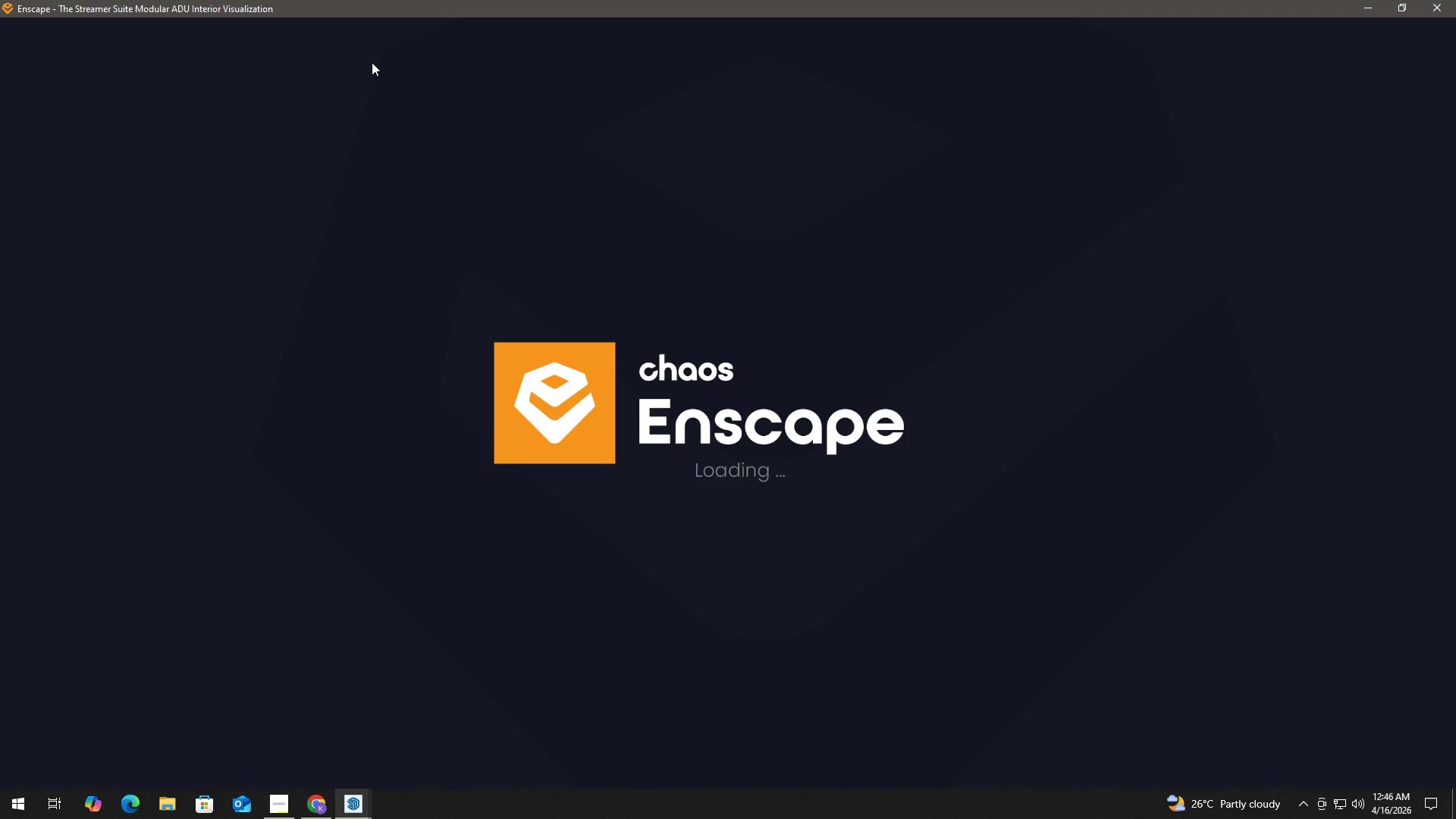 
hold_key(key=W, duration=1.81)
 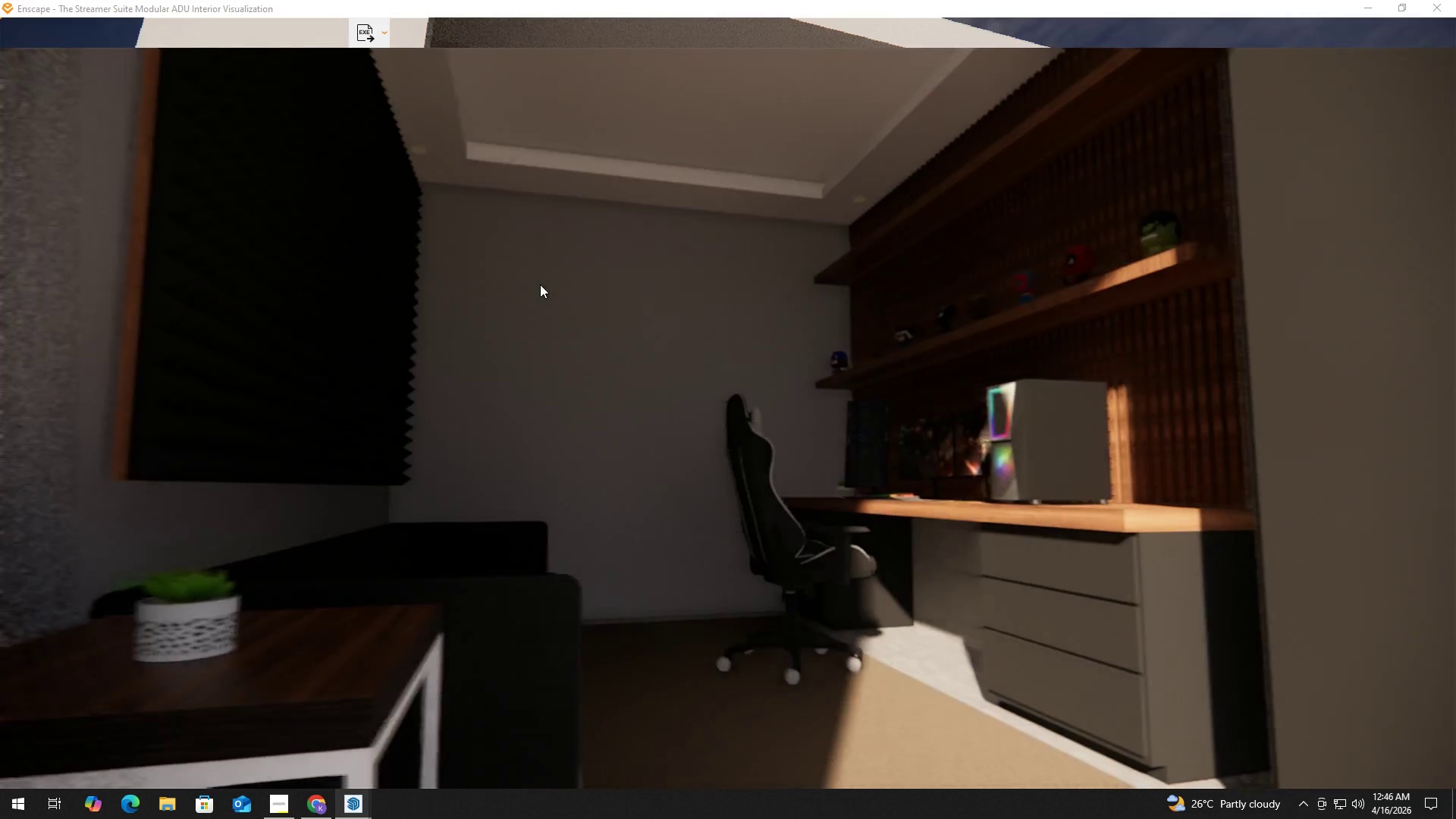 
type(aaaa)
 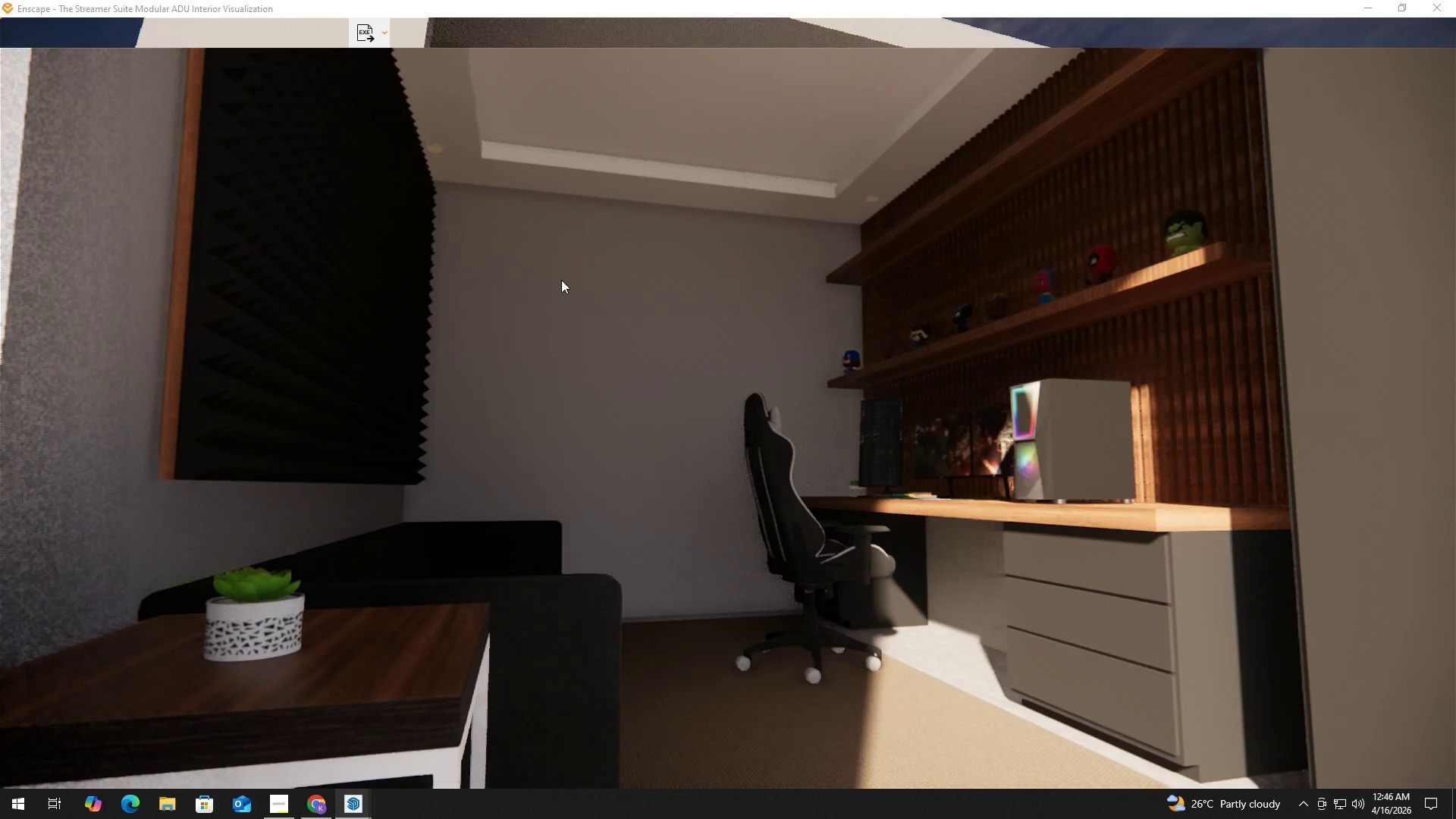 
hold_key(key=ShiftLeft, duration=1.5)
 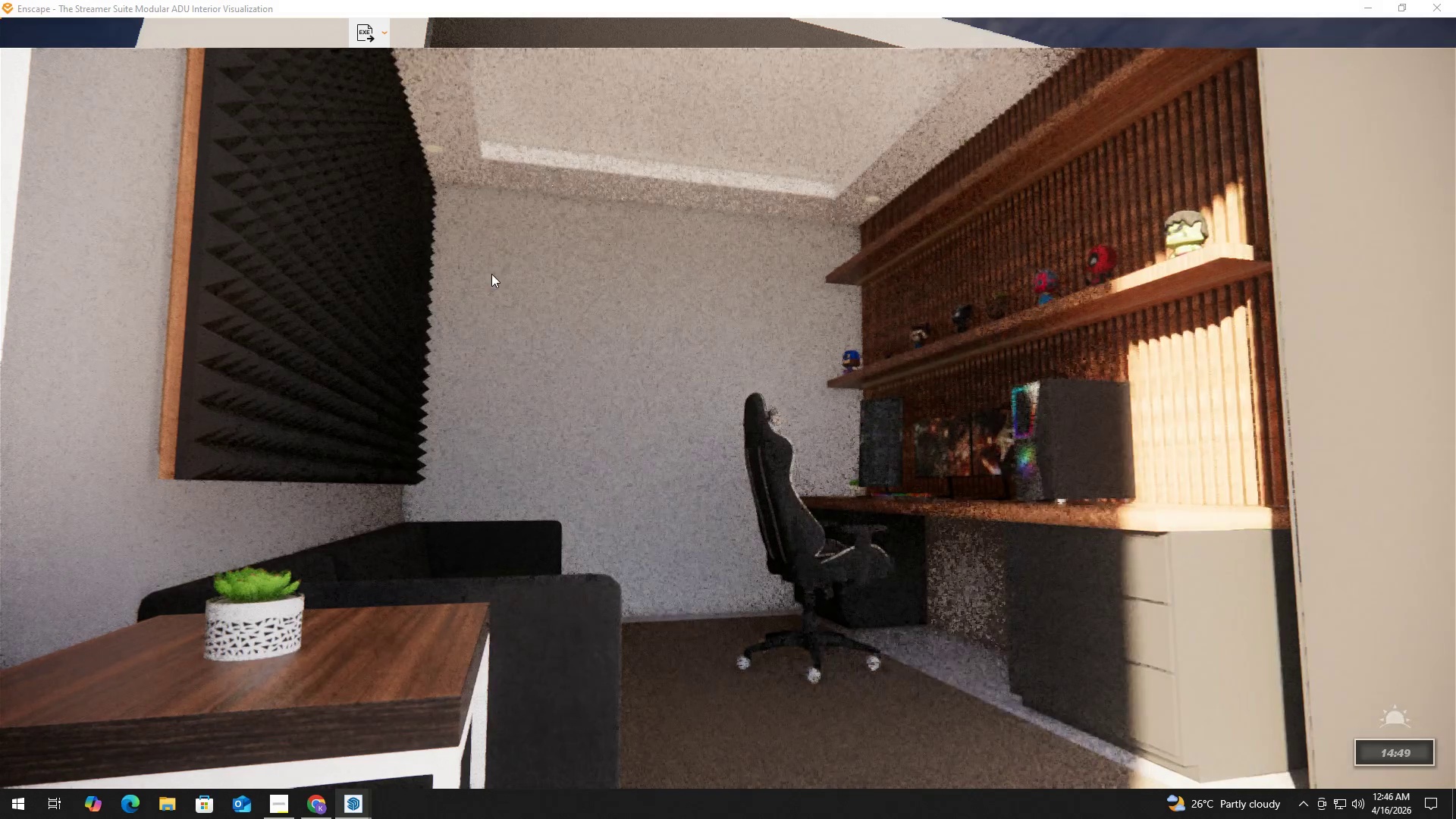 
hold_key(key=ShiftLeft, duration=1.51)
 